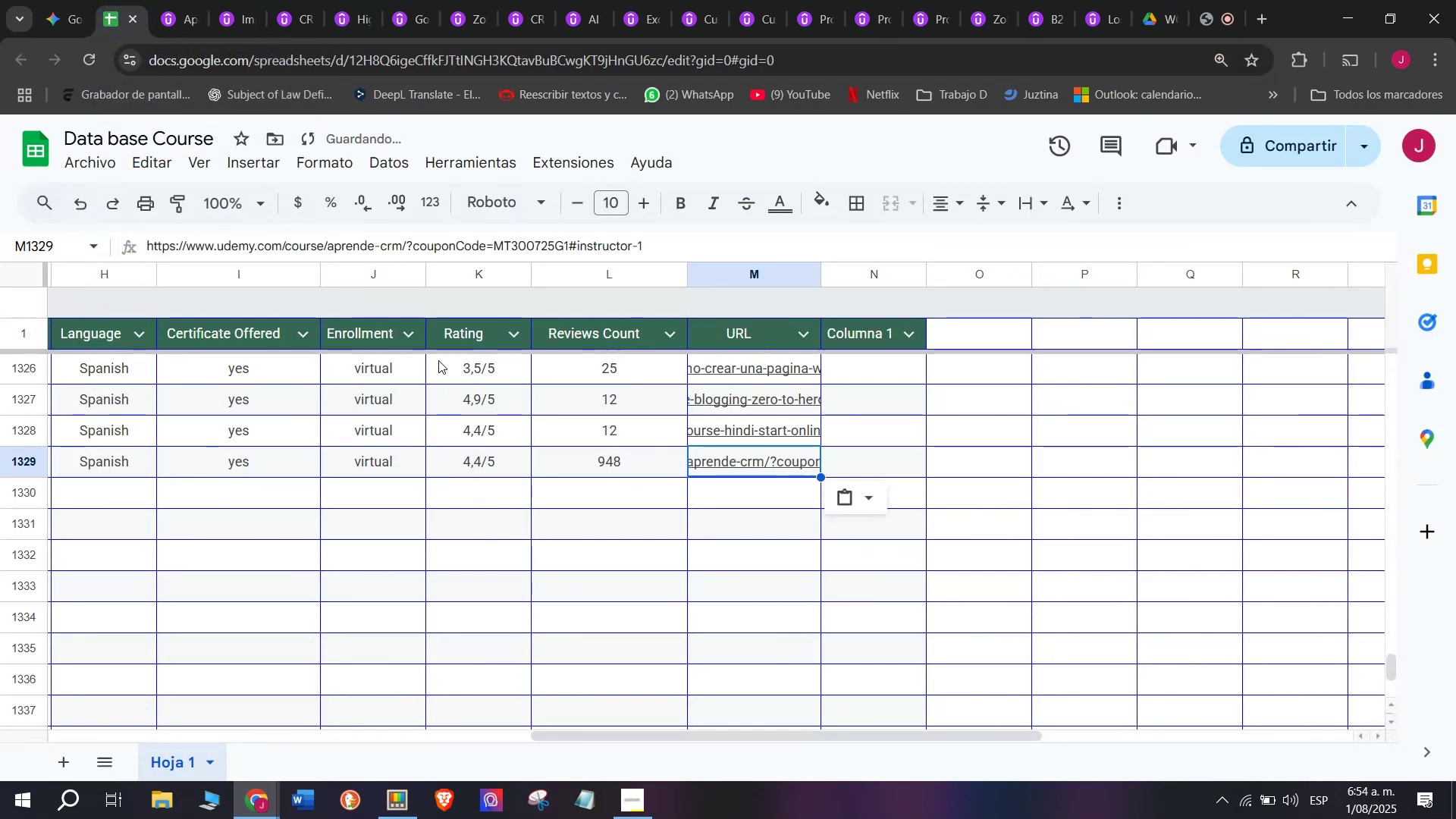 
scroll: coordinate [248, 433], scroll_direction: up, amount: 3.0
 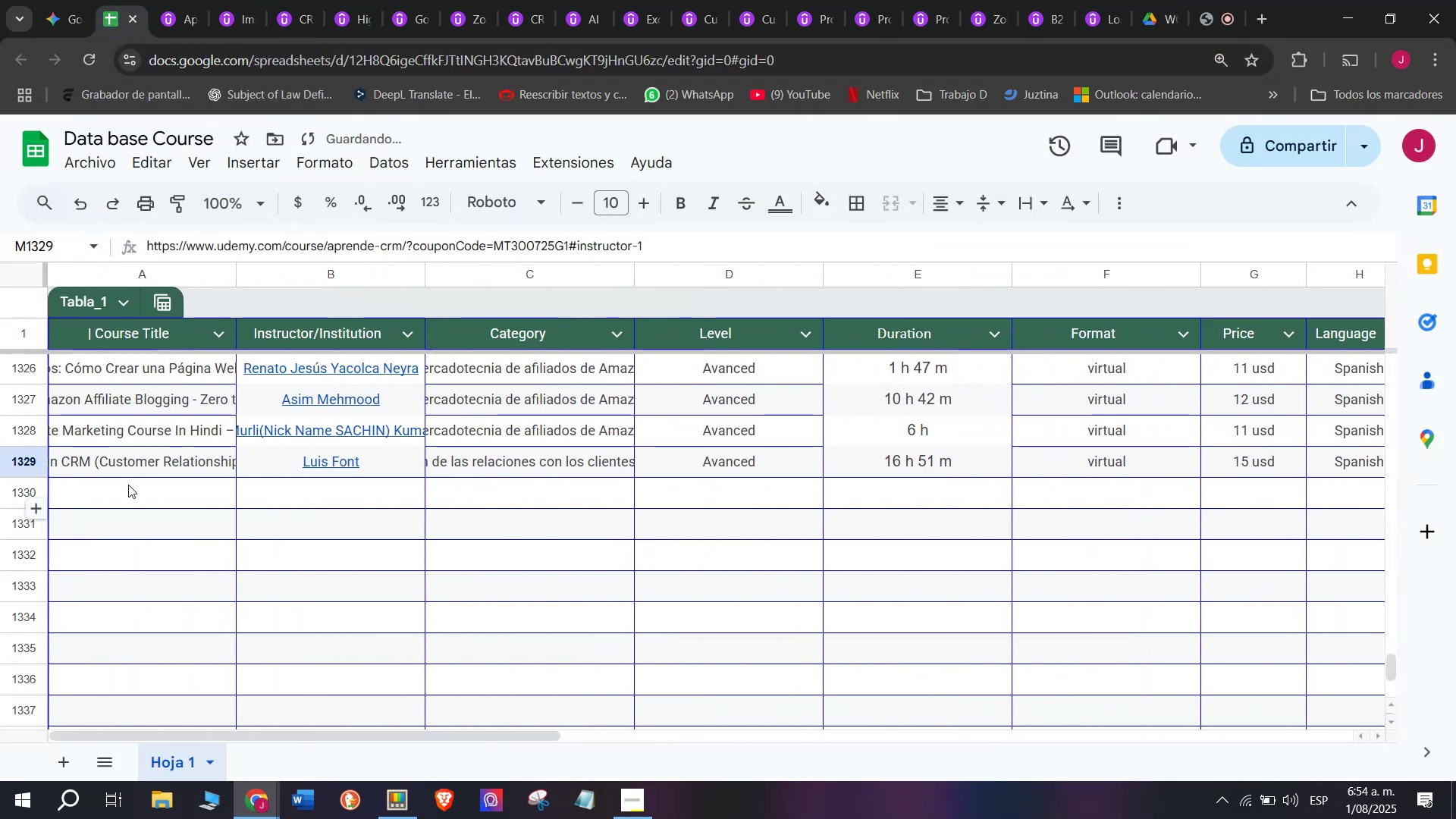 
left_click([128, 488])
 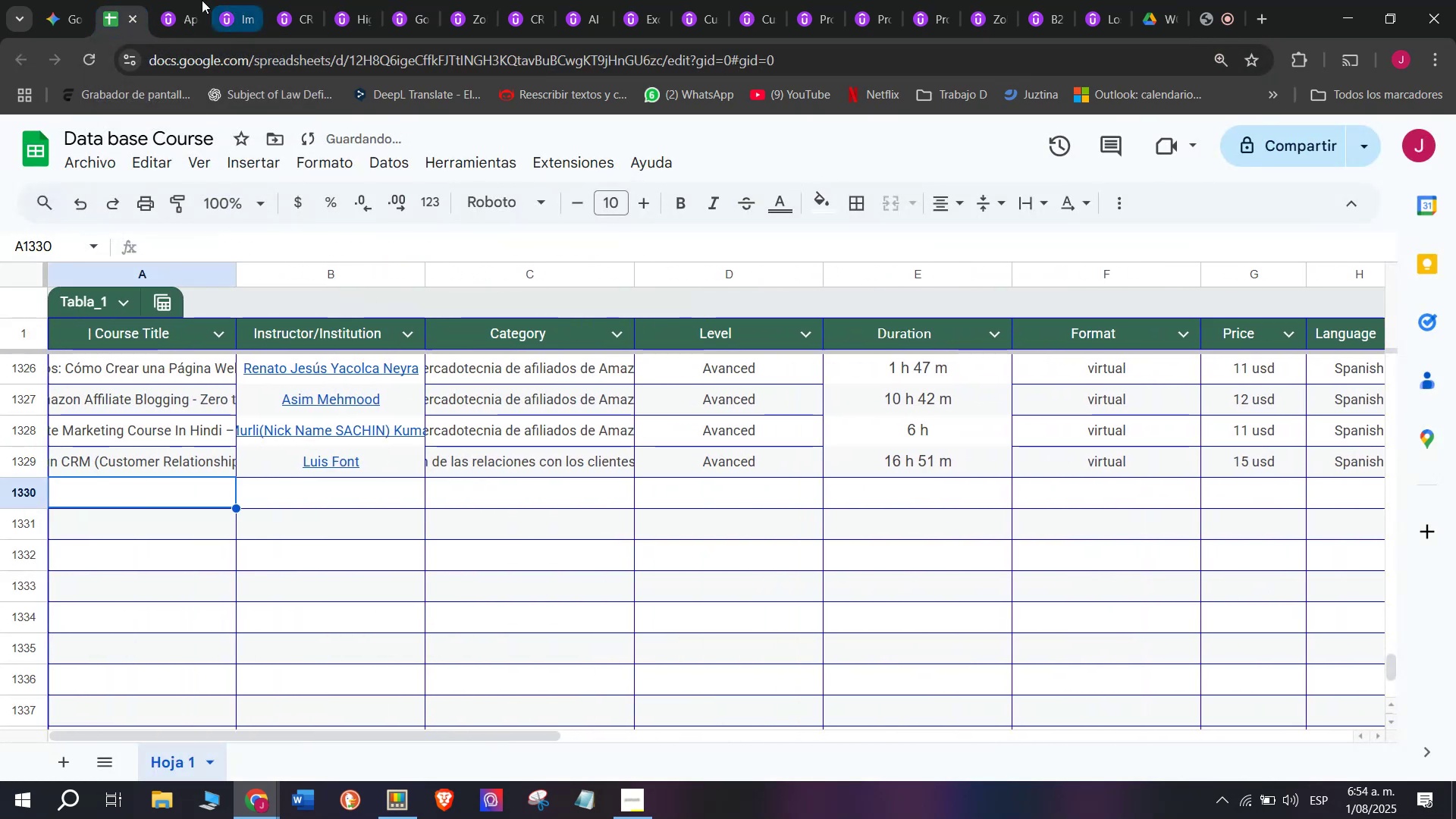 
left_click([168, 0])
 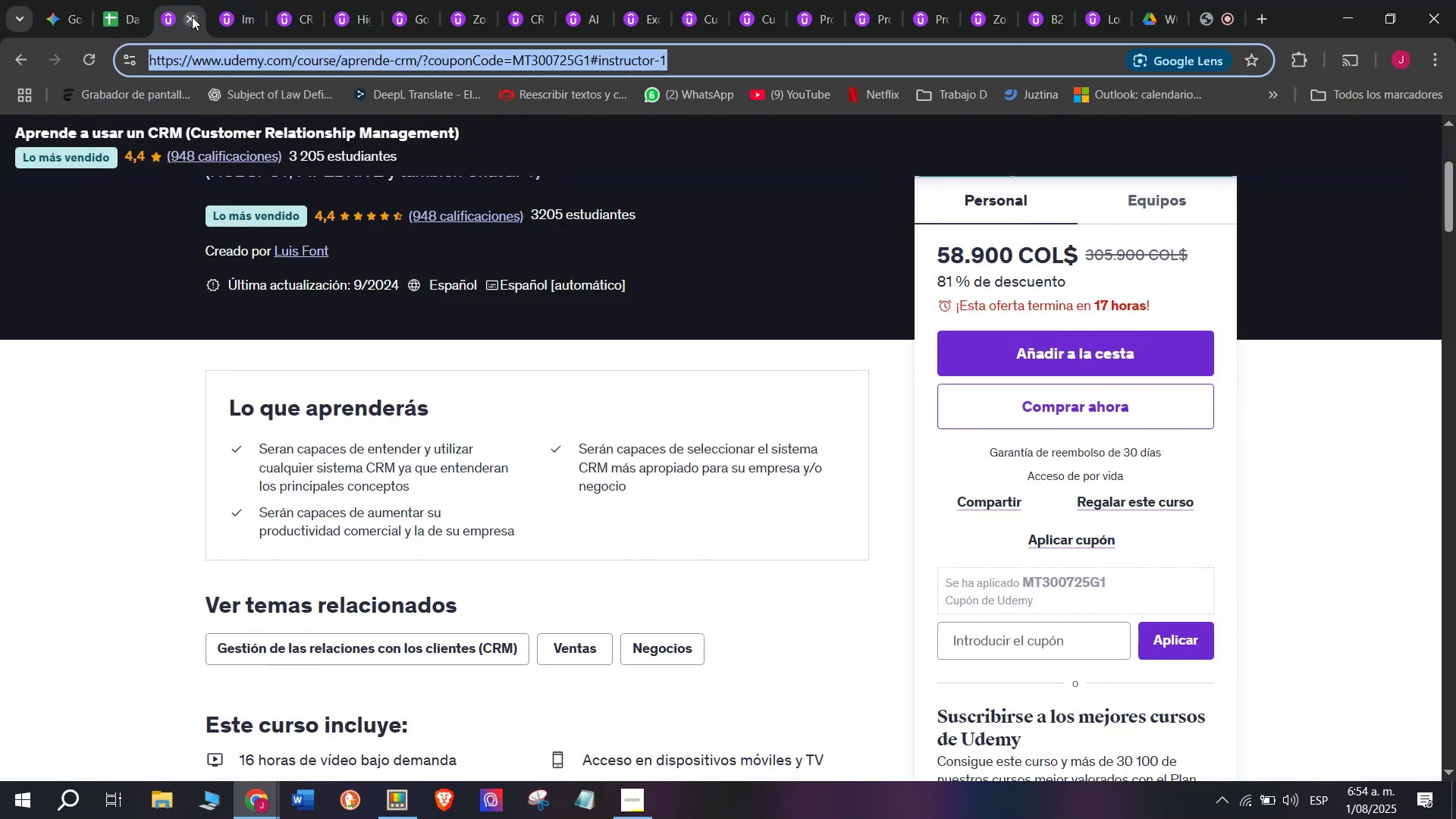 
left_click([191, 17])
 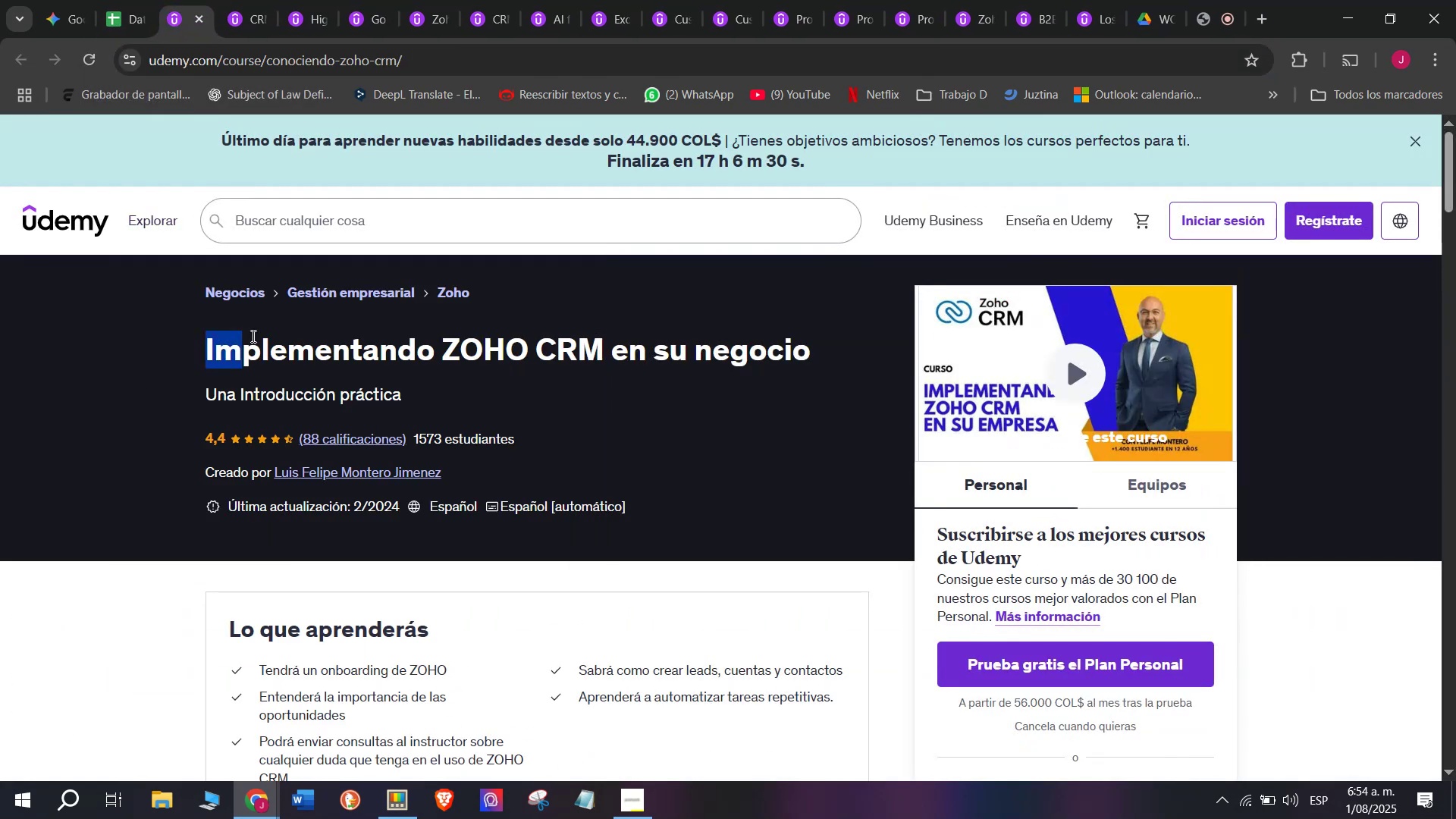 
key(Control+ControlLeft)
 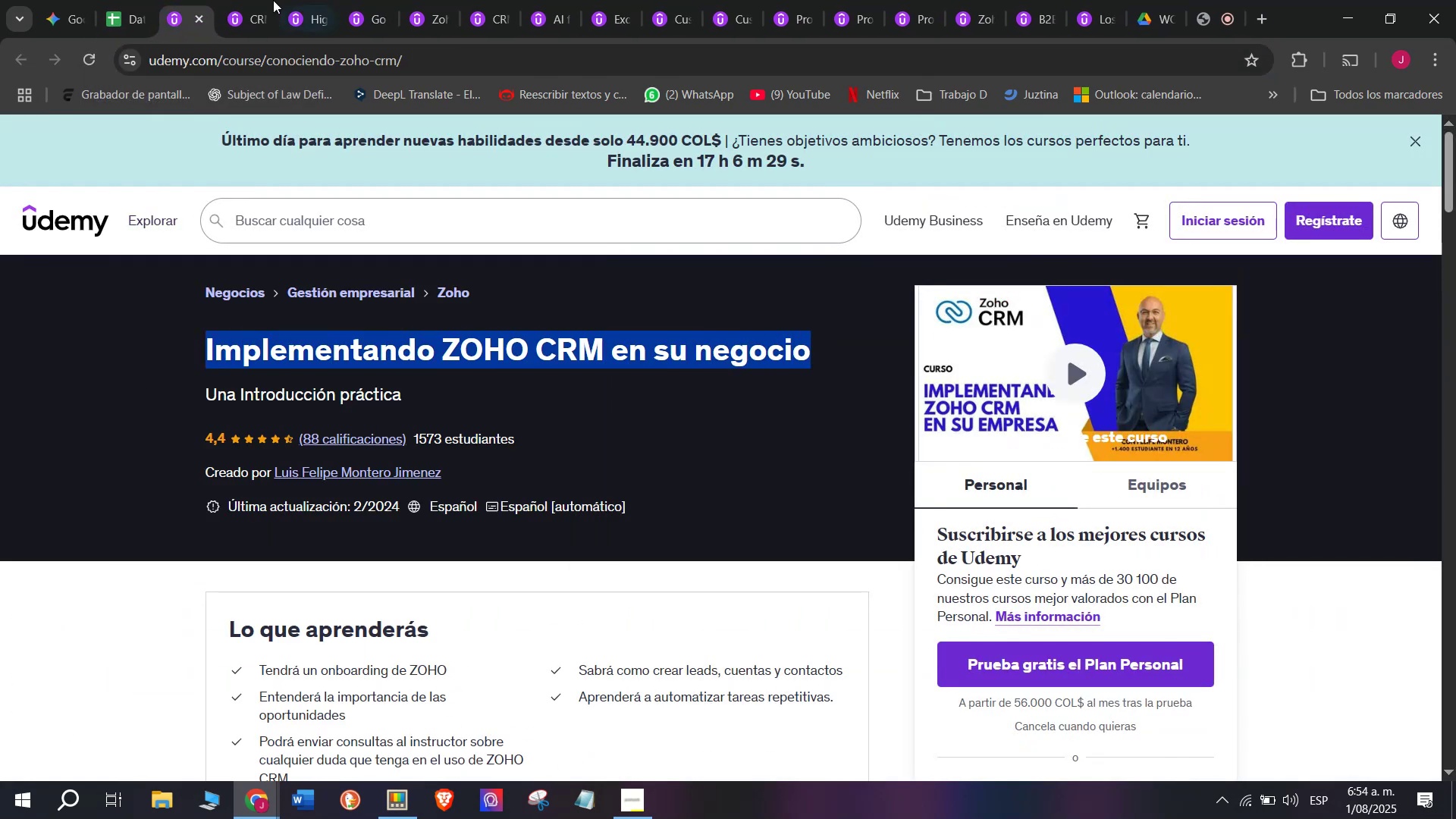 
key(Break)
 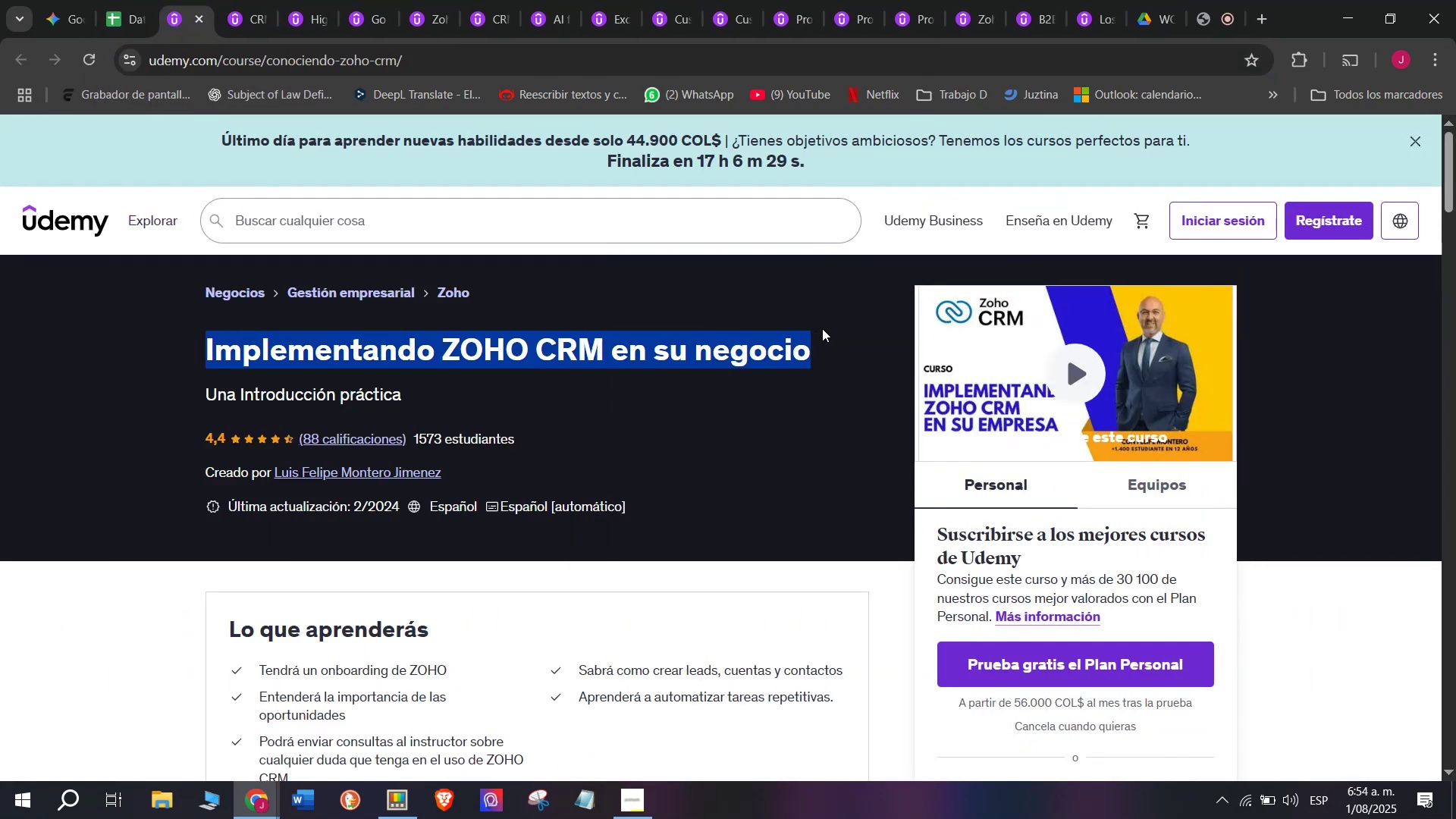 
key(Control+C)
 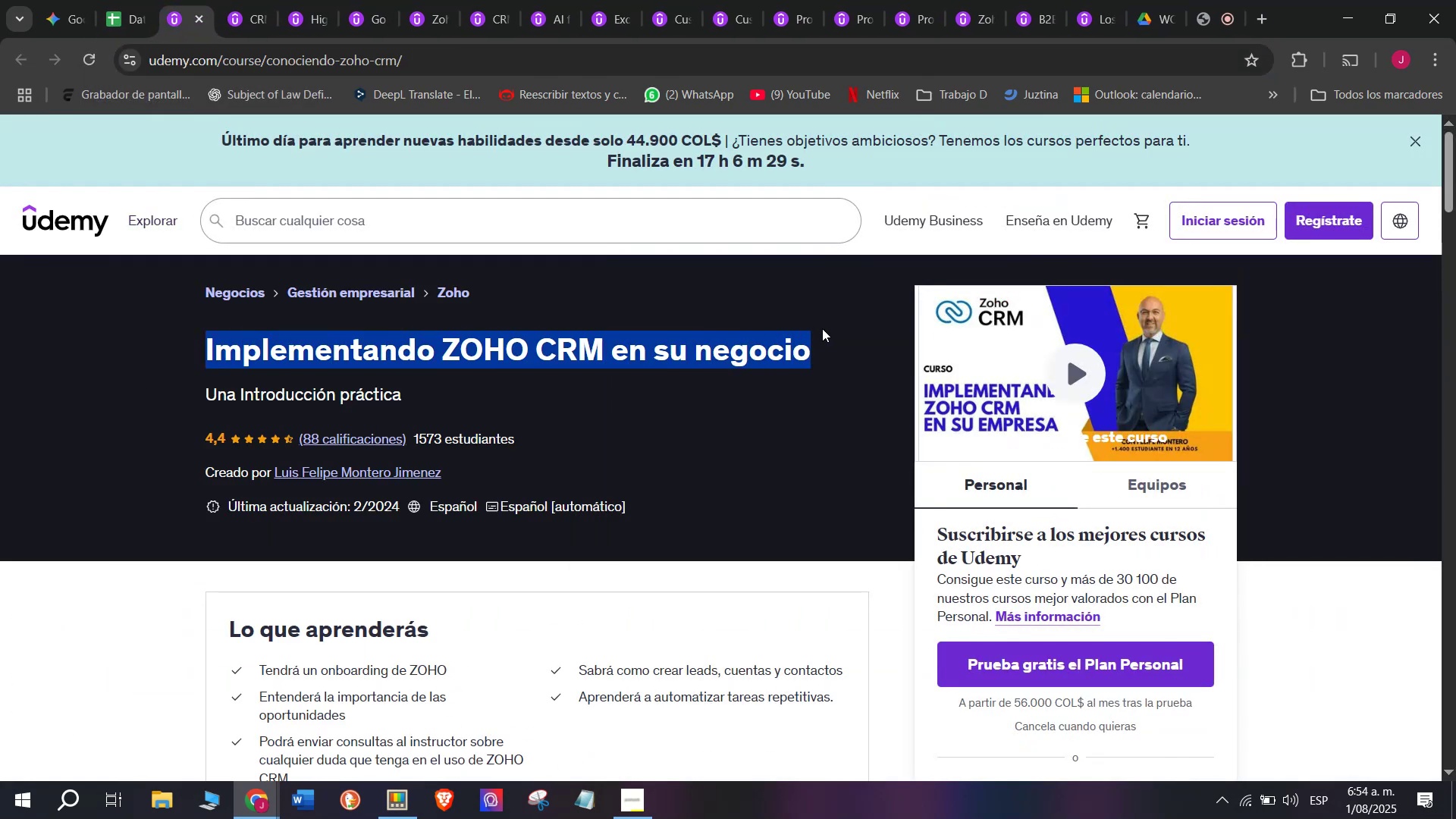 
key(Control+ControlLeft)
 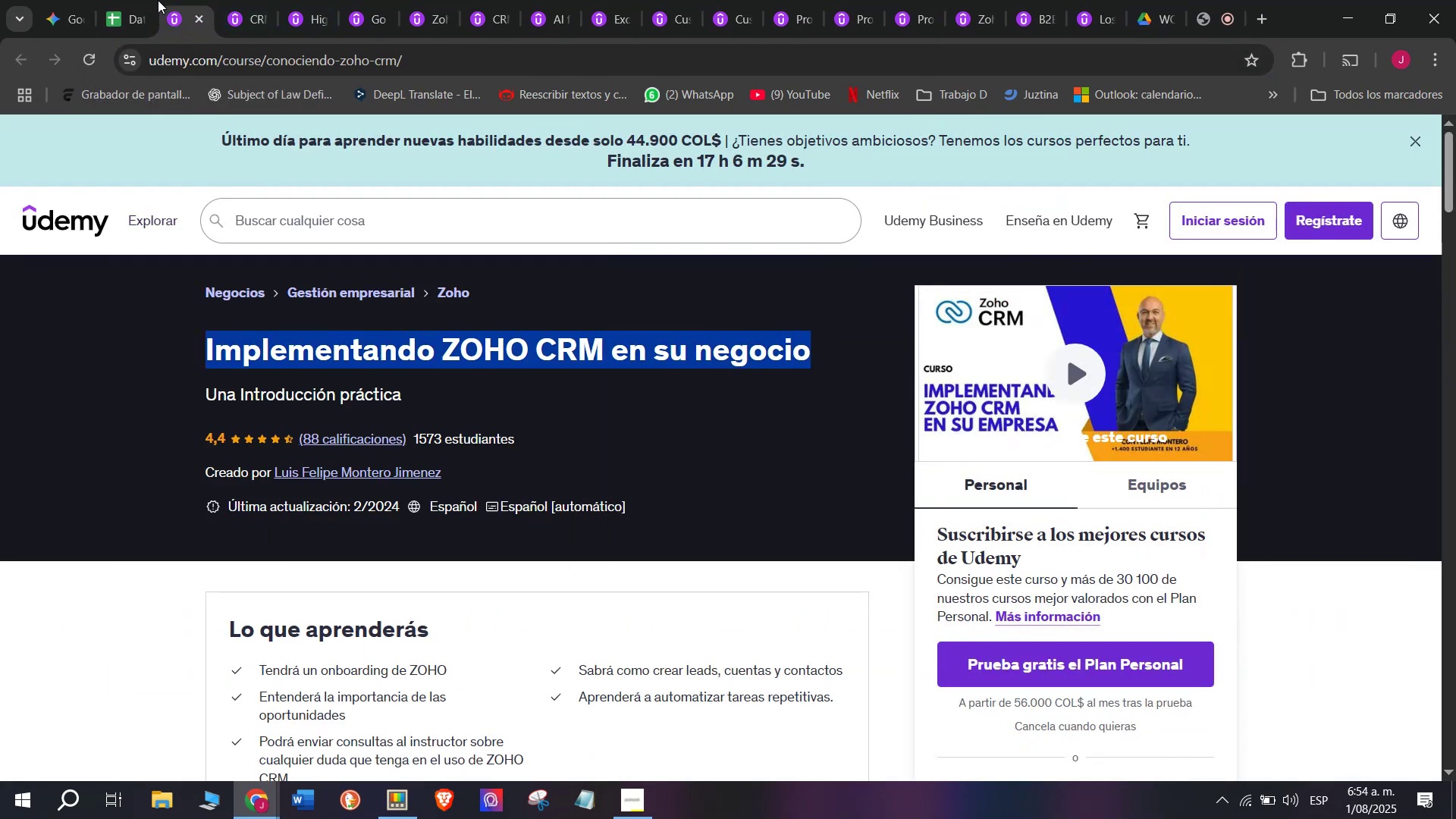 
key(Break)
 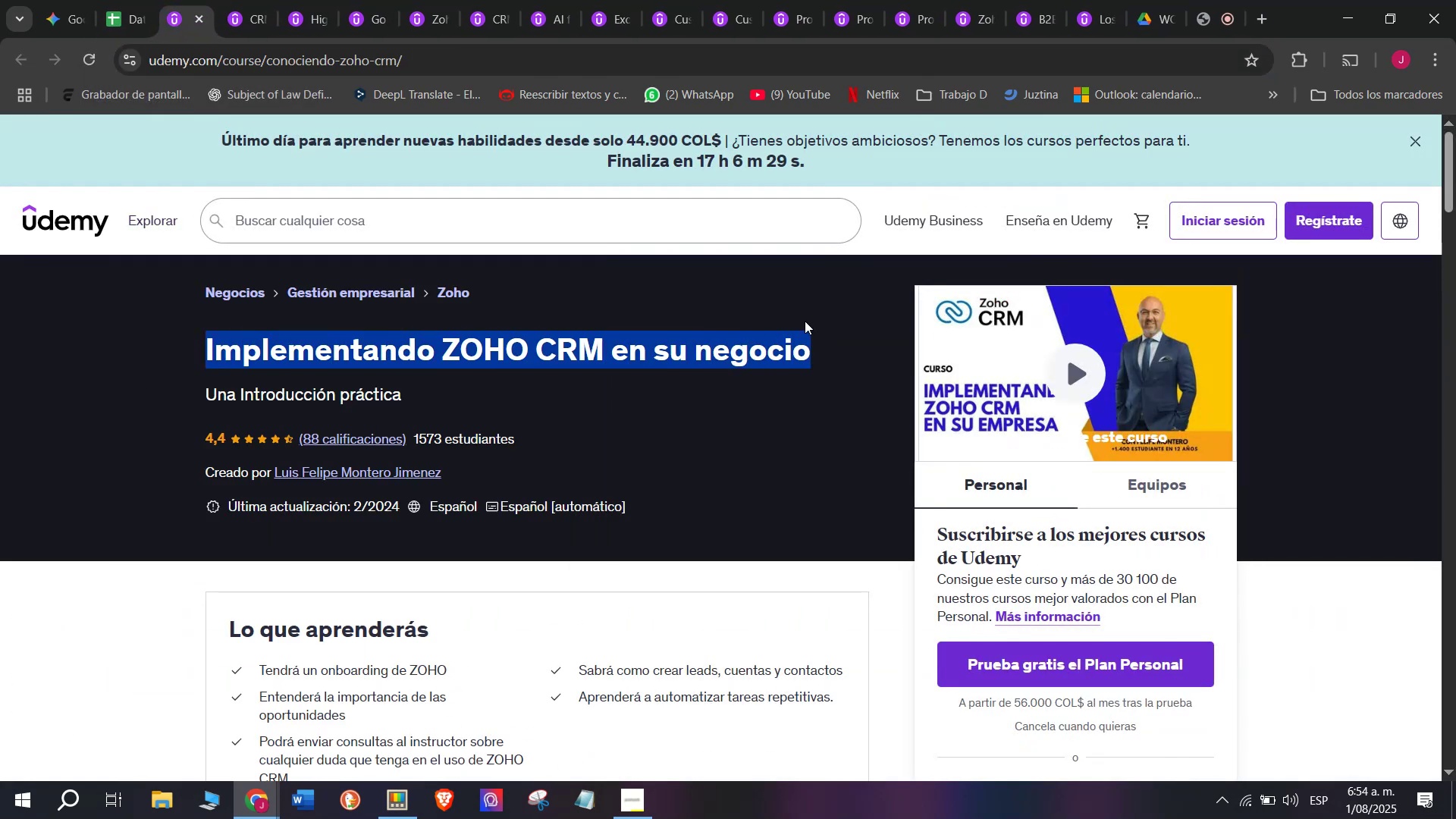 
key(Control+C)
 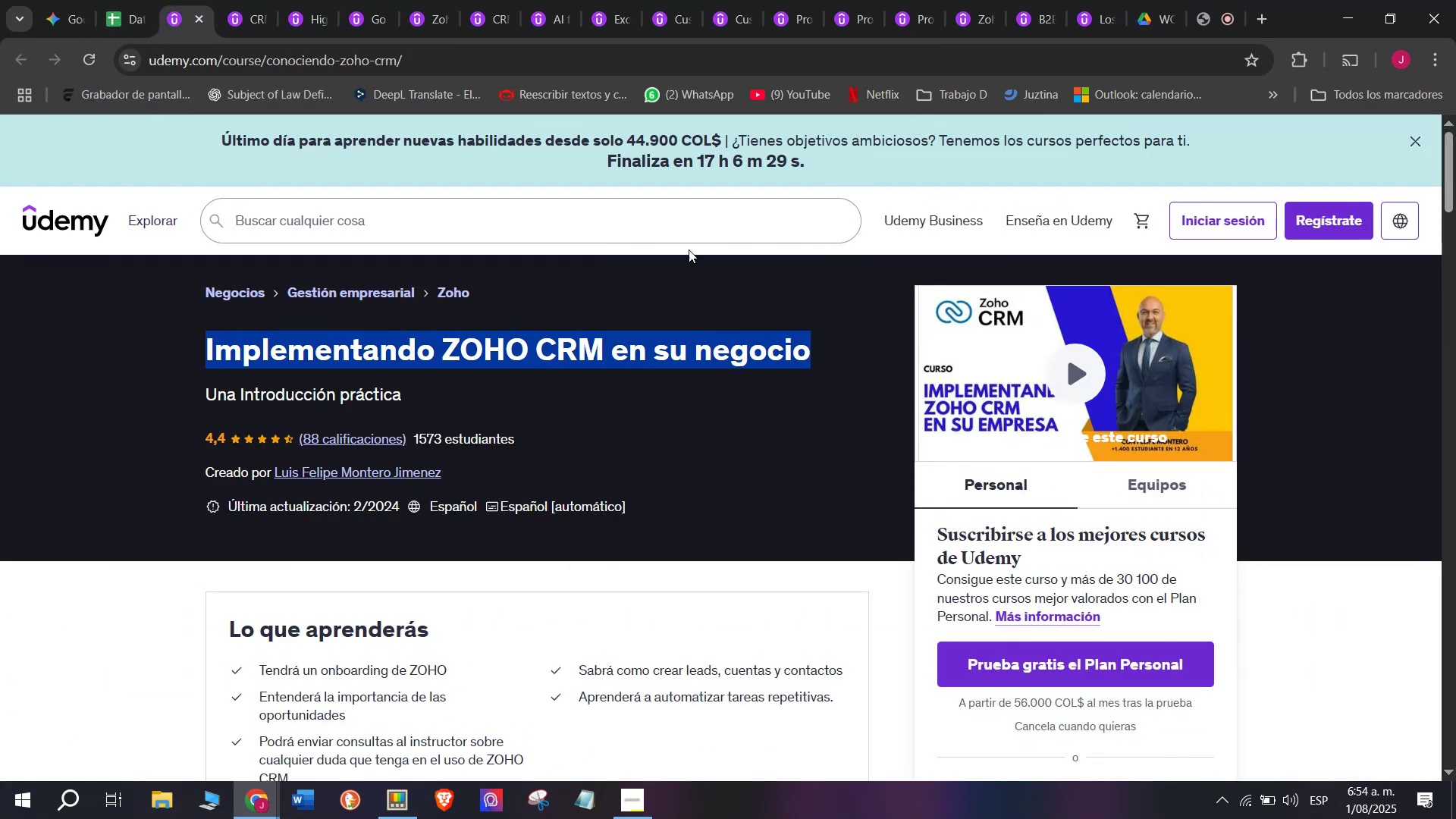 
key(Control+ControlLeft)
 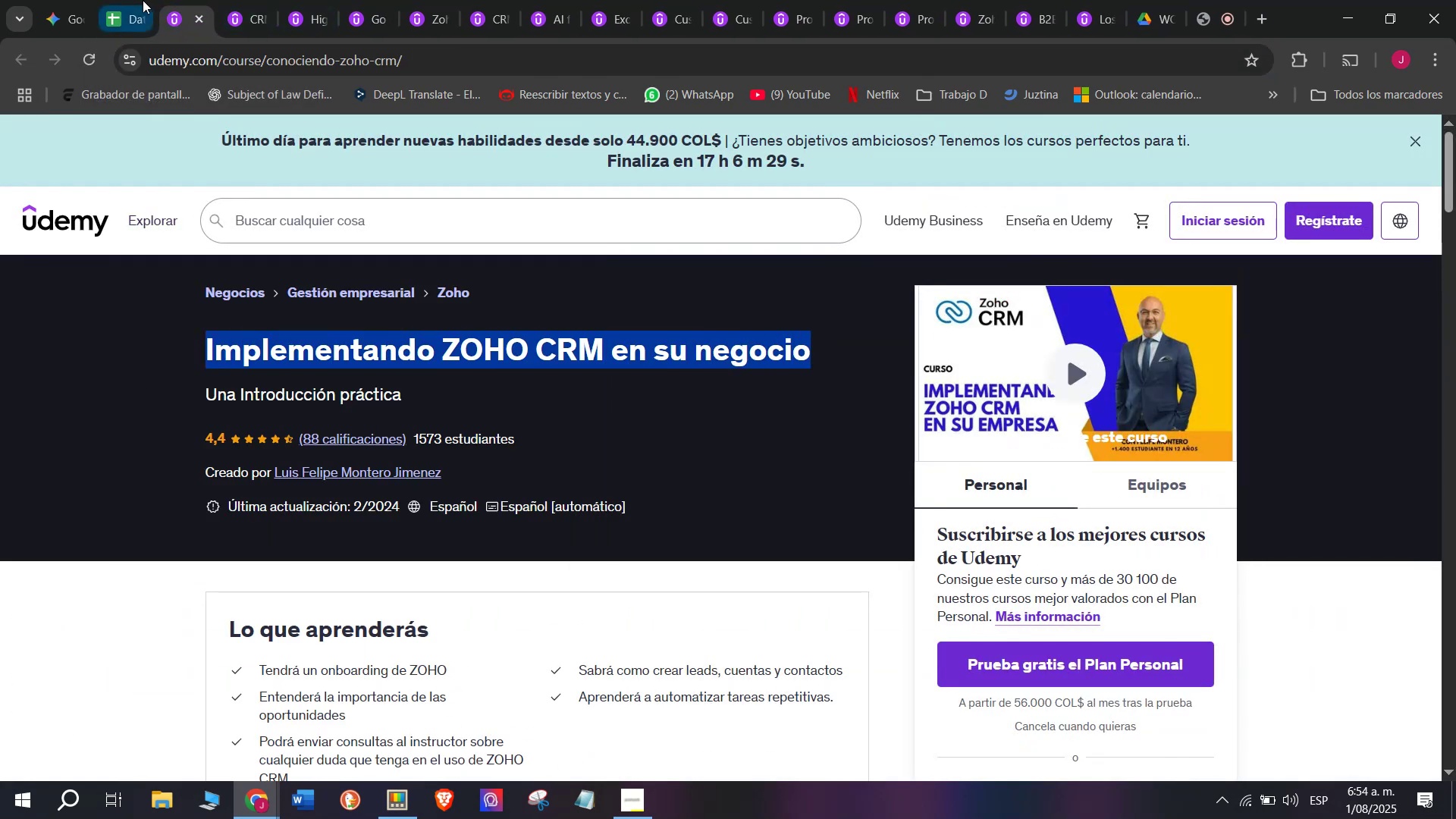 
key(Control+C)
 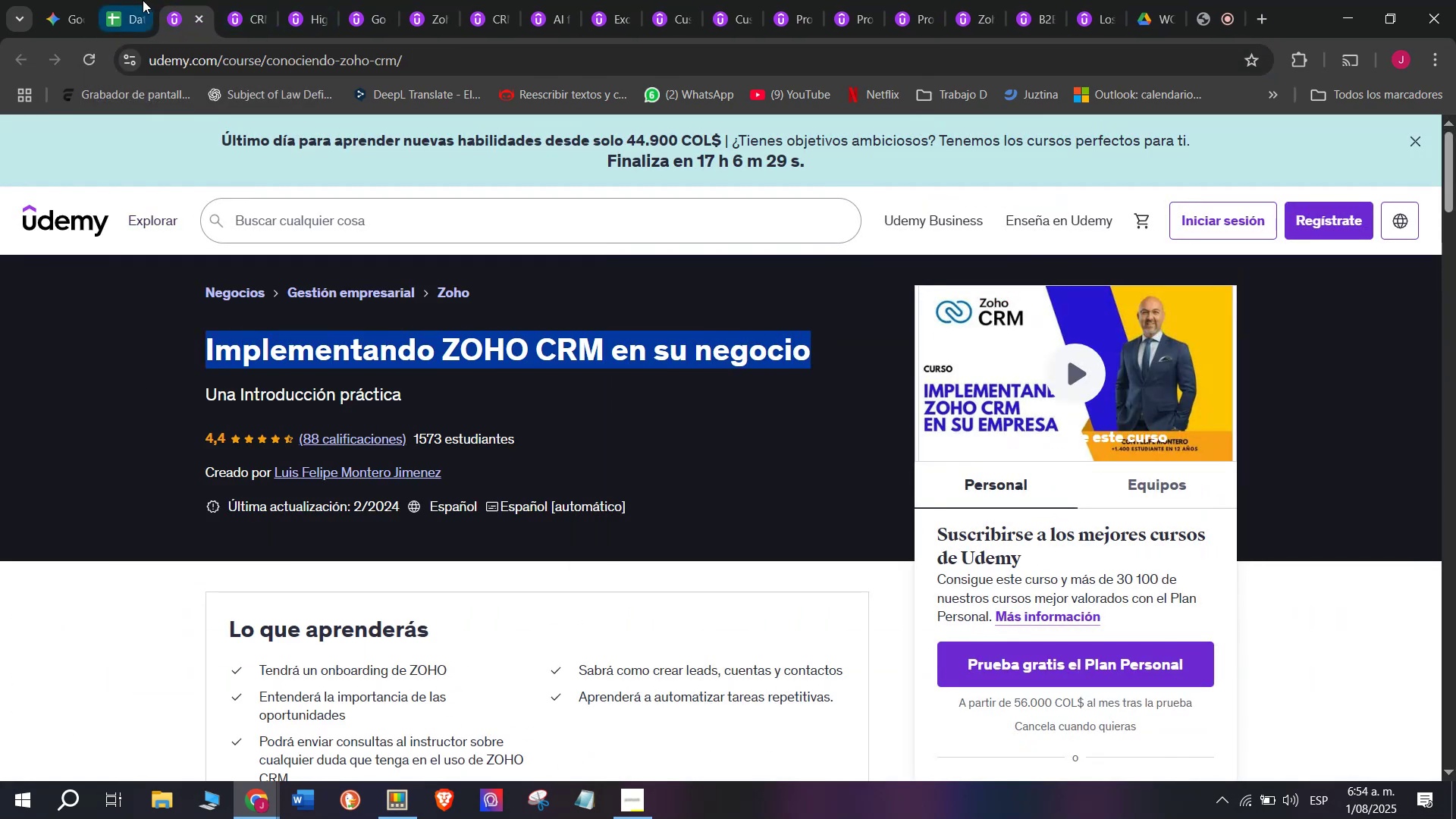 
key(Break)
 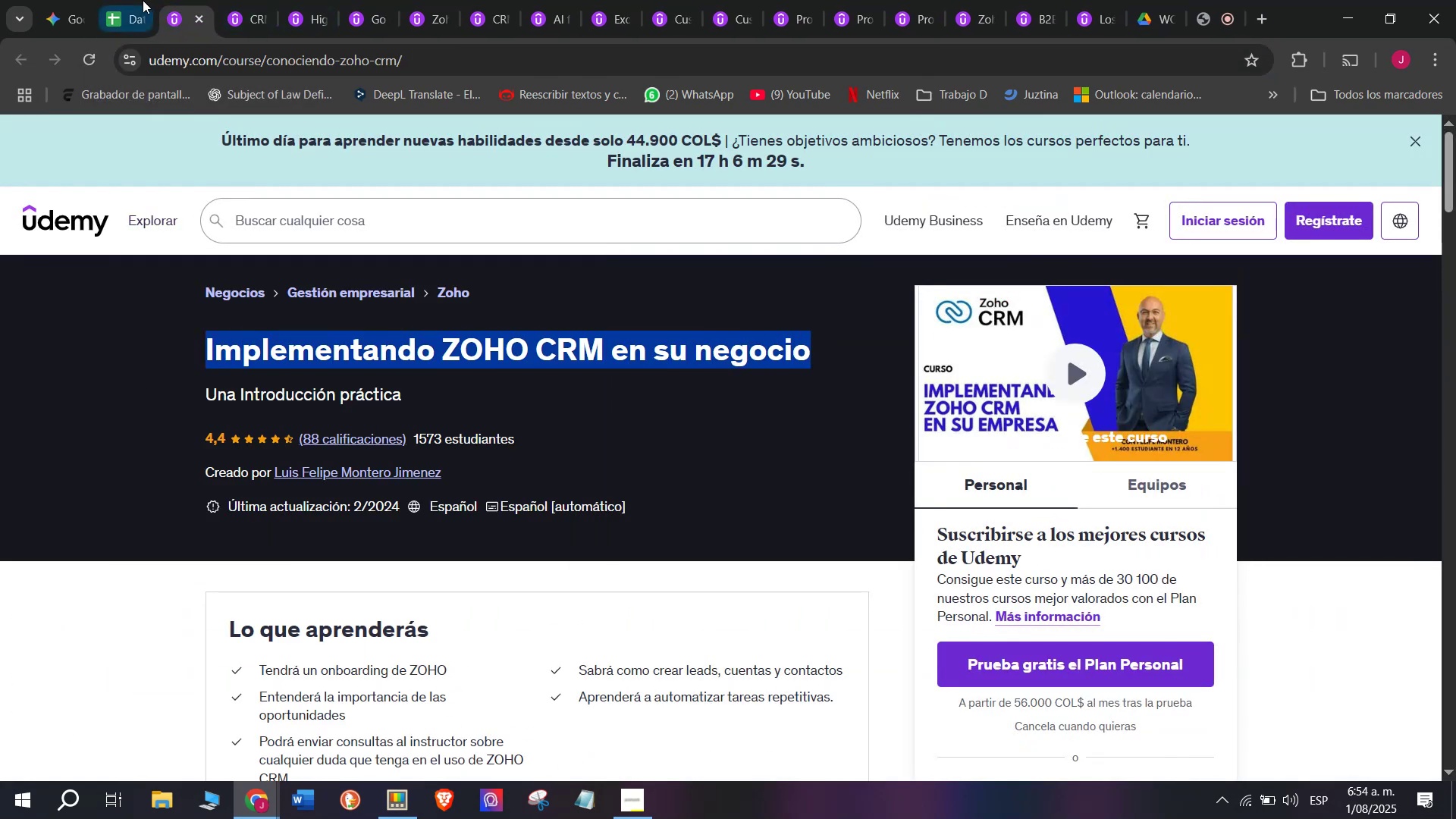 
left_click([143, 0])
 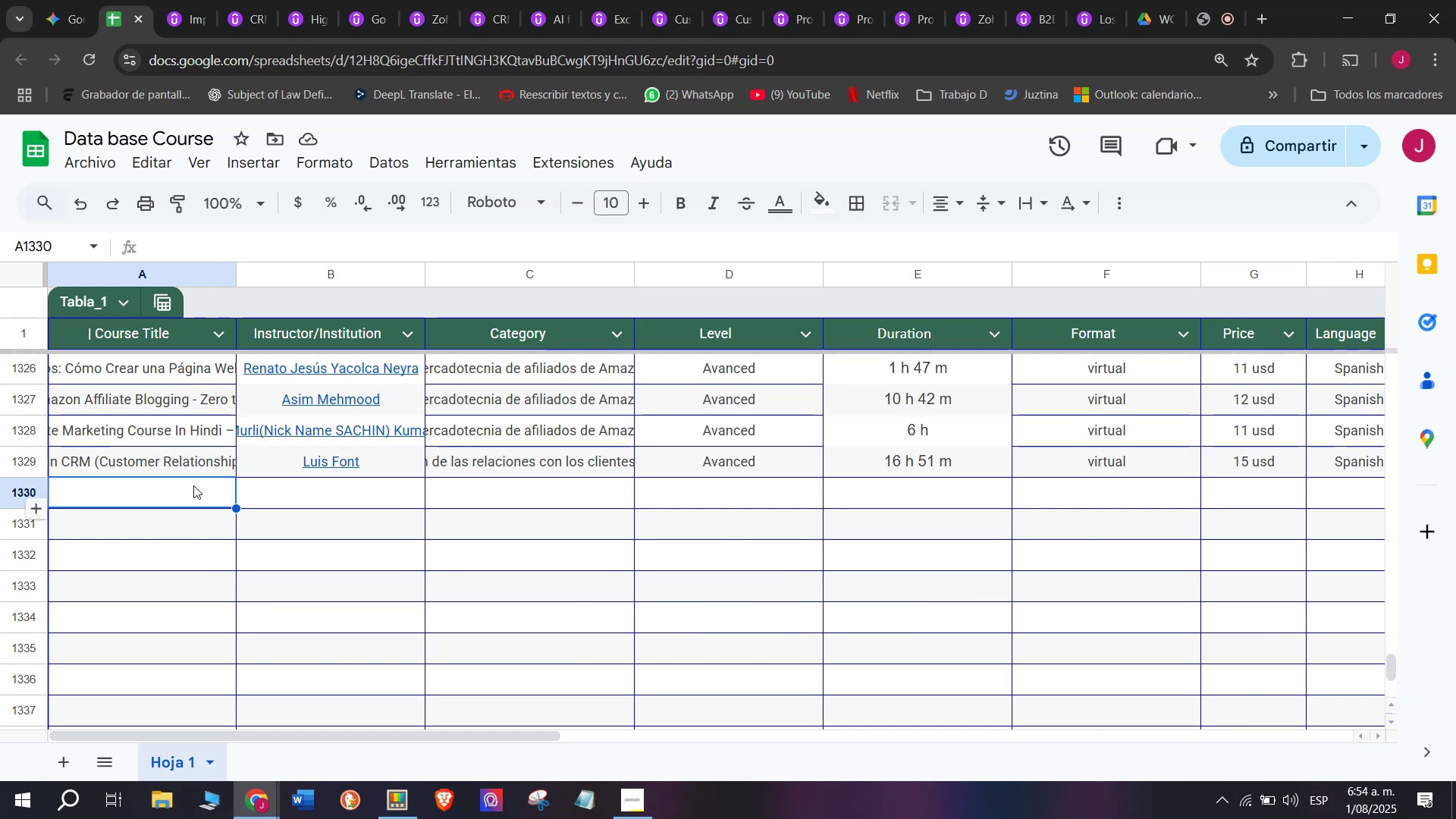 
double_click([193, 485])
 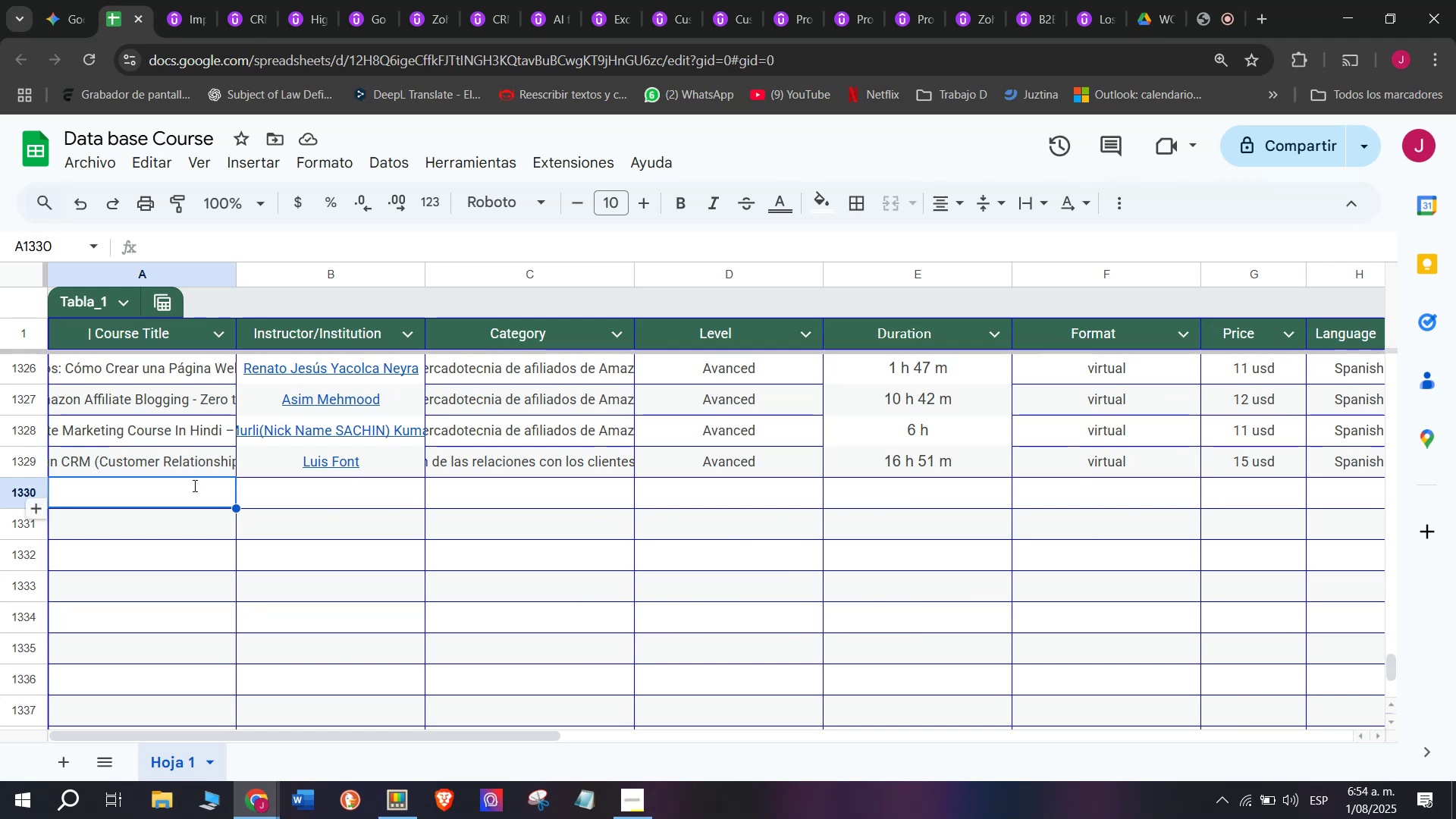 
key(Control+ControlLeft)
 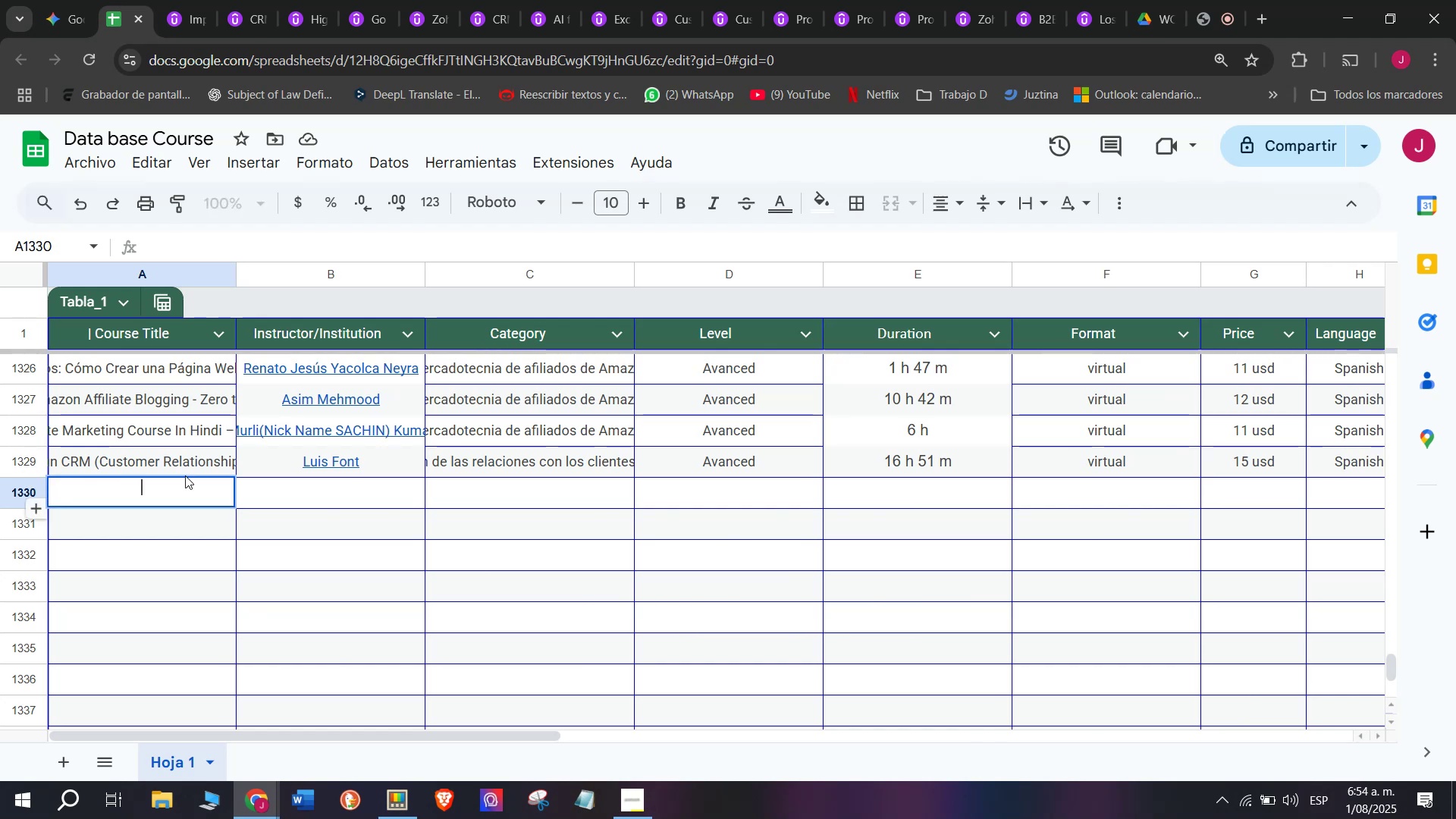 
key(Z)
 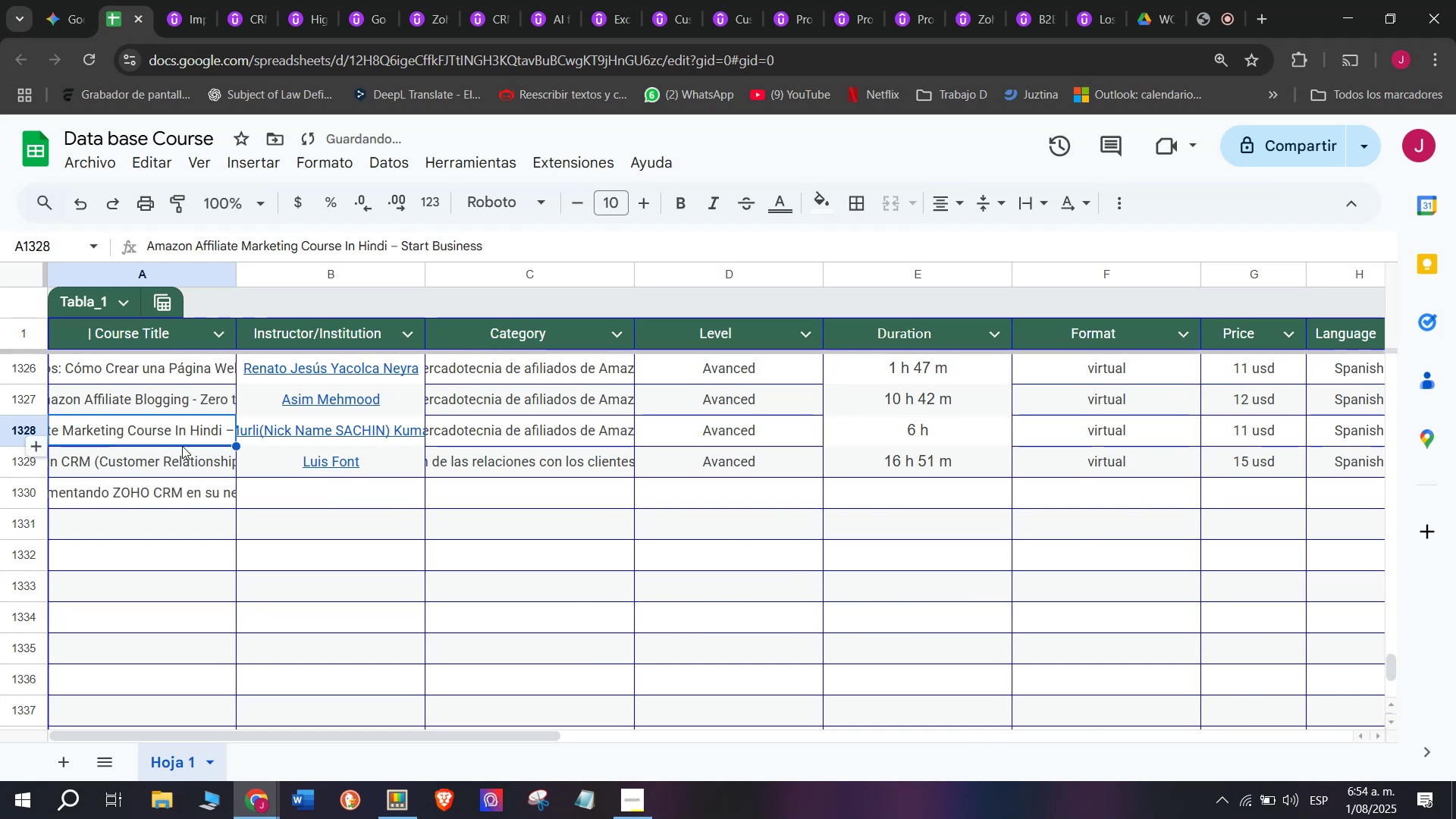 
key(Control+V)
 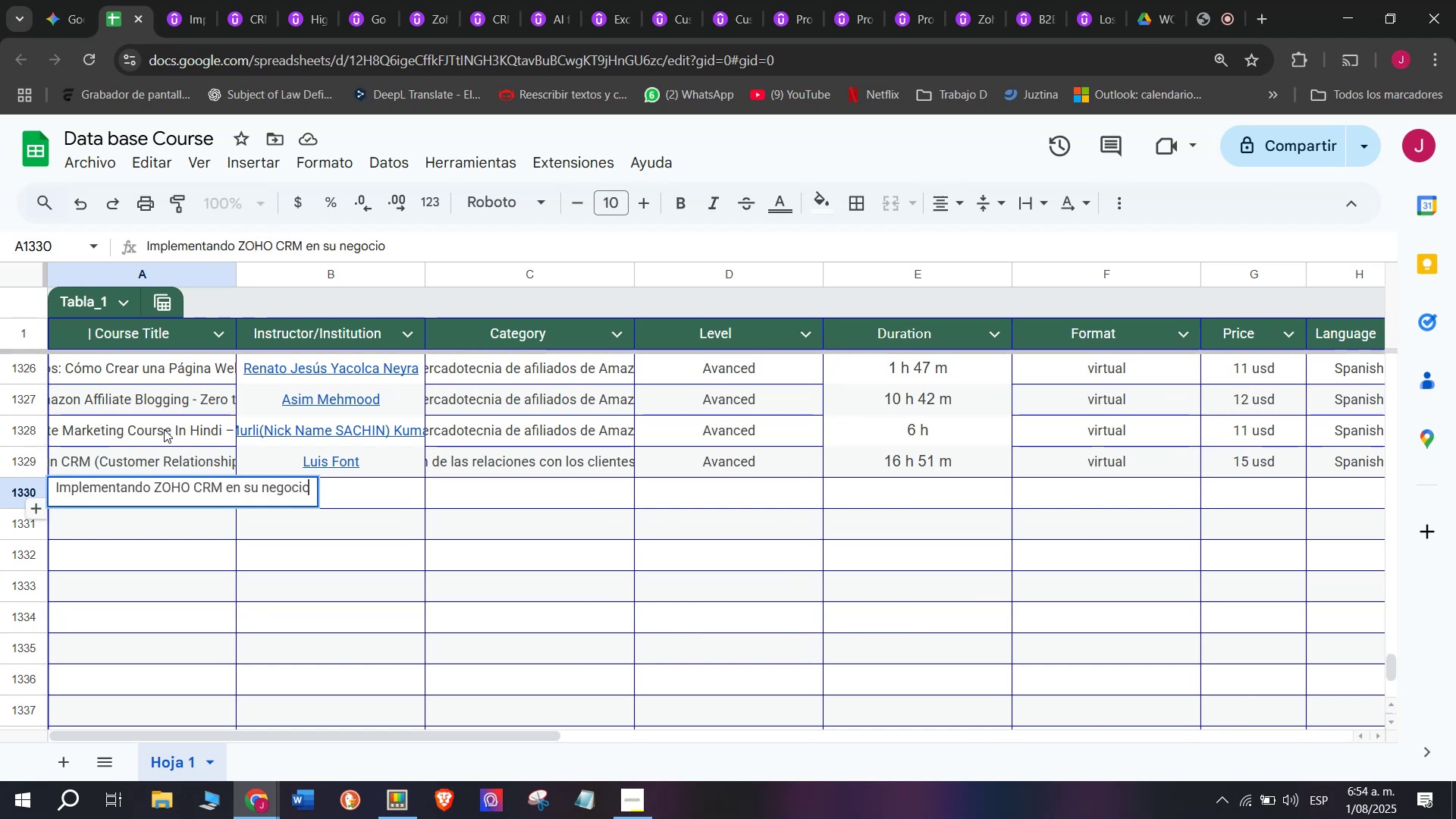 
left_click([164, 428])
 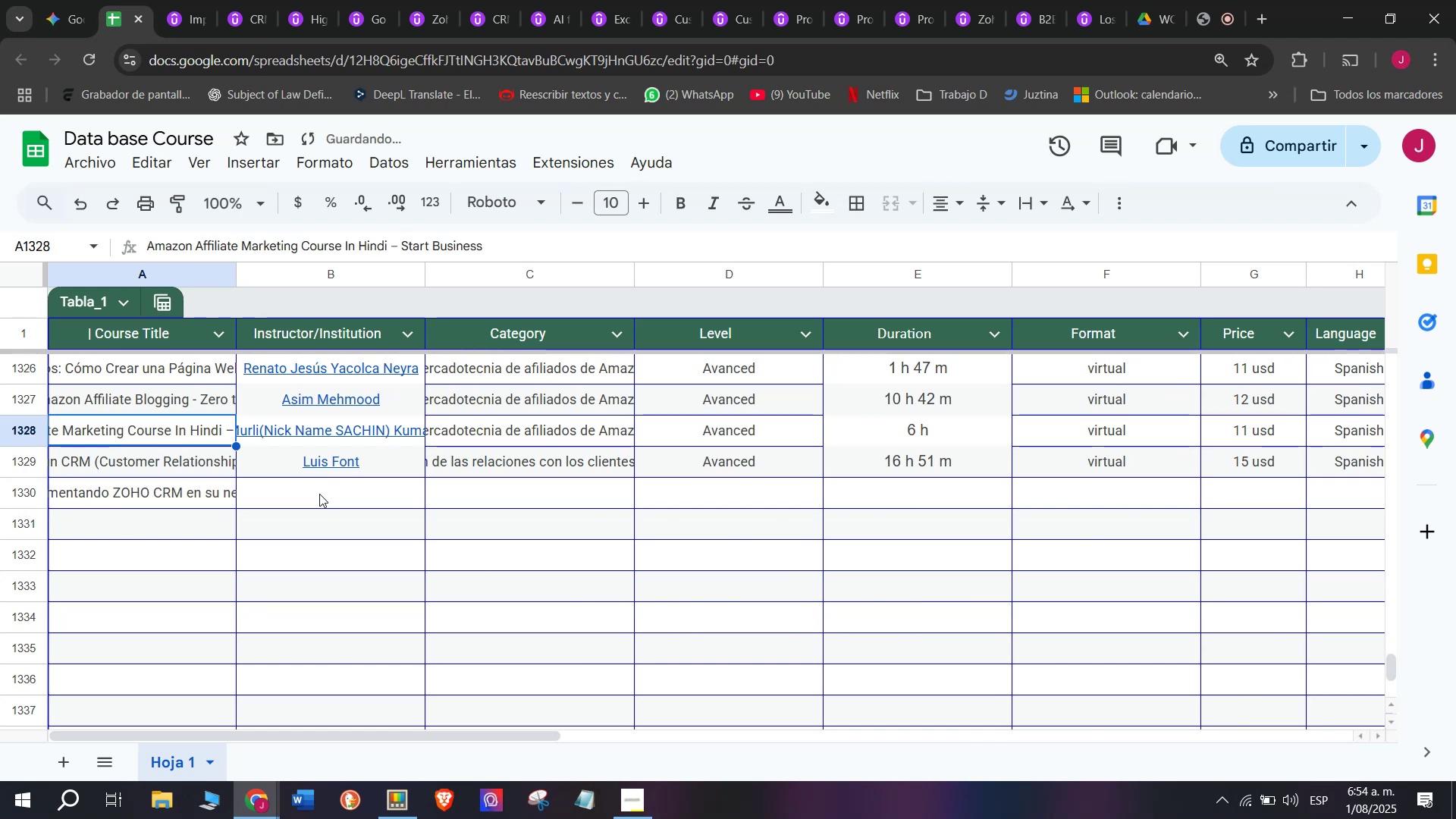 
left_click([321, 495])
 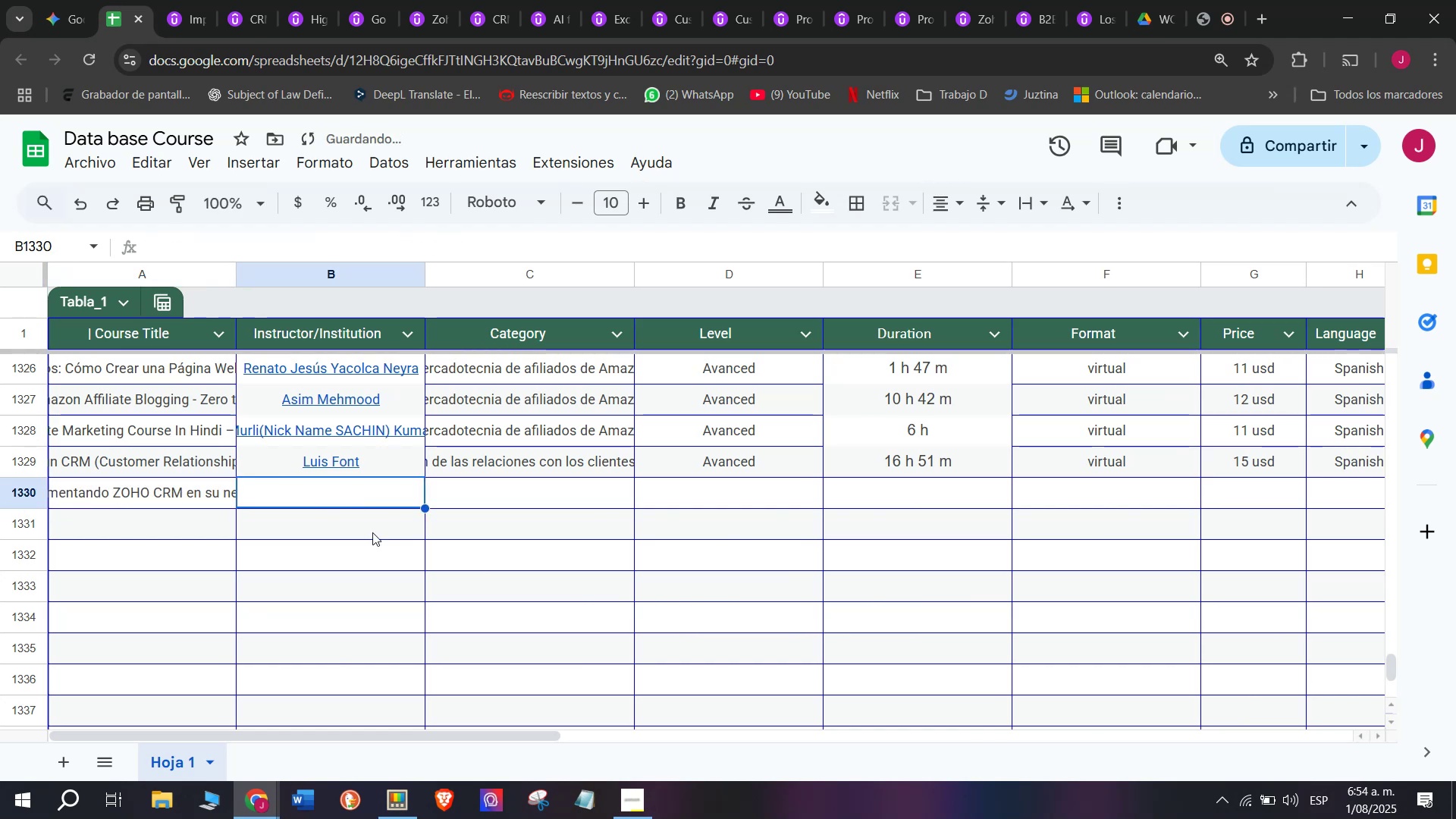 
mouse_move([325, 378])
 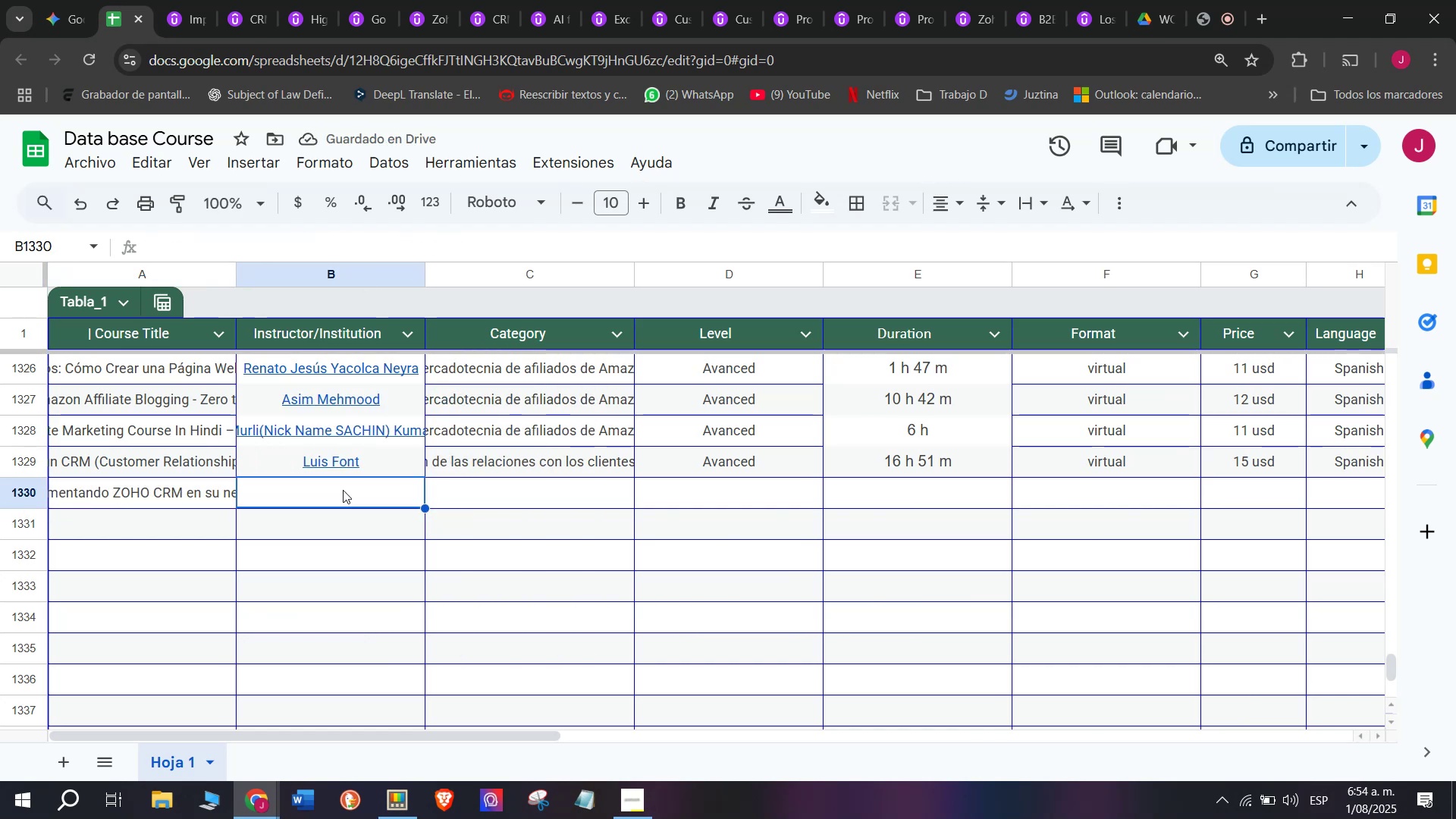 
mouse_move([224, 314])
 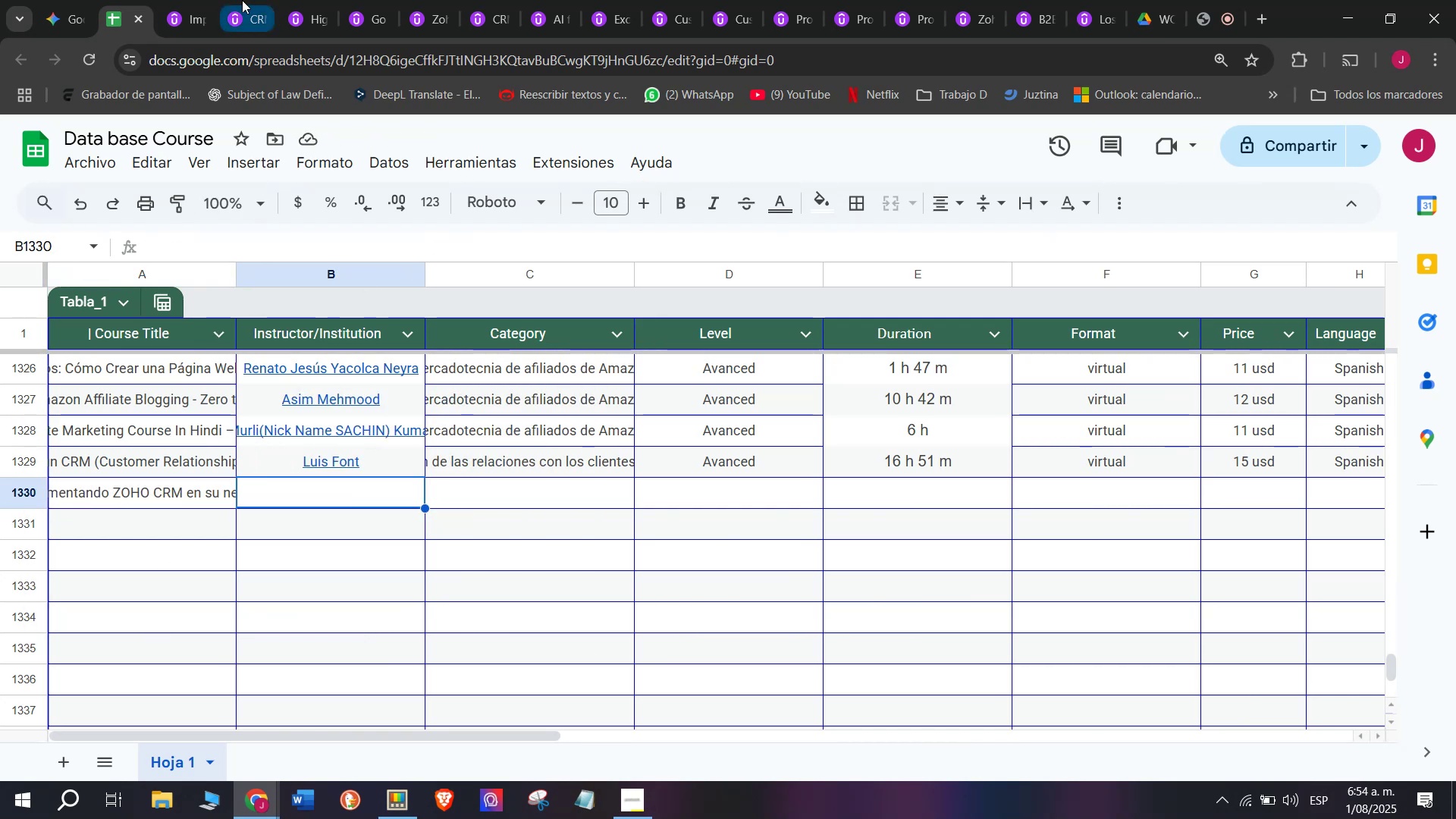 
left_click([185, 0])
 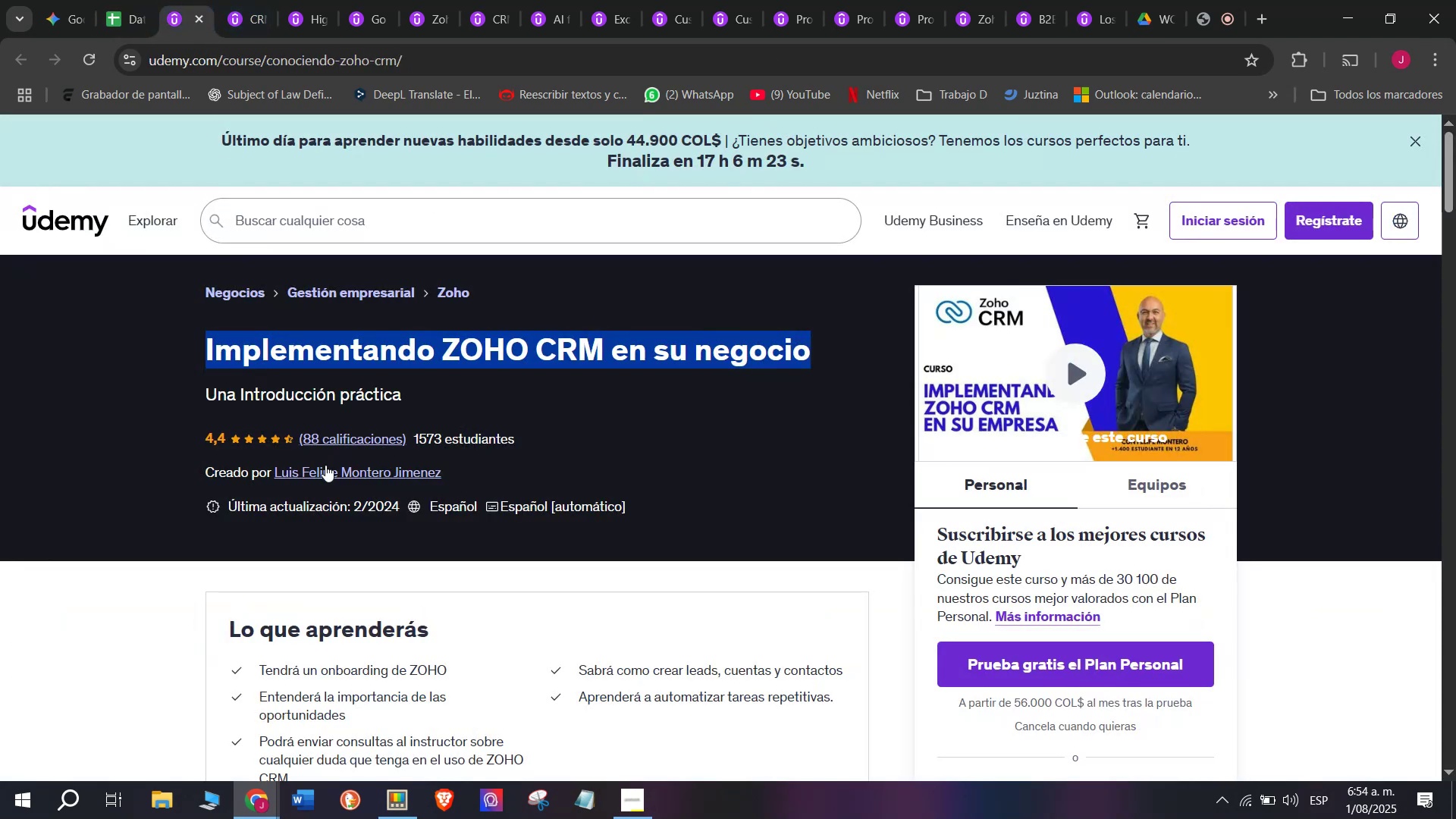 
left_click([319, 465])
 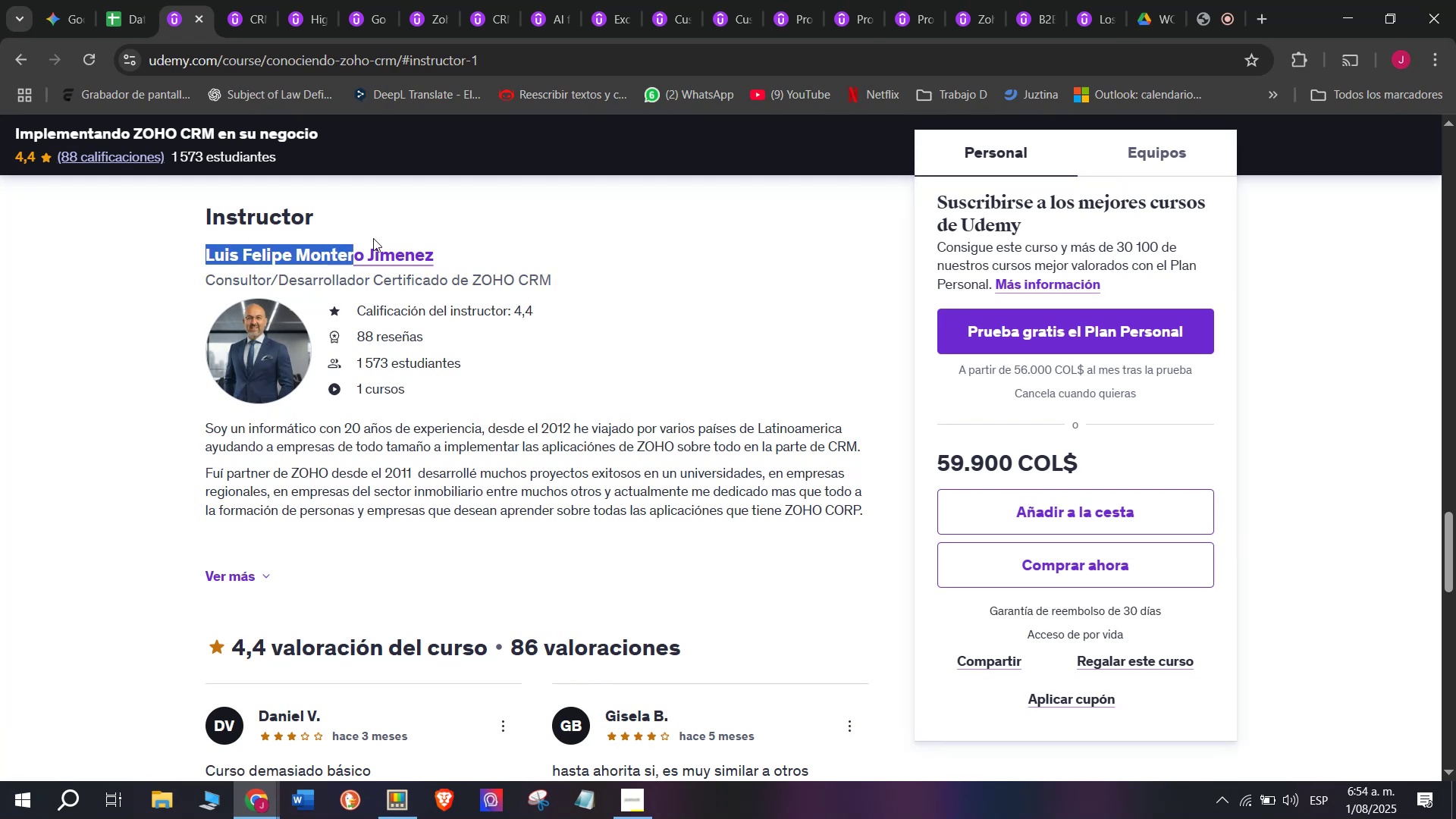 
key(Break)
 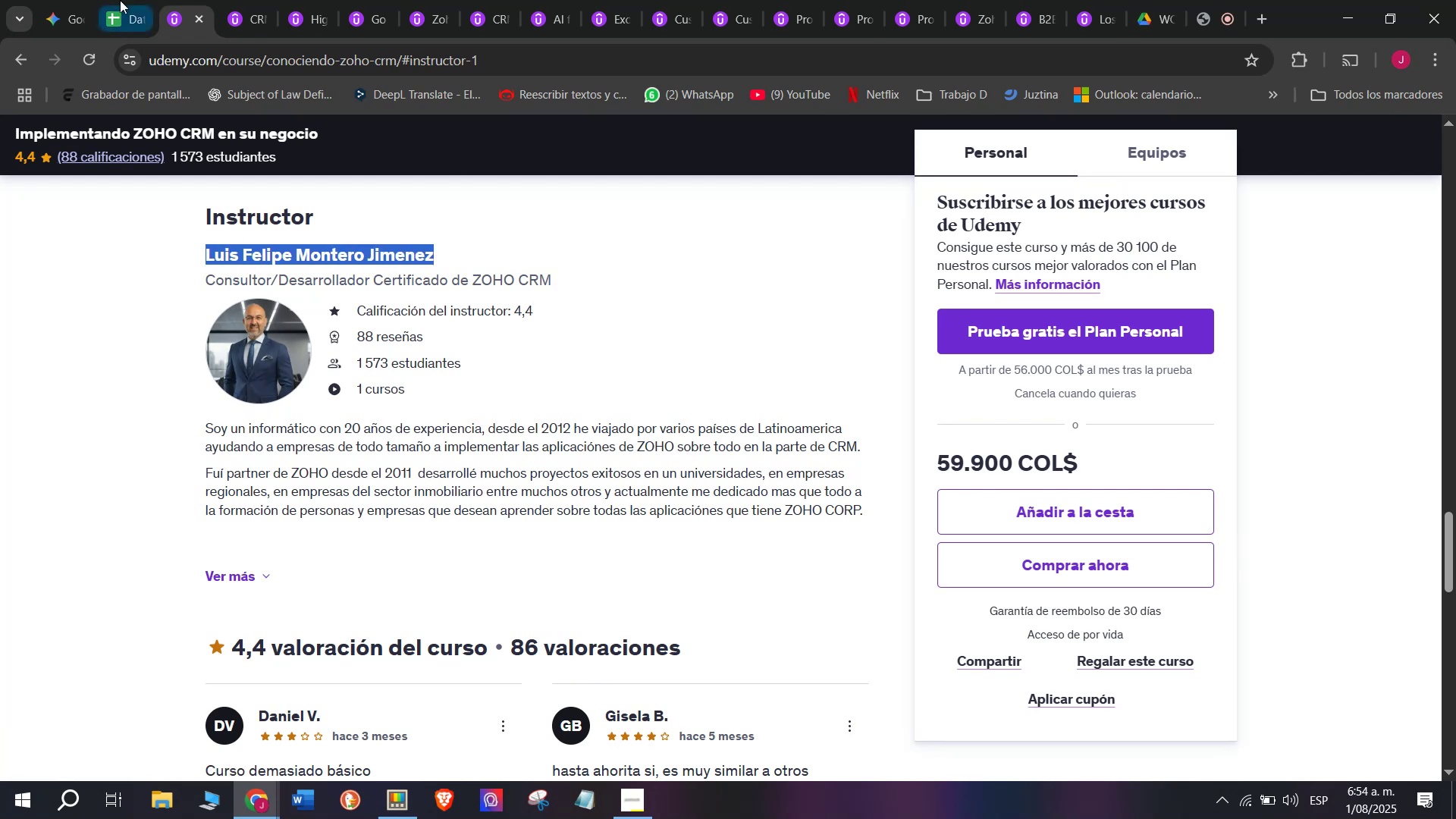 
key(Control+ControlLeft)
 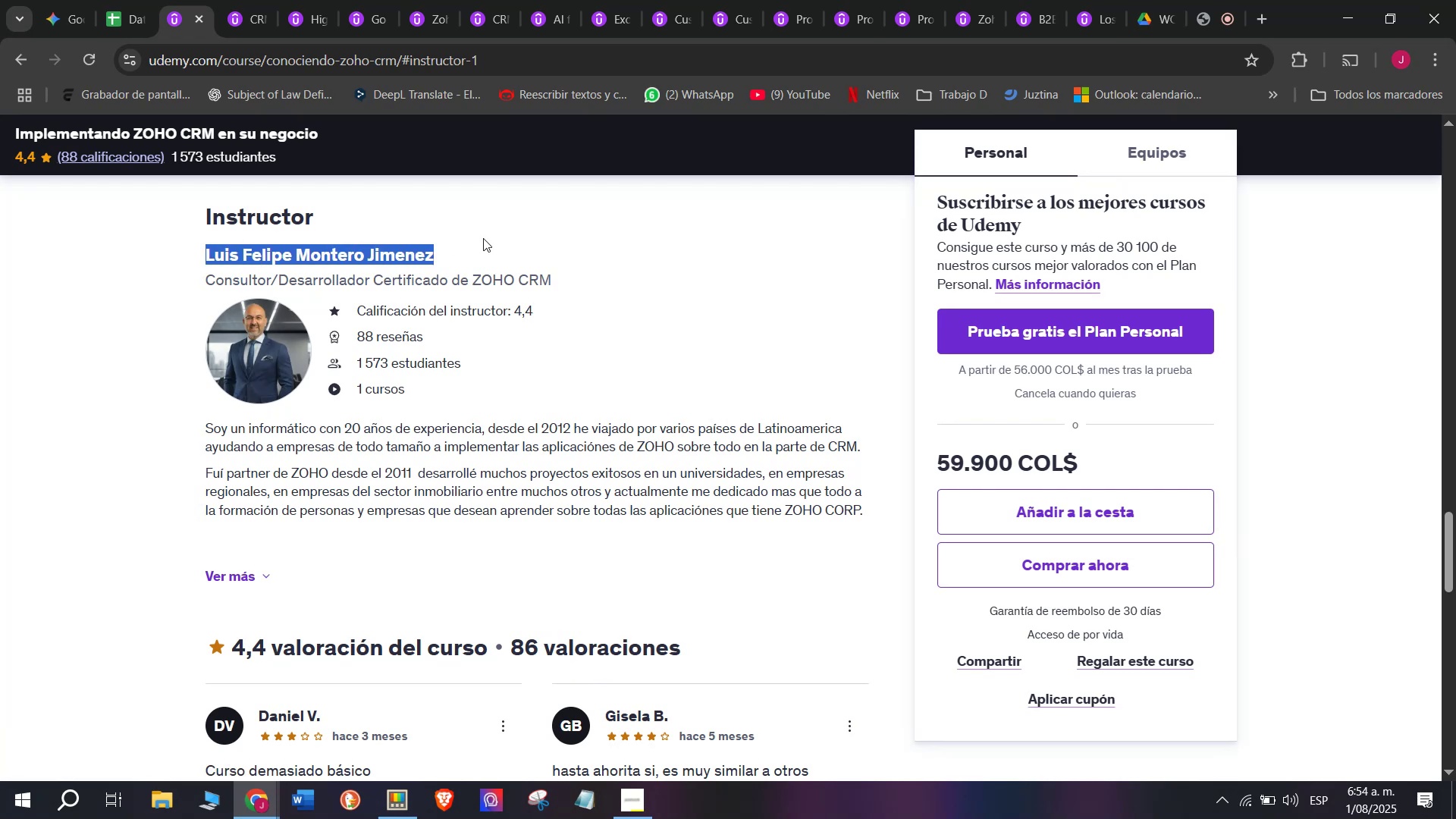 
key(Control+C)
 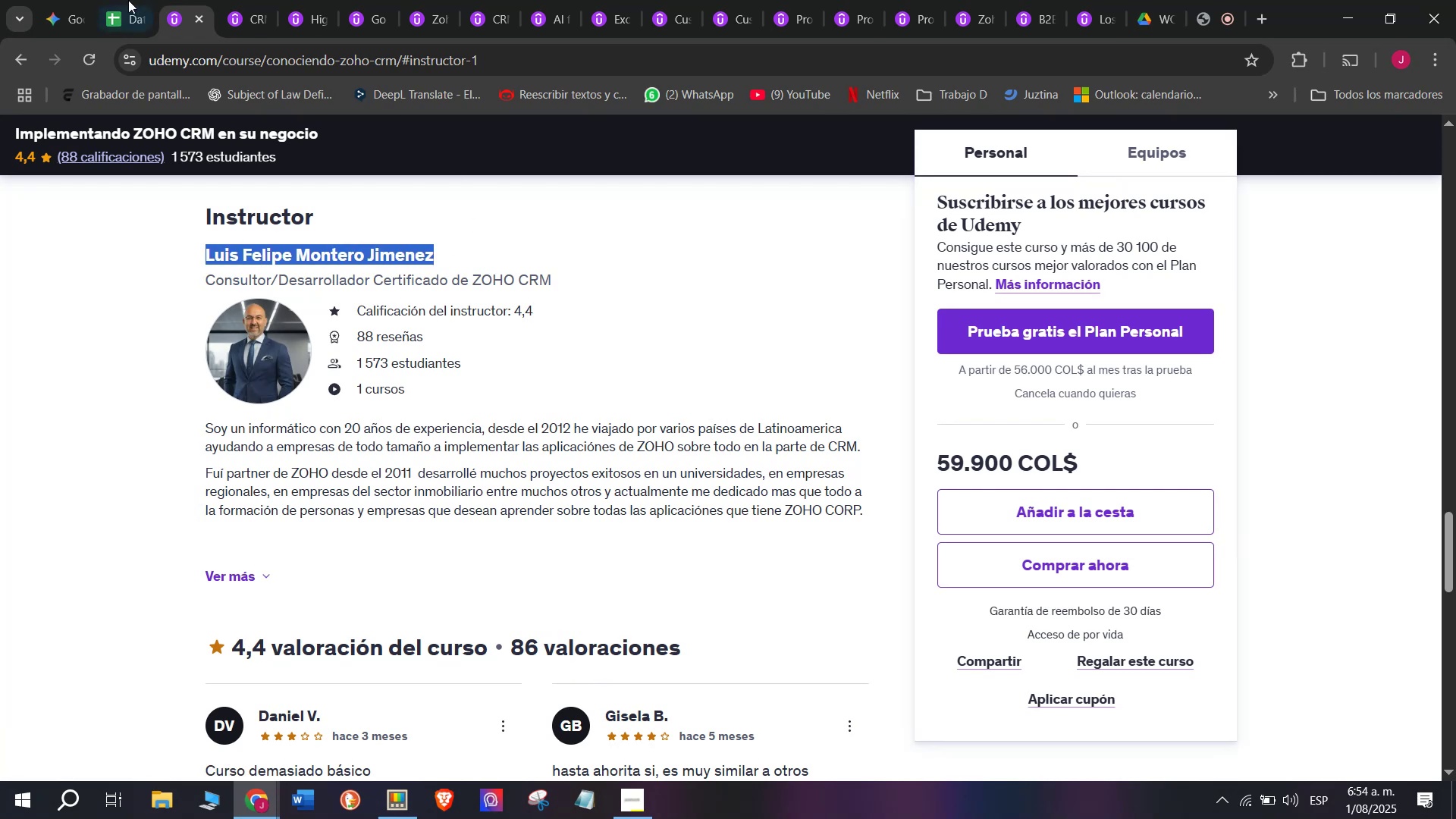 
left_click([120, 0])
 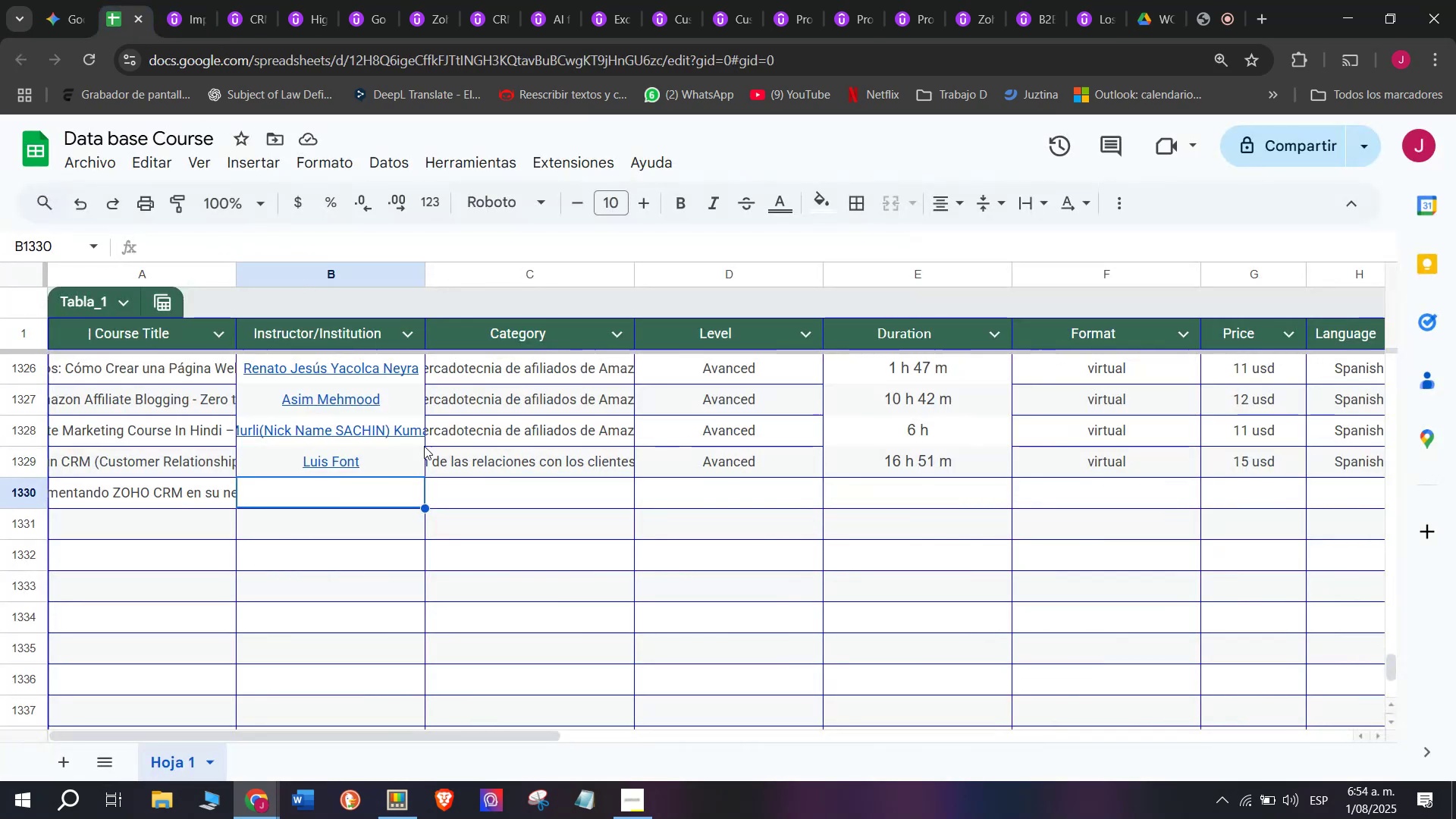 
key(Control+ControlLeft)
 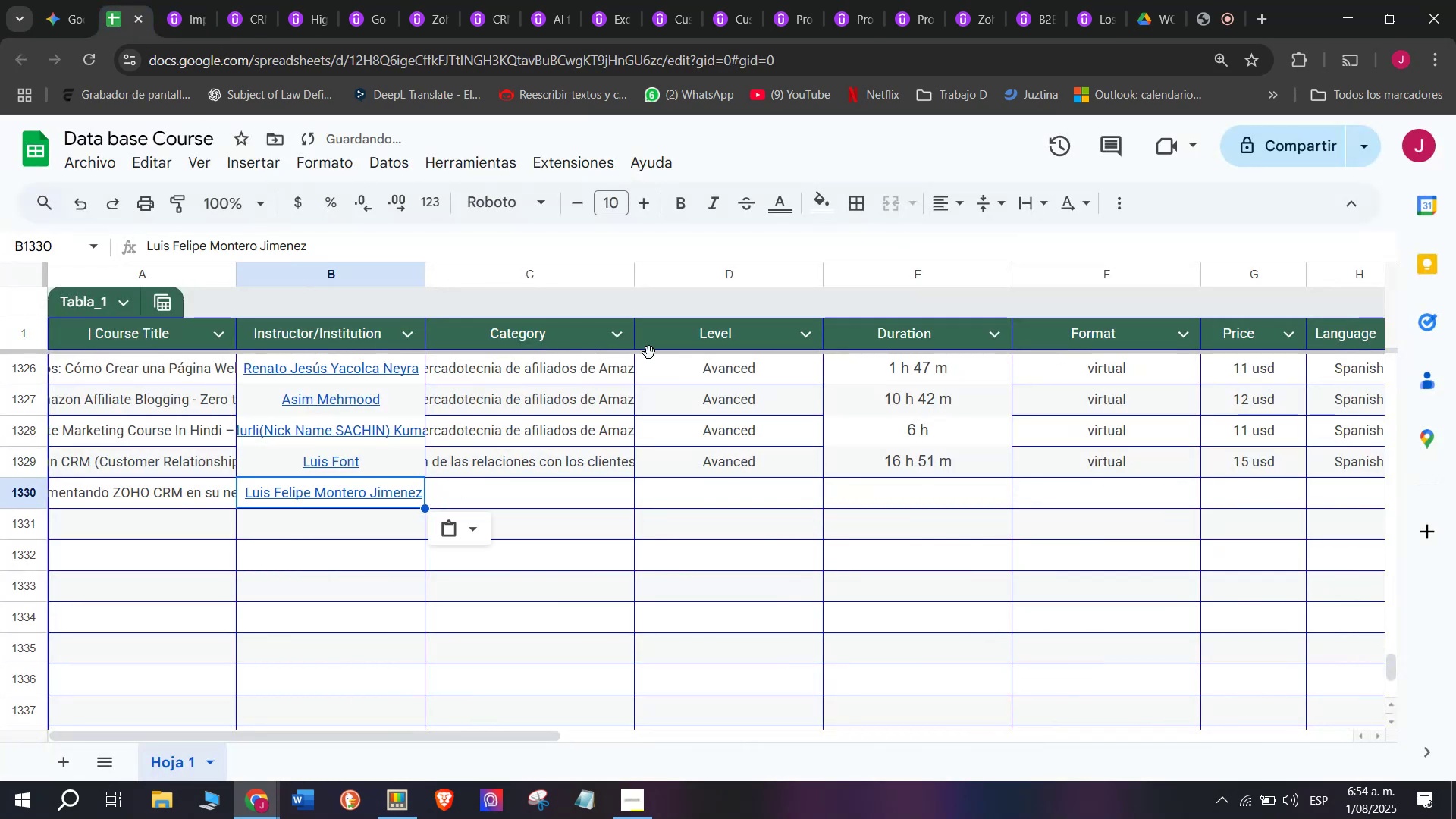 
key(Z)
 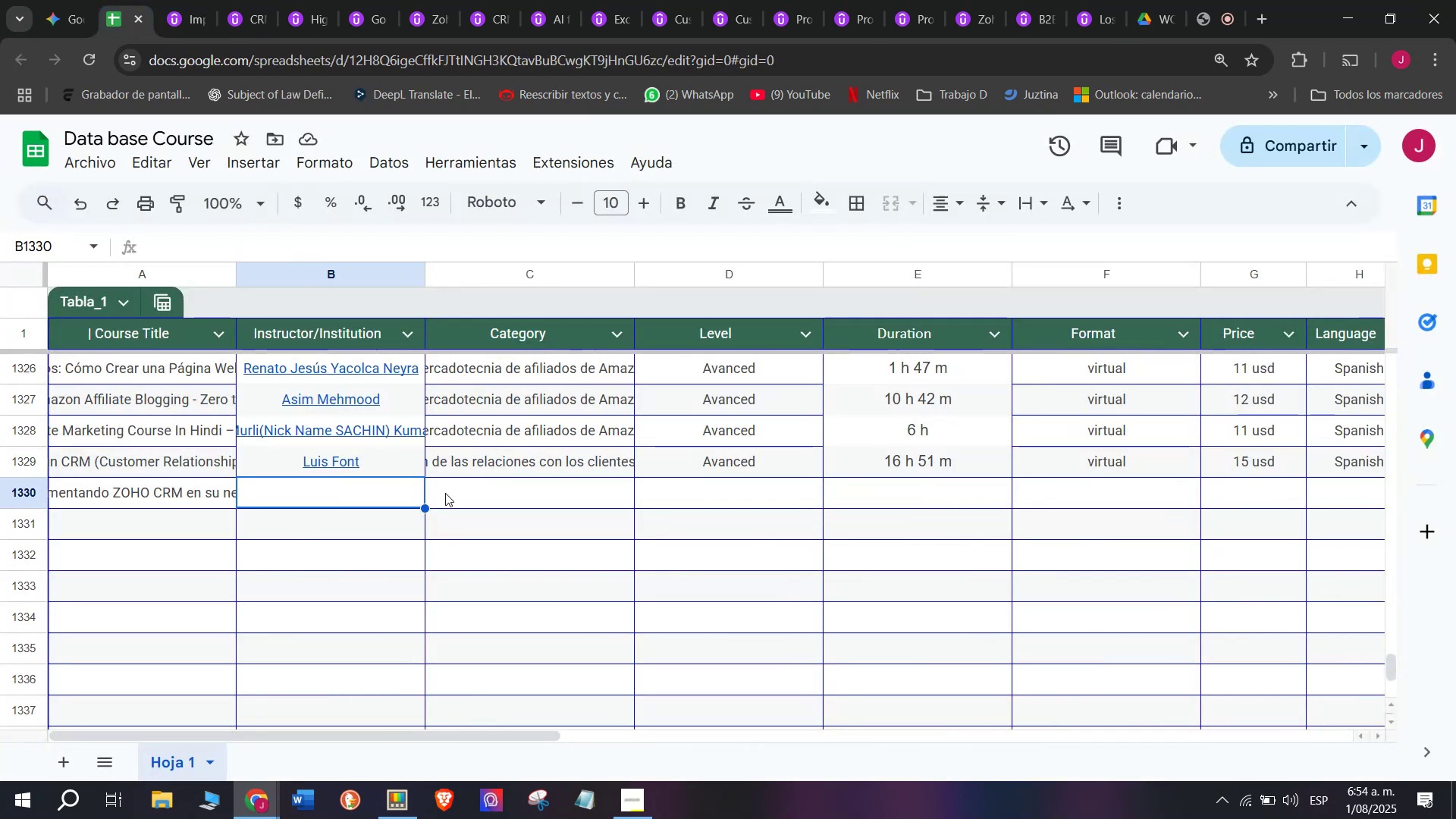 
key(Control+V)
 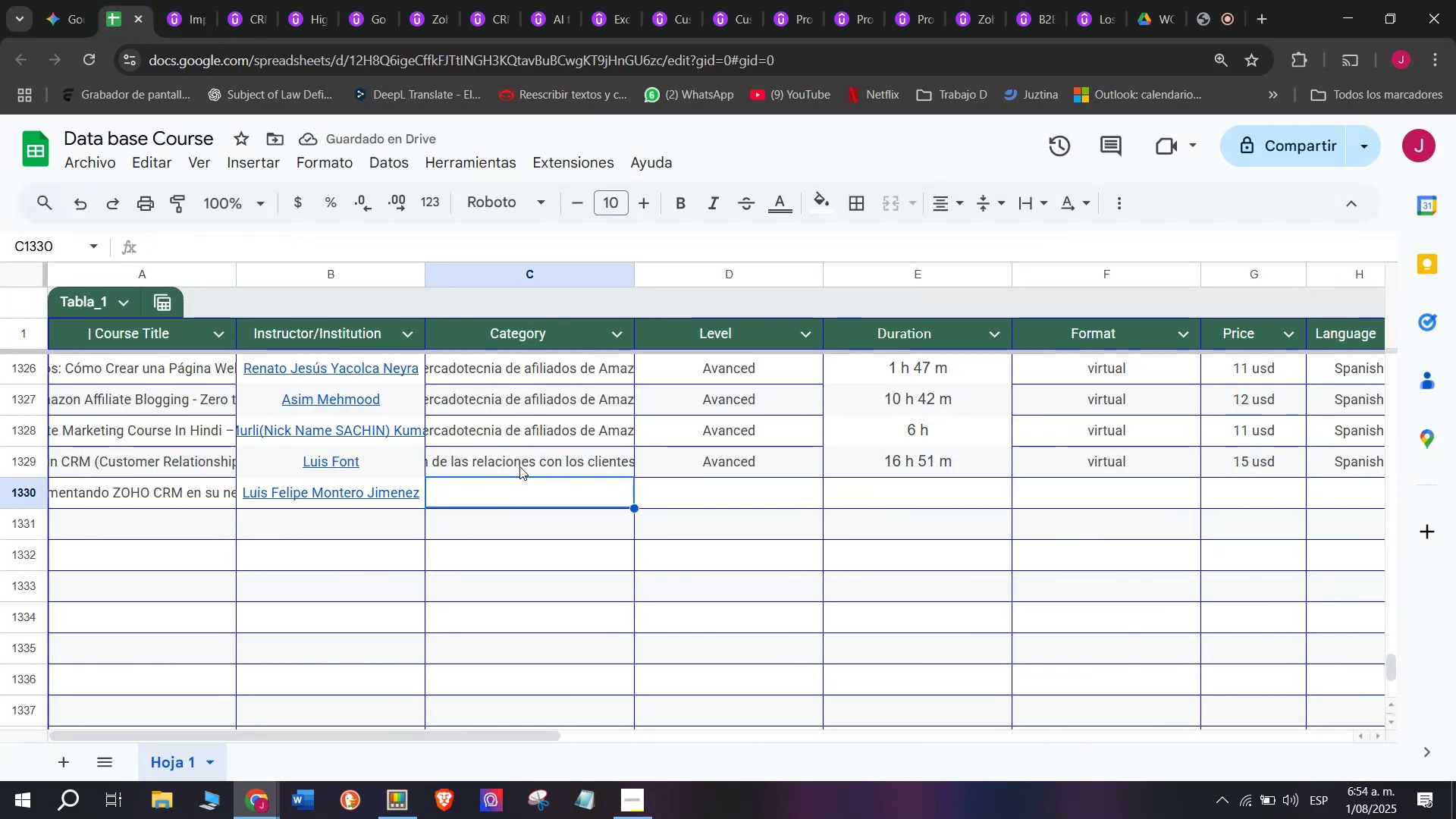 
wait(6.16)
 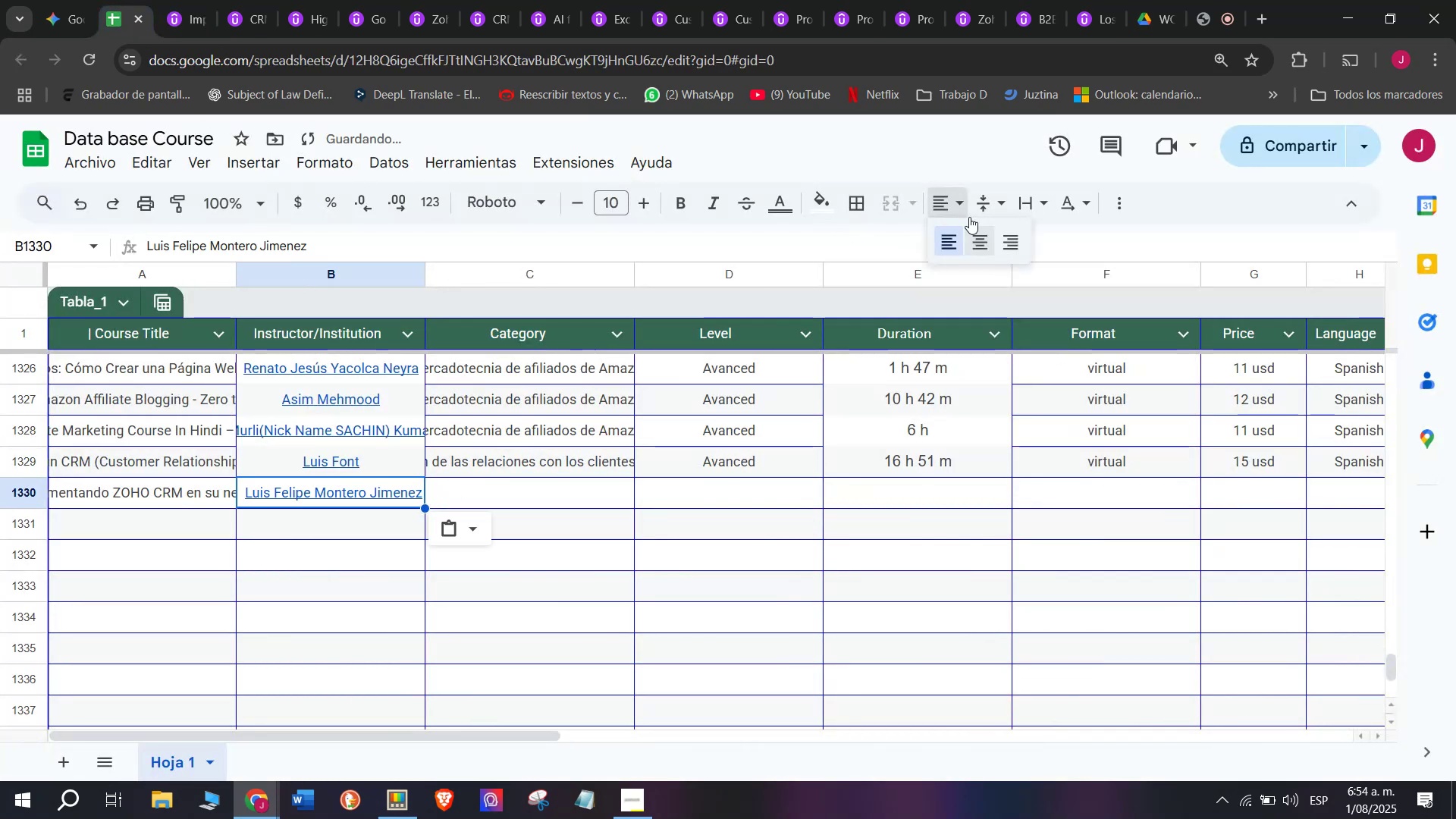 
left_click([553, 469])
 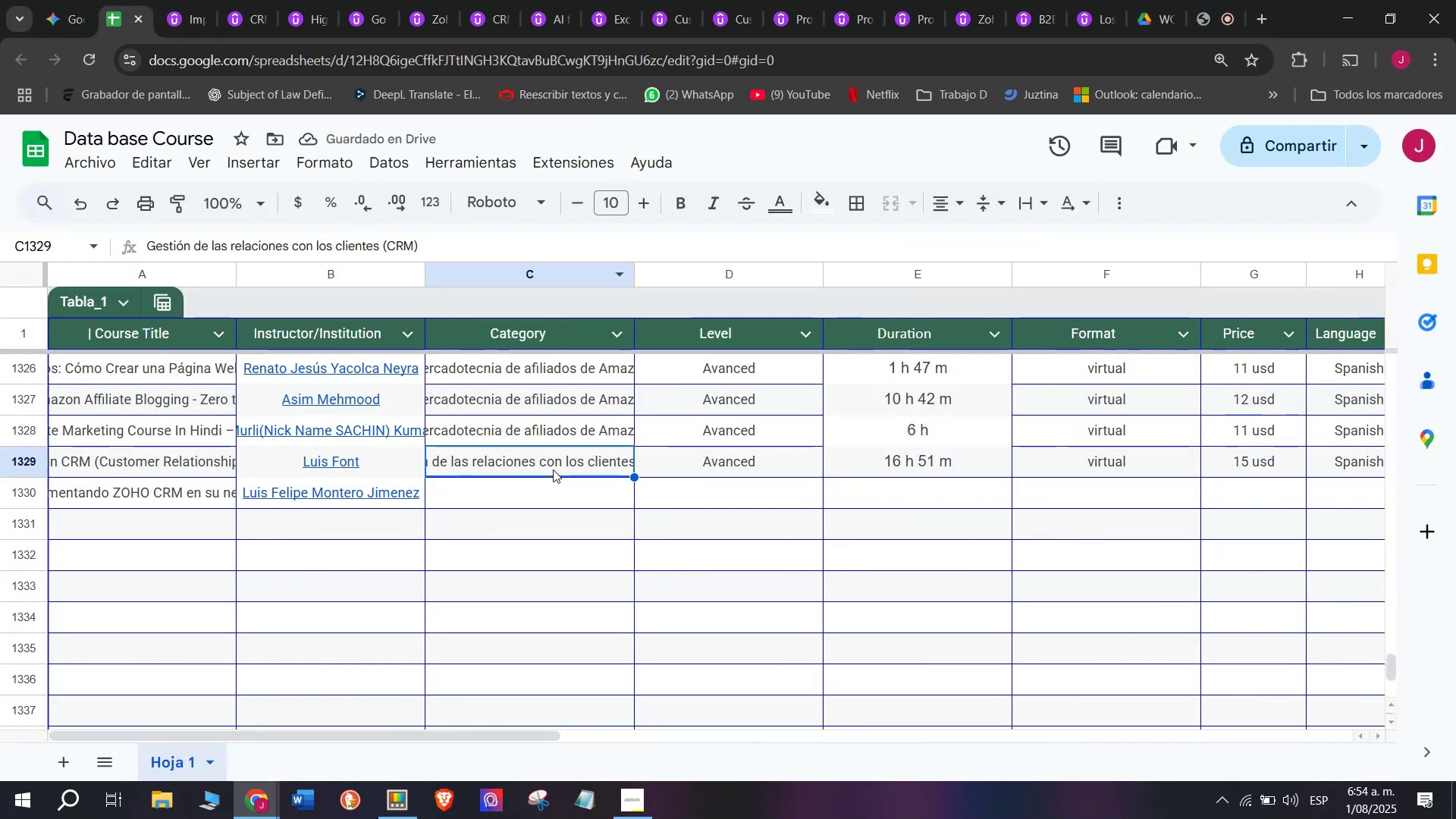 
key(Control+ControlLeft)
 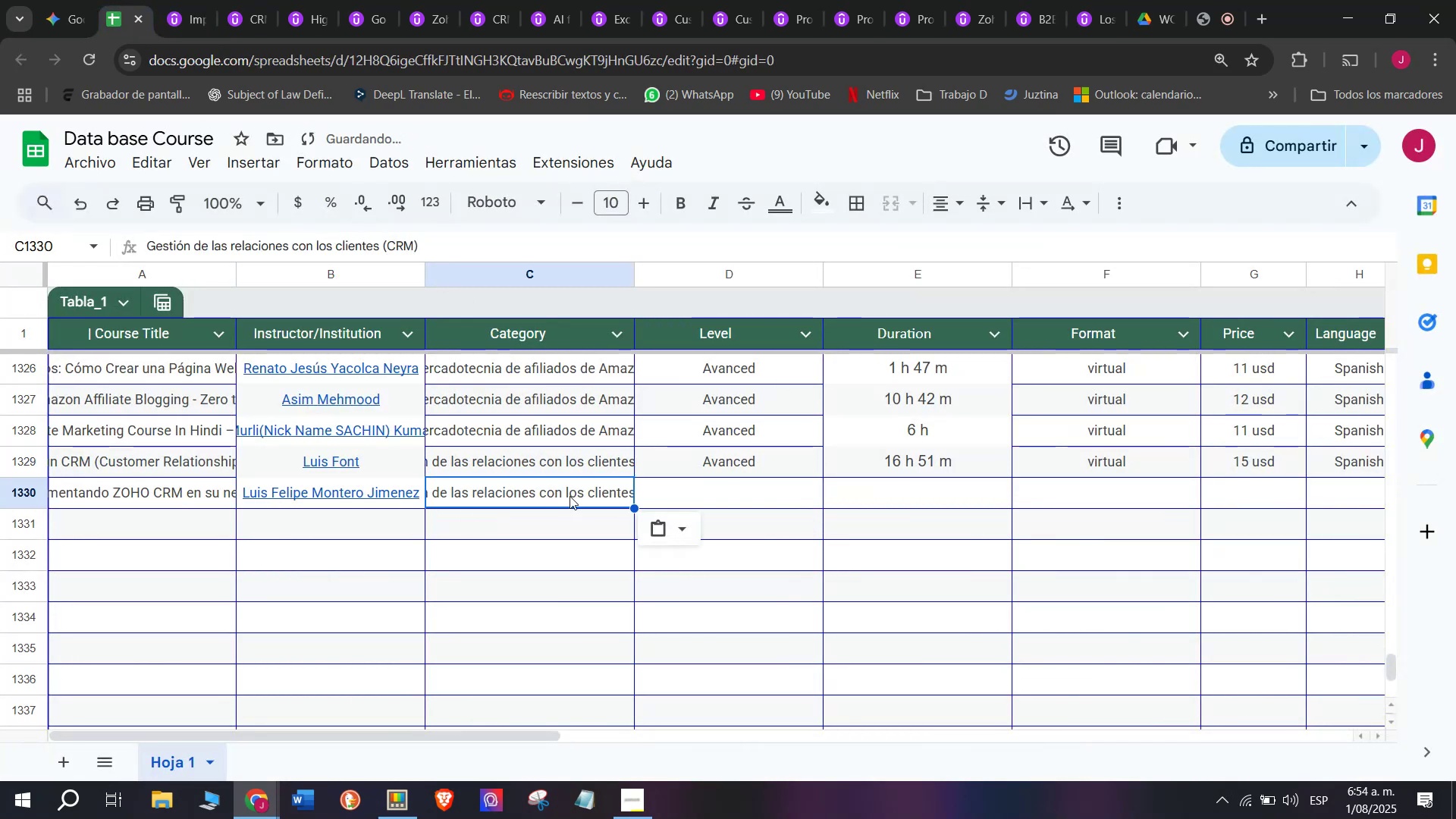 
key(Break)
 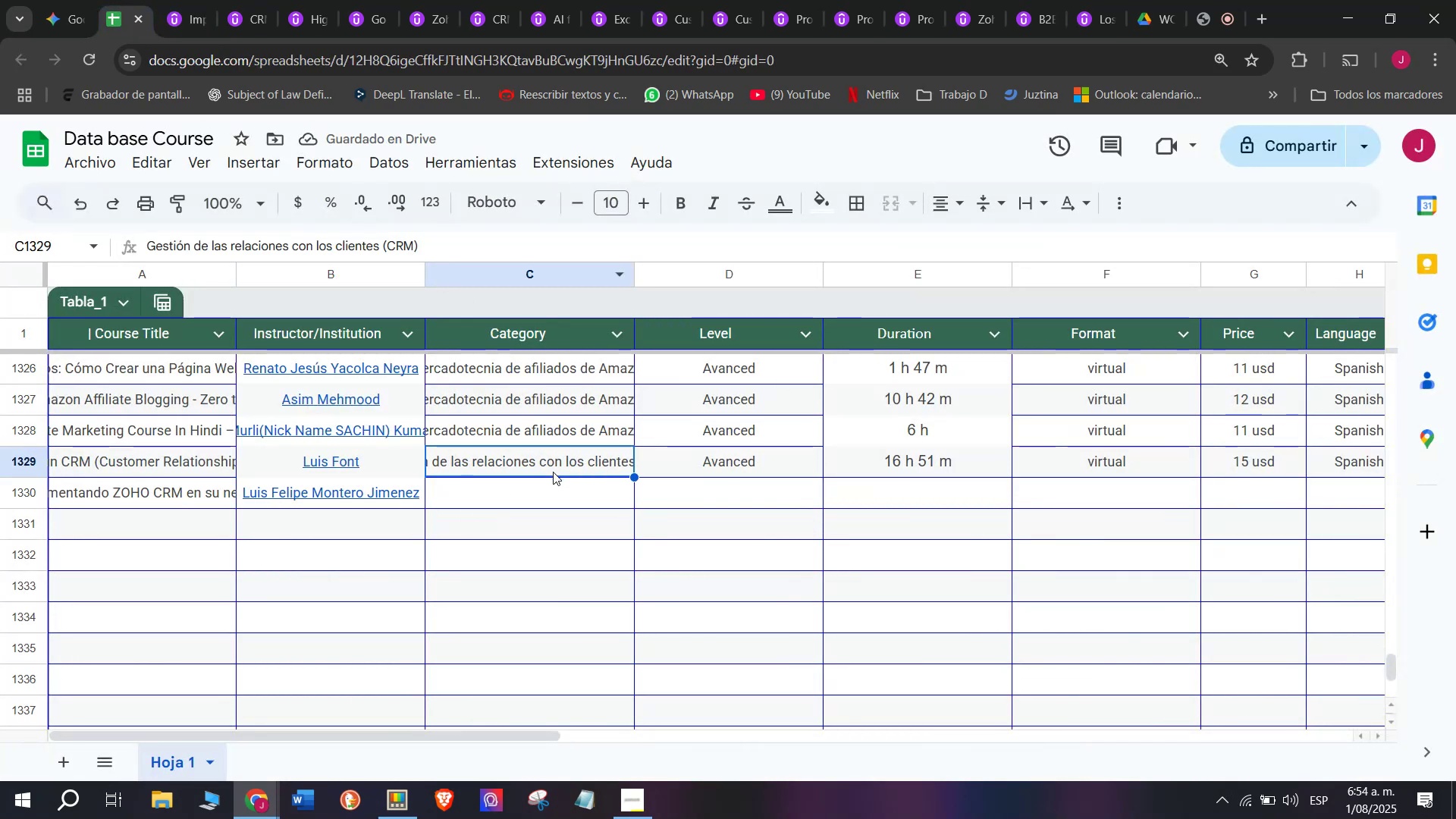 
key(Control+C)
 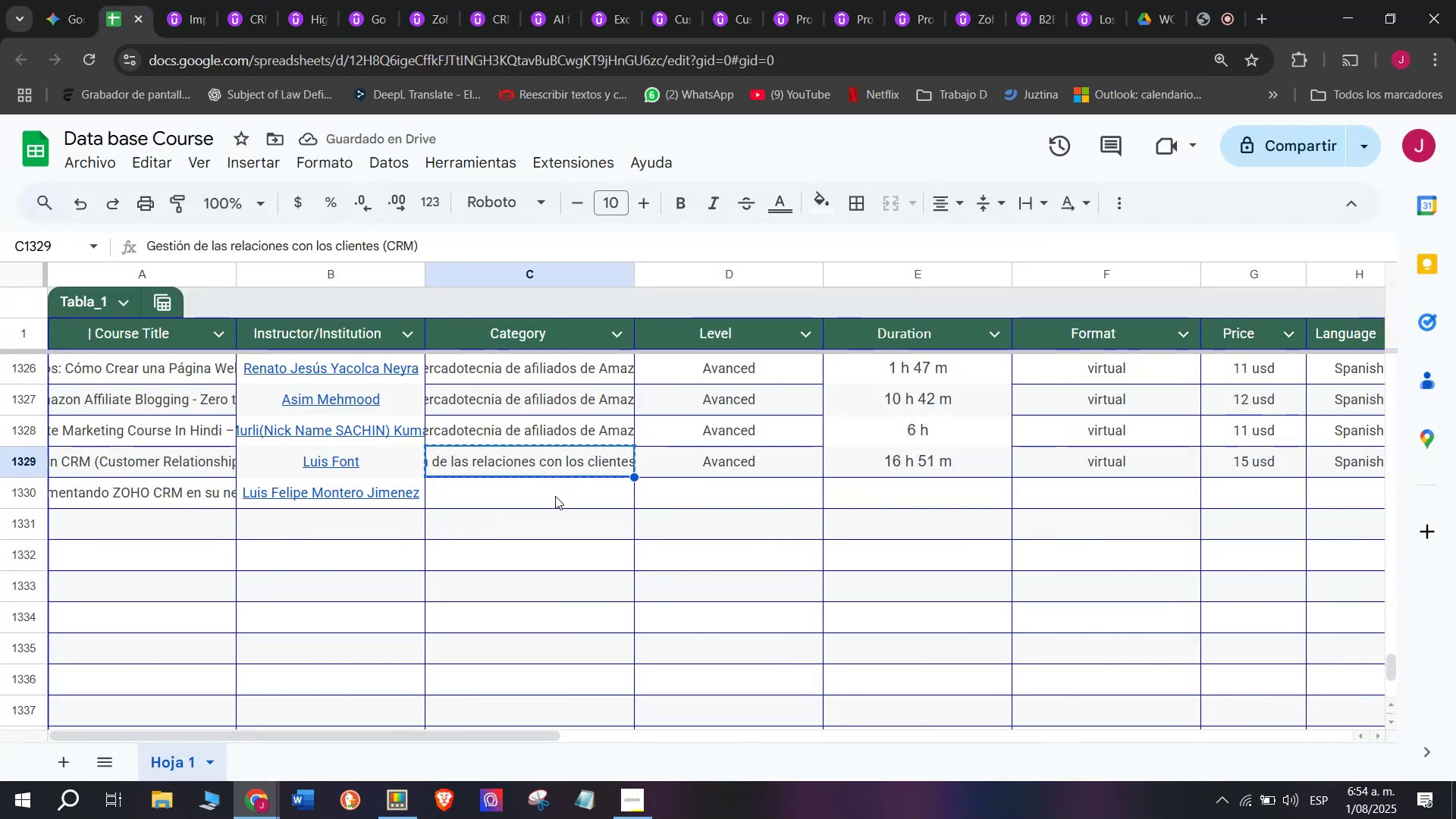 
double_click([555, 496])
 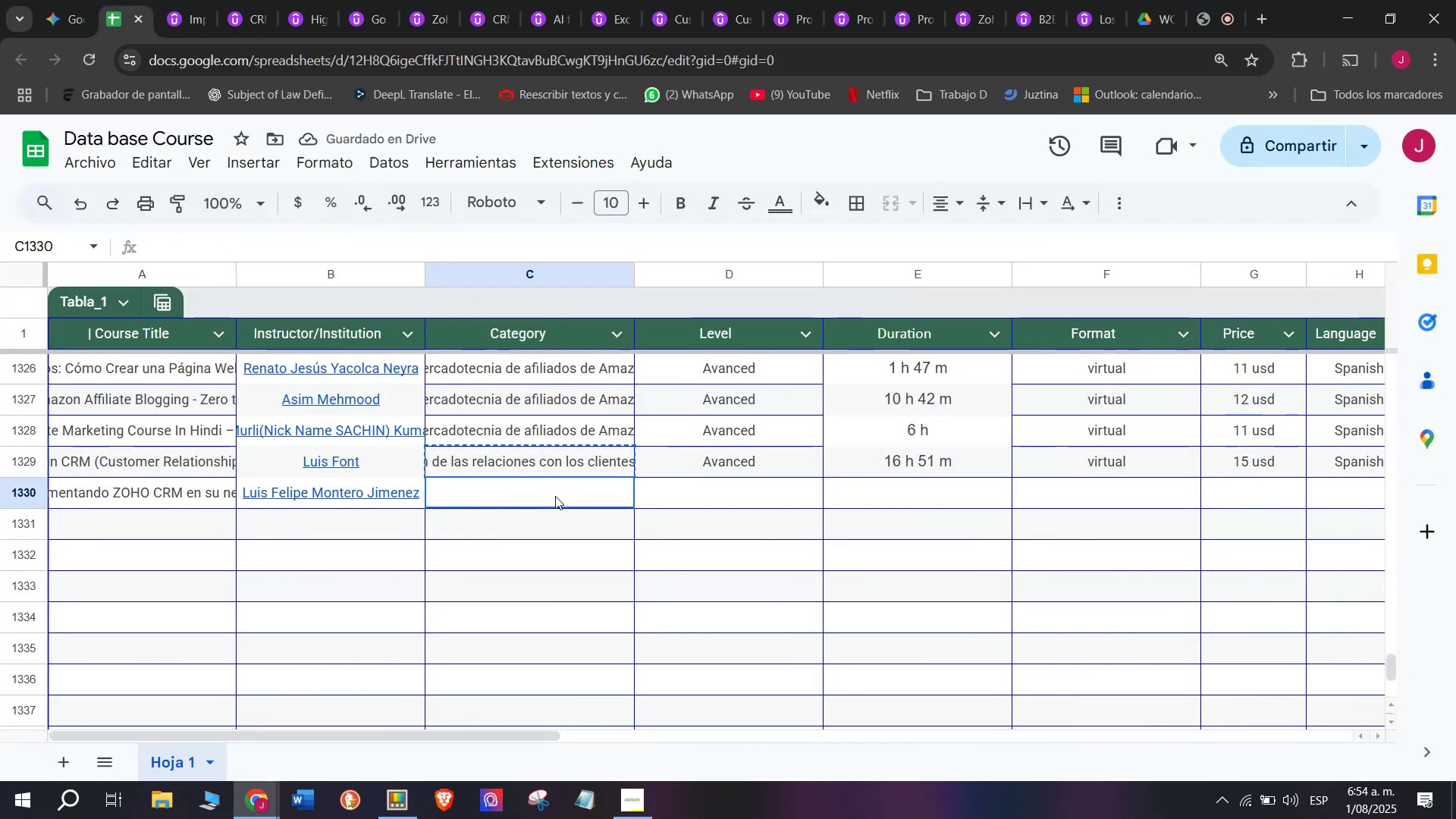 
key(Control+ControlLeft)
 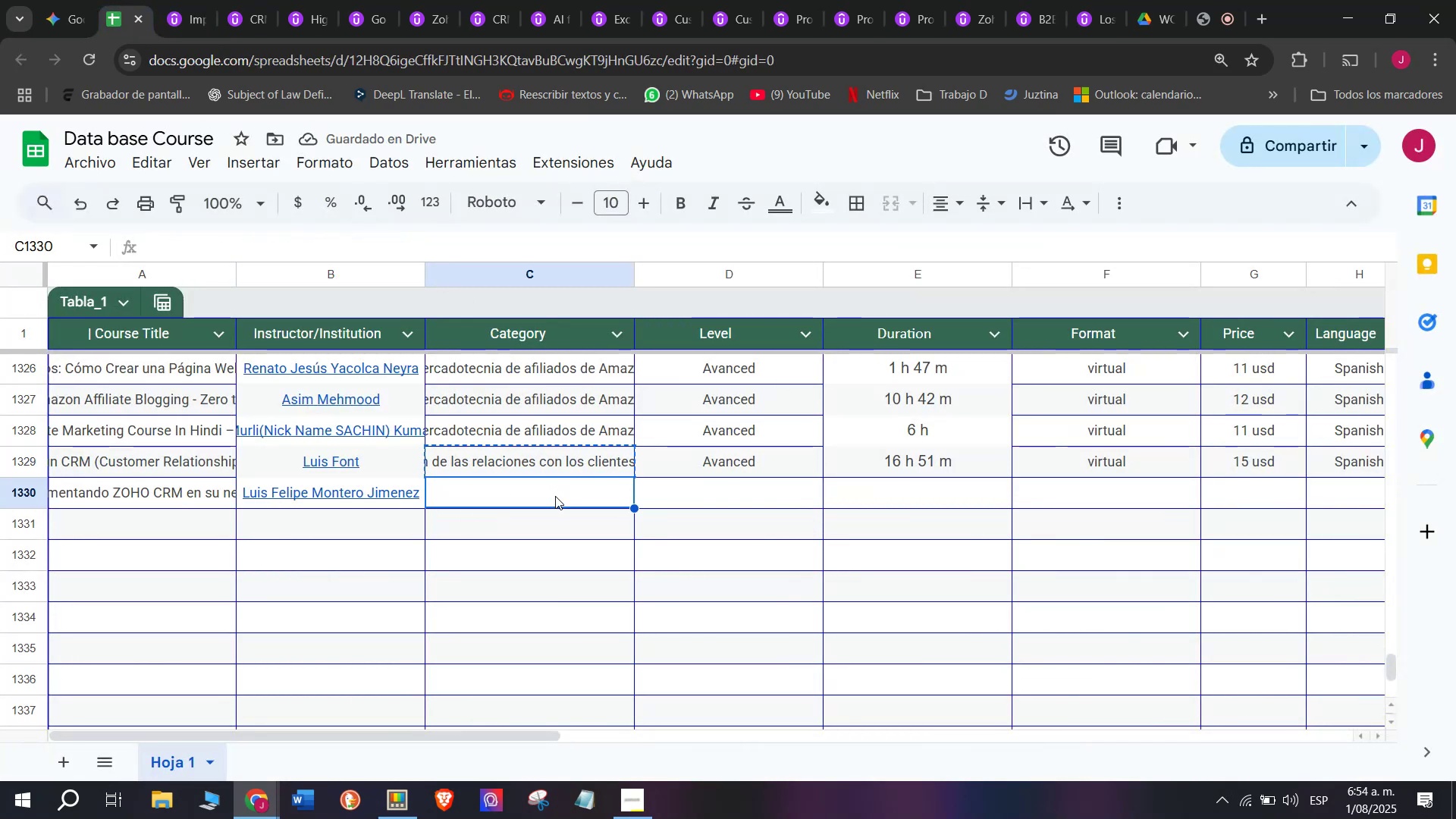 
key(Z)
 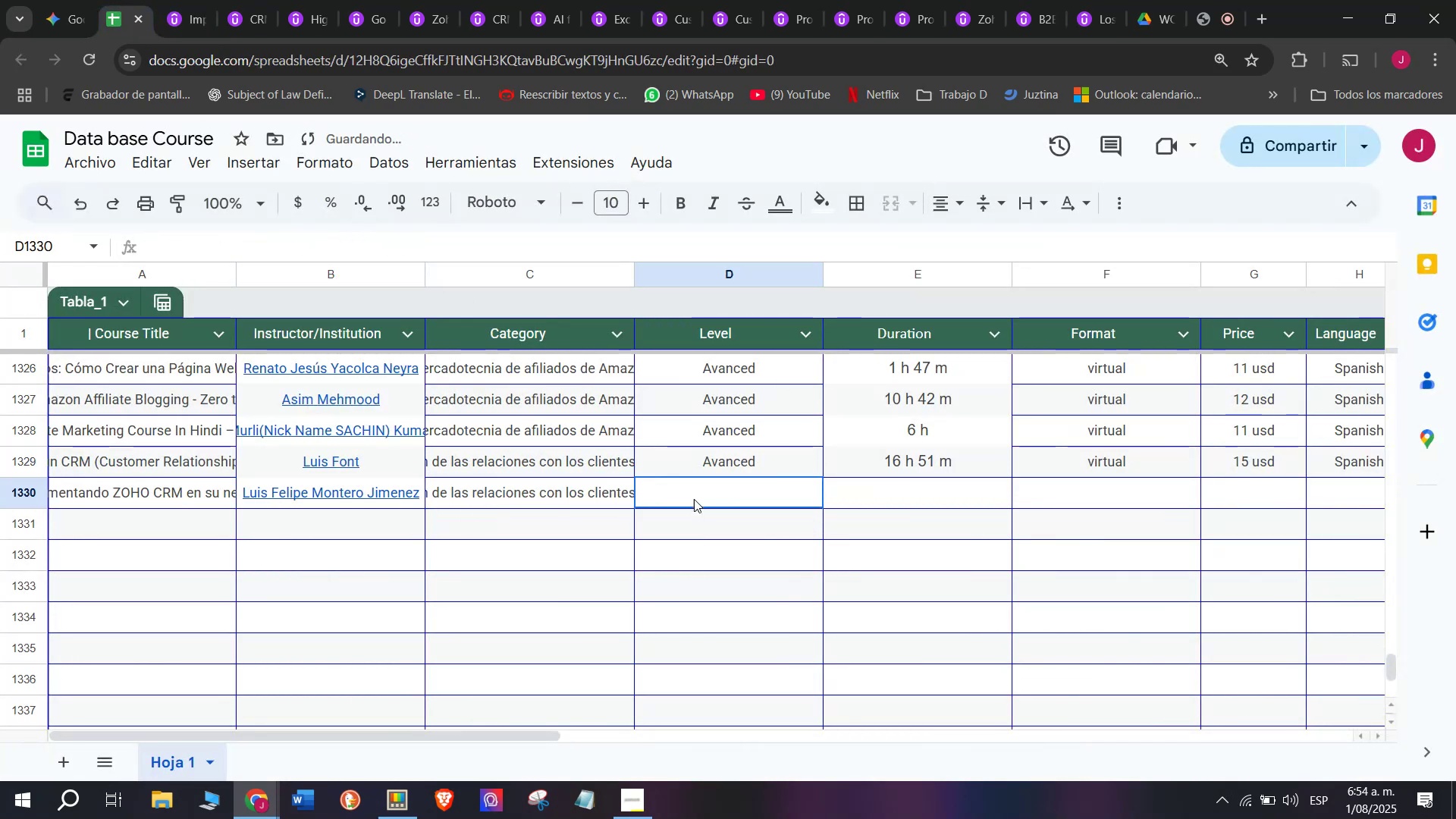 
key(Control+V)
 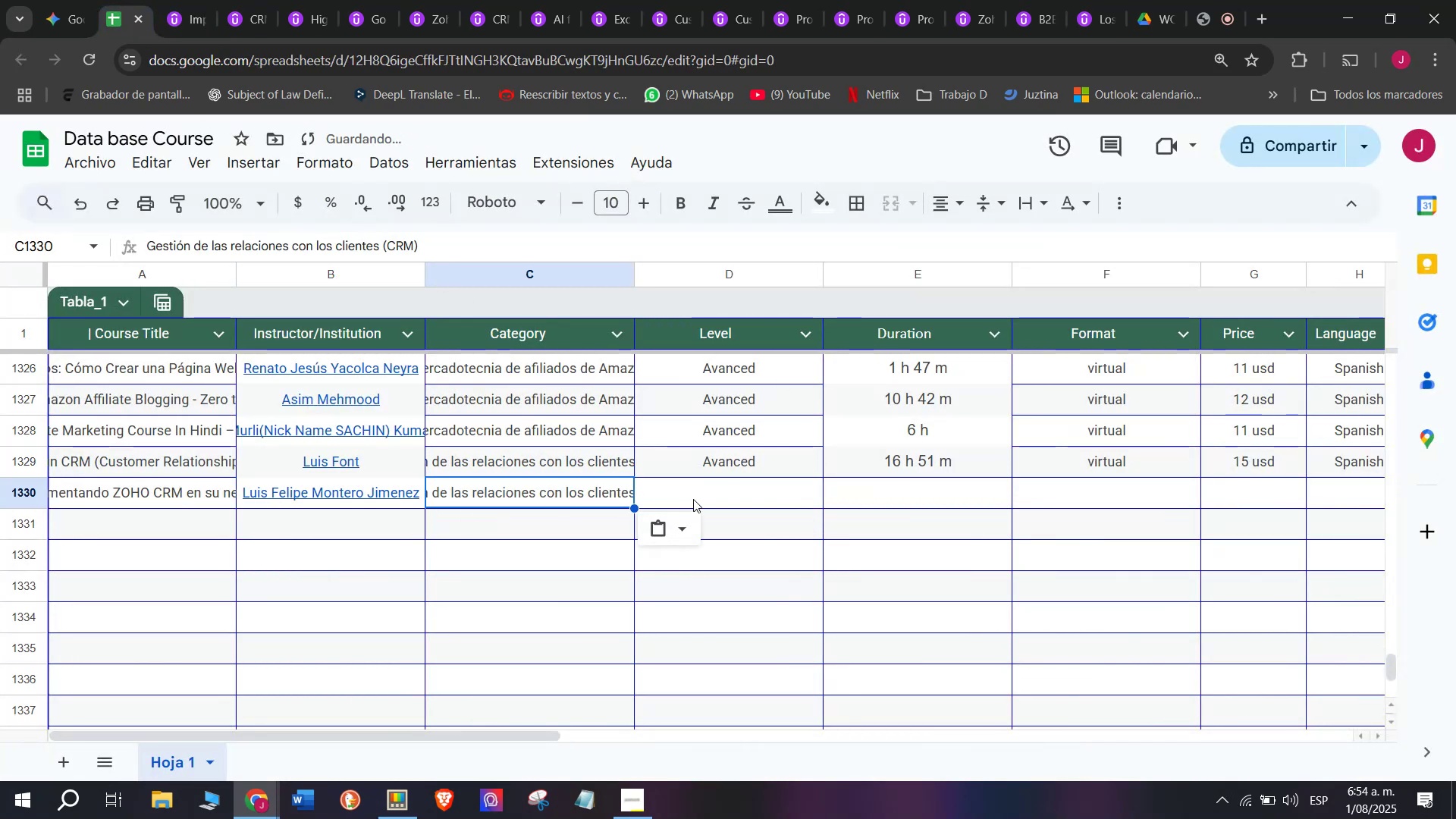 
left_click([694, 499])
 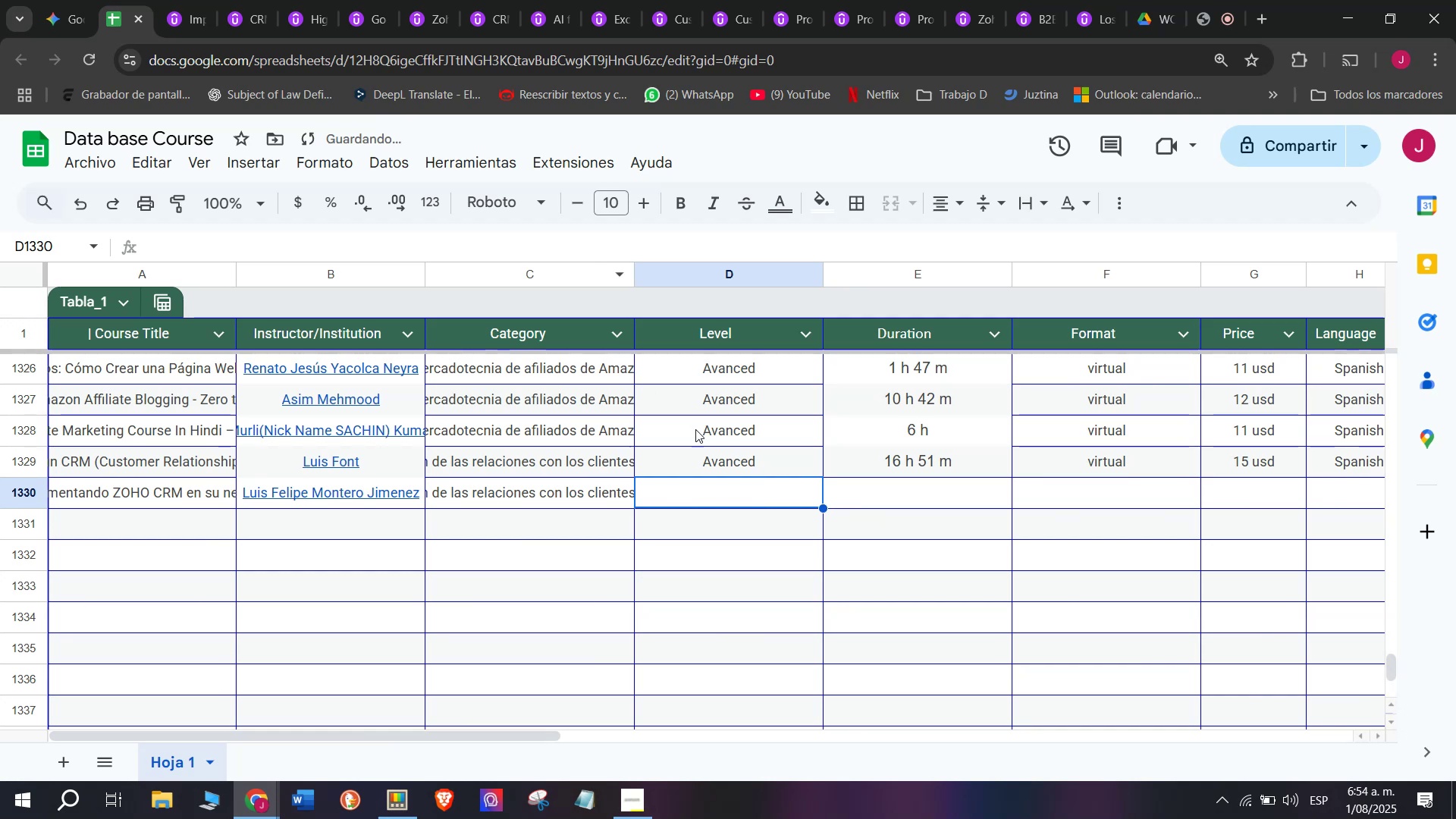 
left_click([725, 450])
 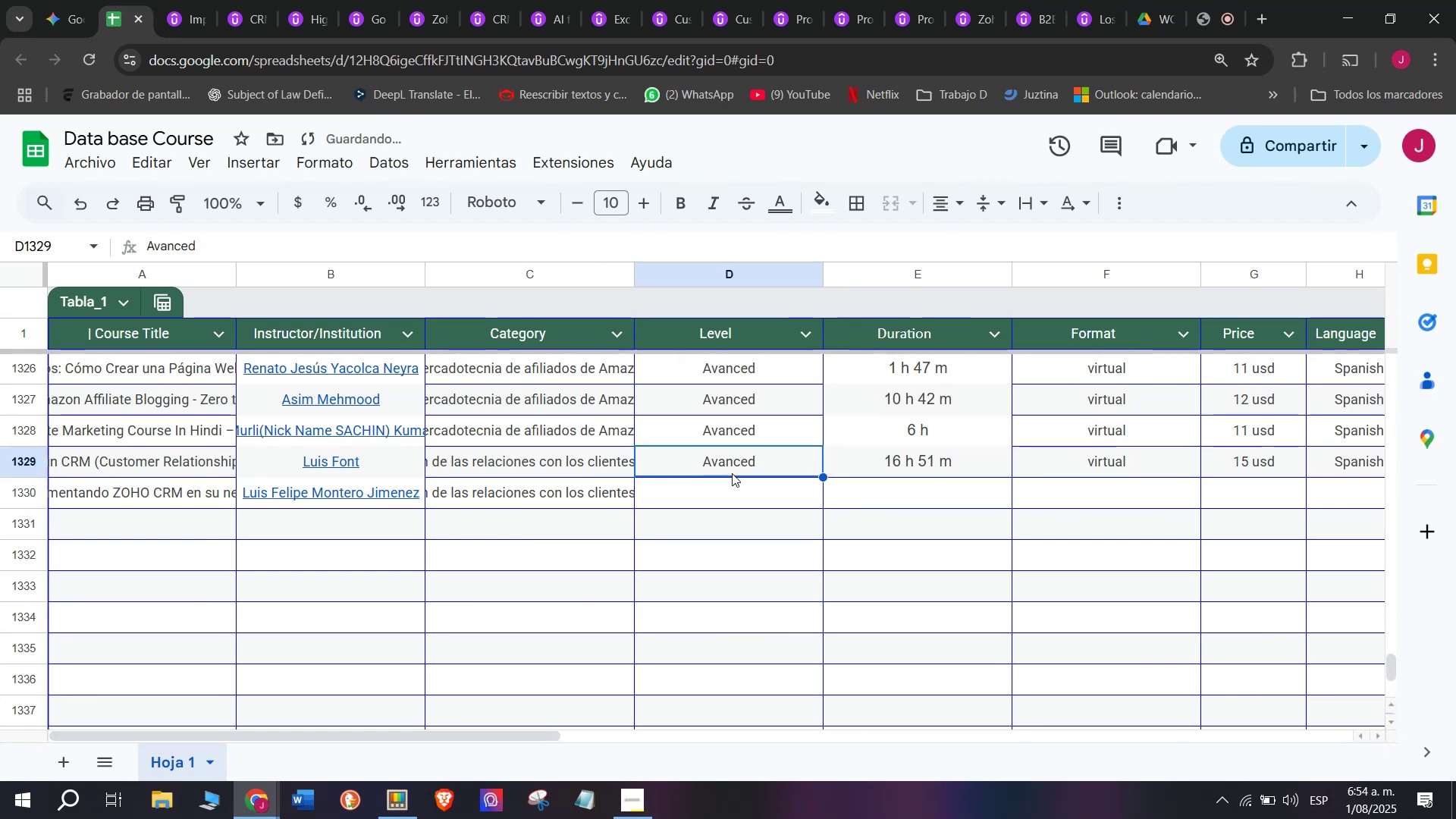 
key(Break)
 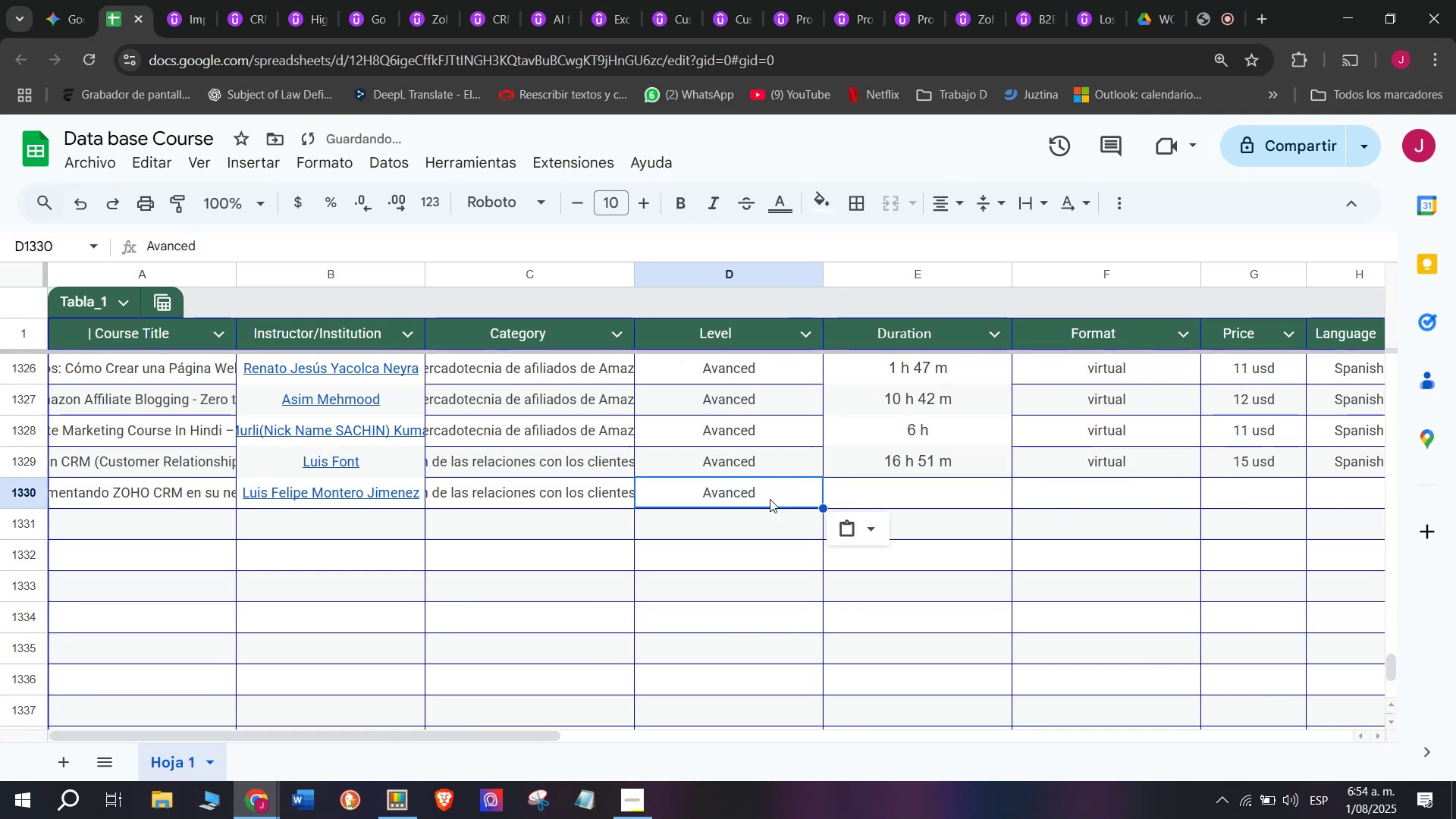 
key(Control+ControlLeft)
 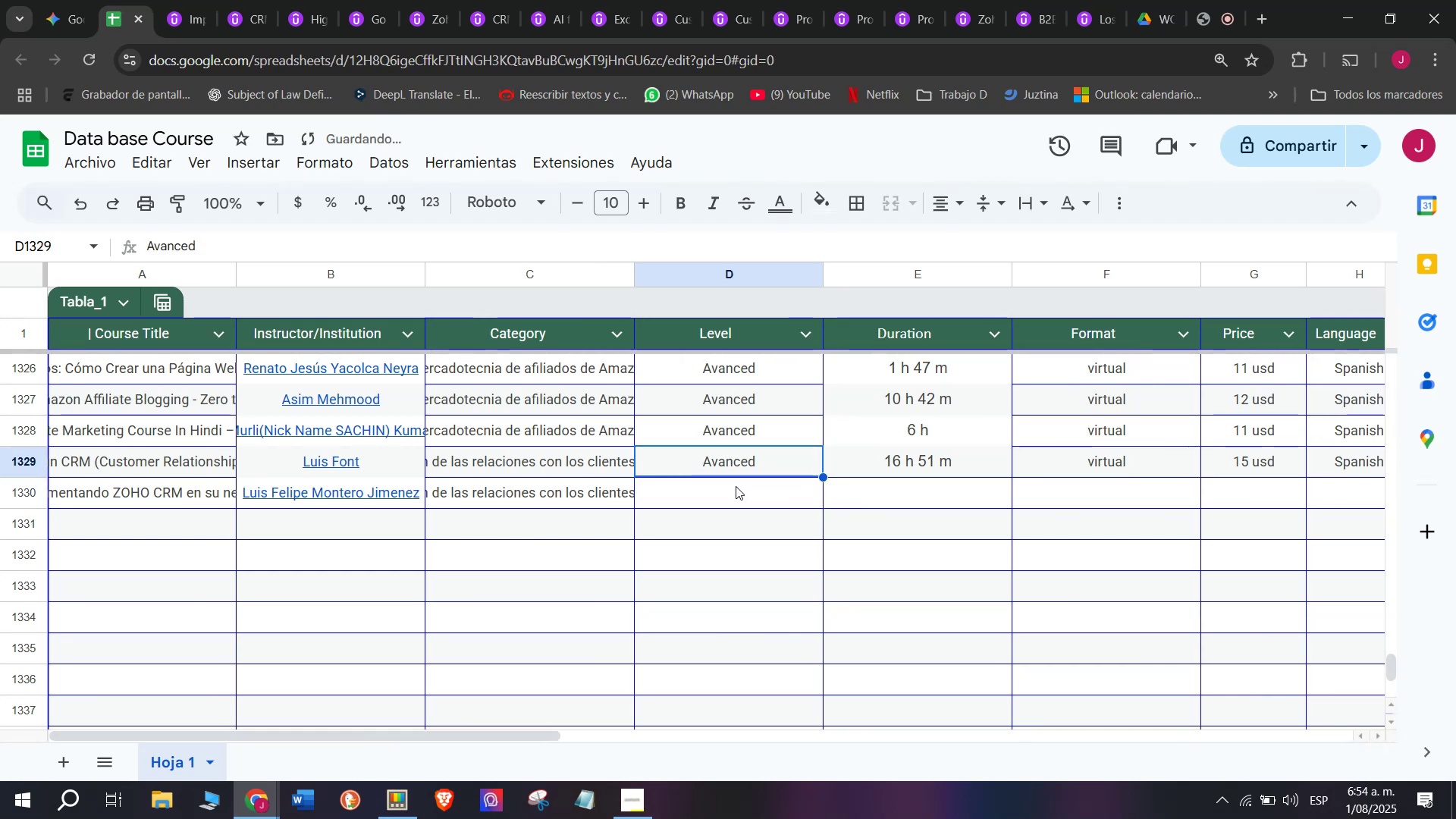 
key(Control+C)
 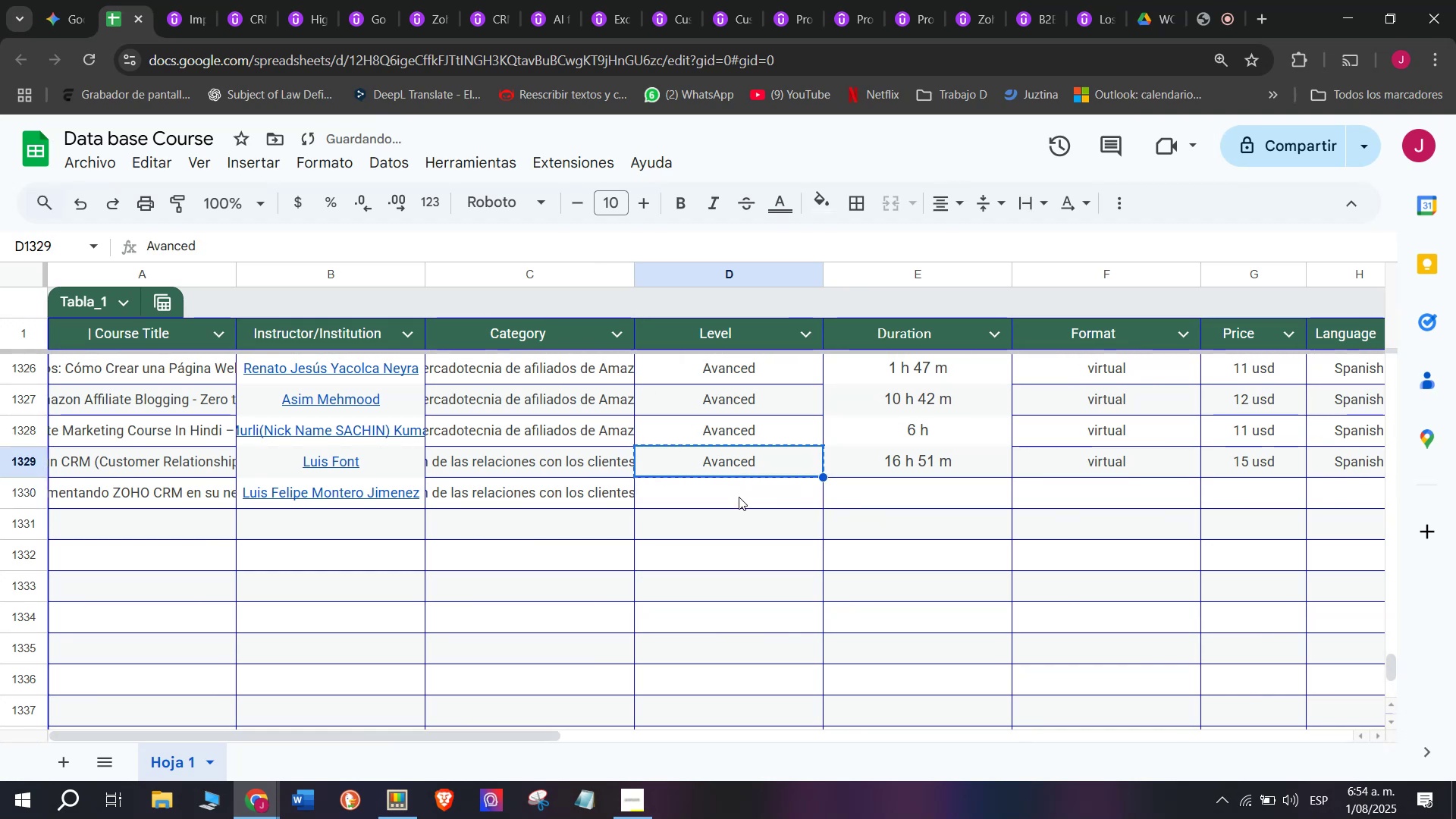 
left_click([739, 497])
 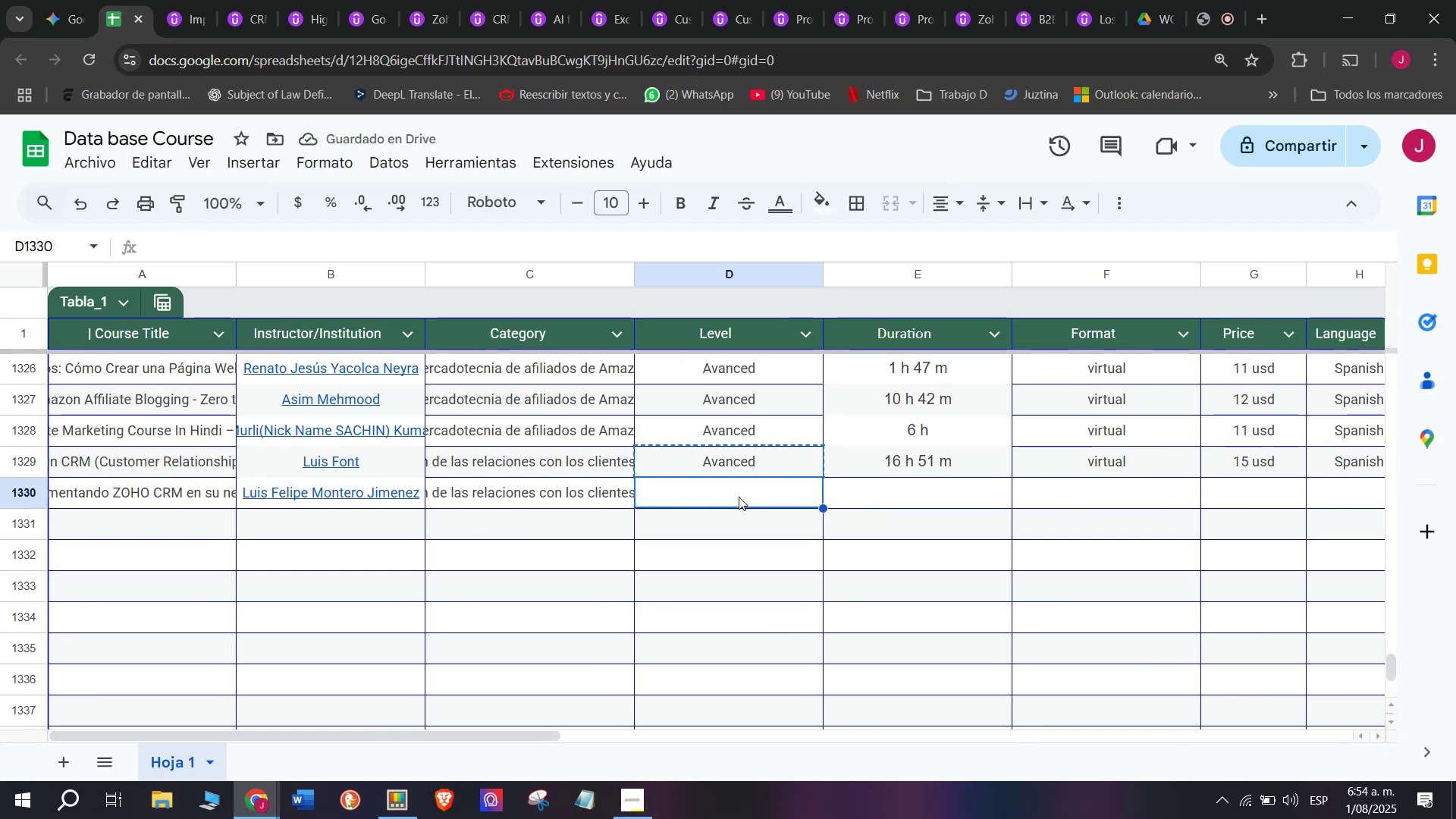 
key(Z)
 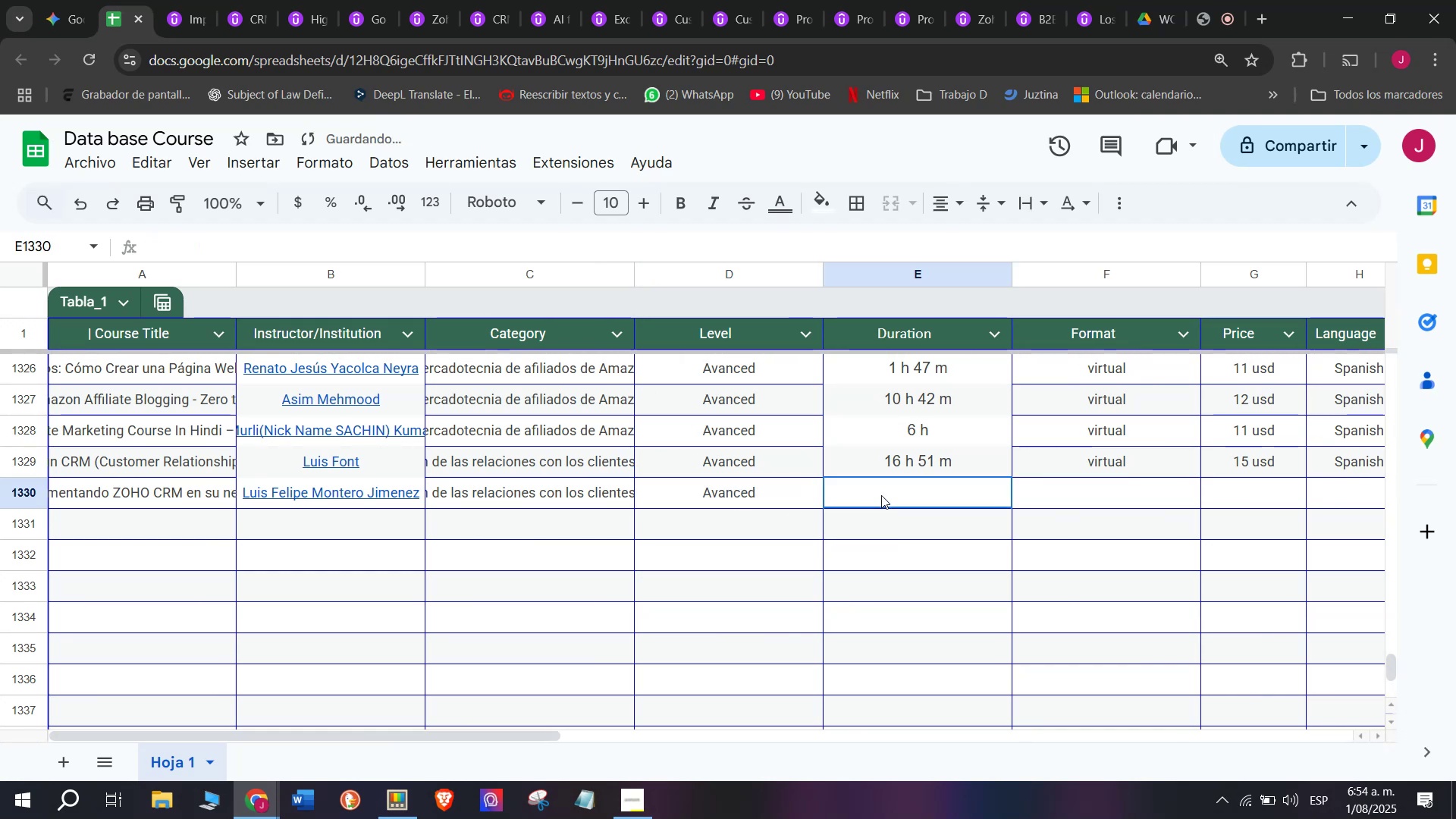 
key(Control+ControlLeft)
 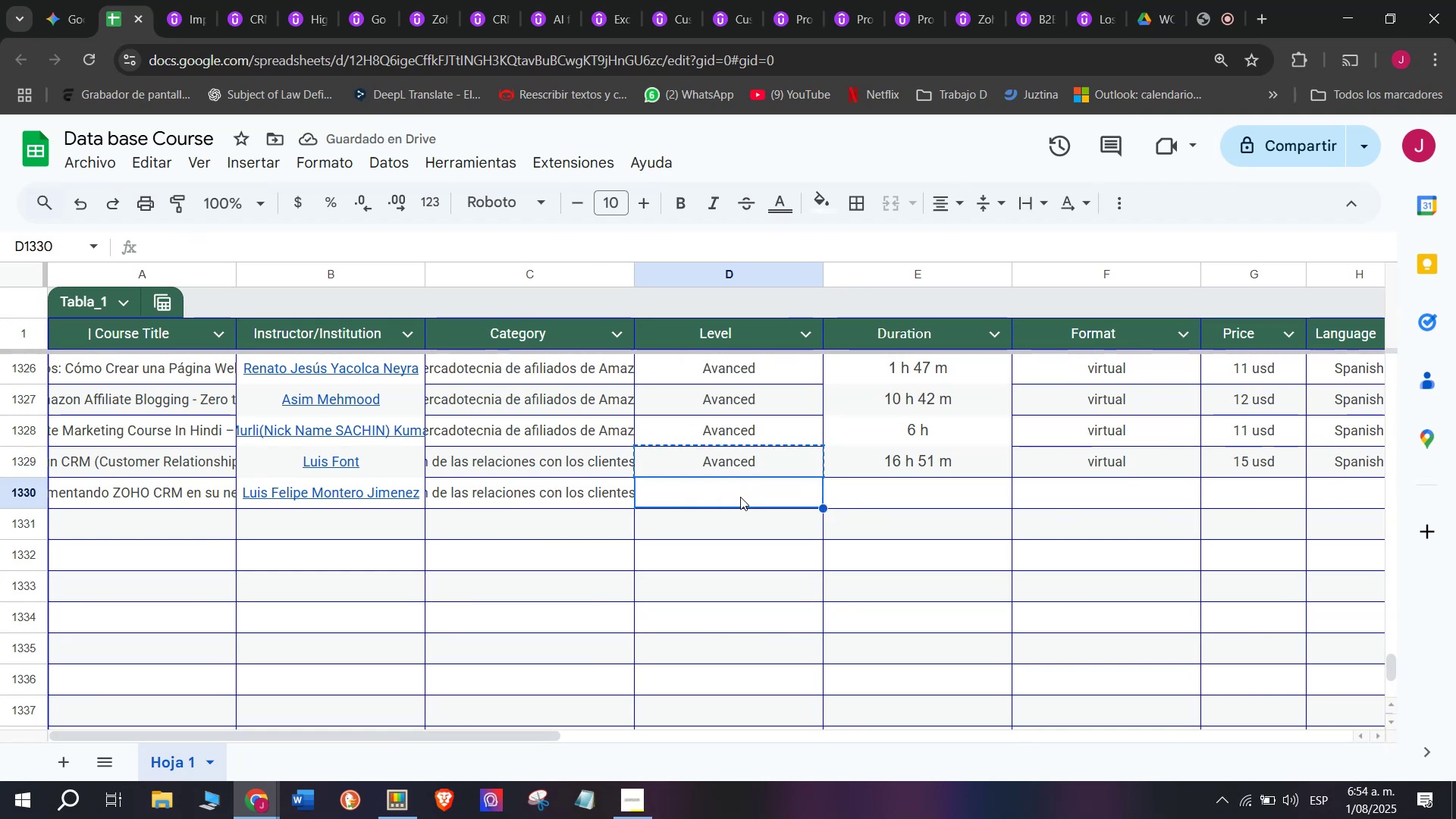 
key(Control+V)
 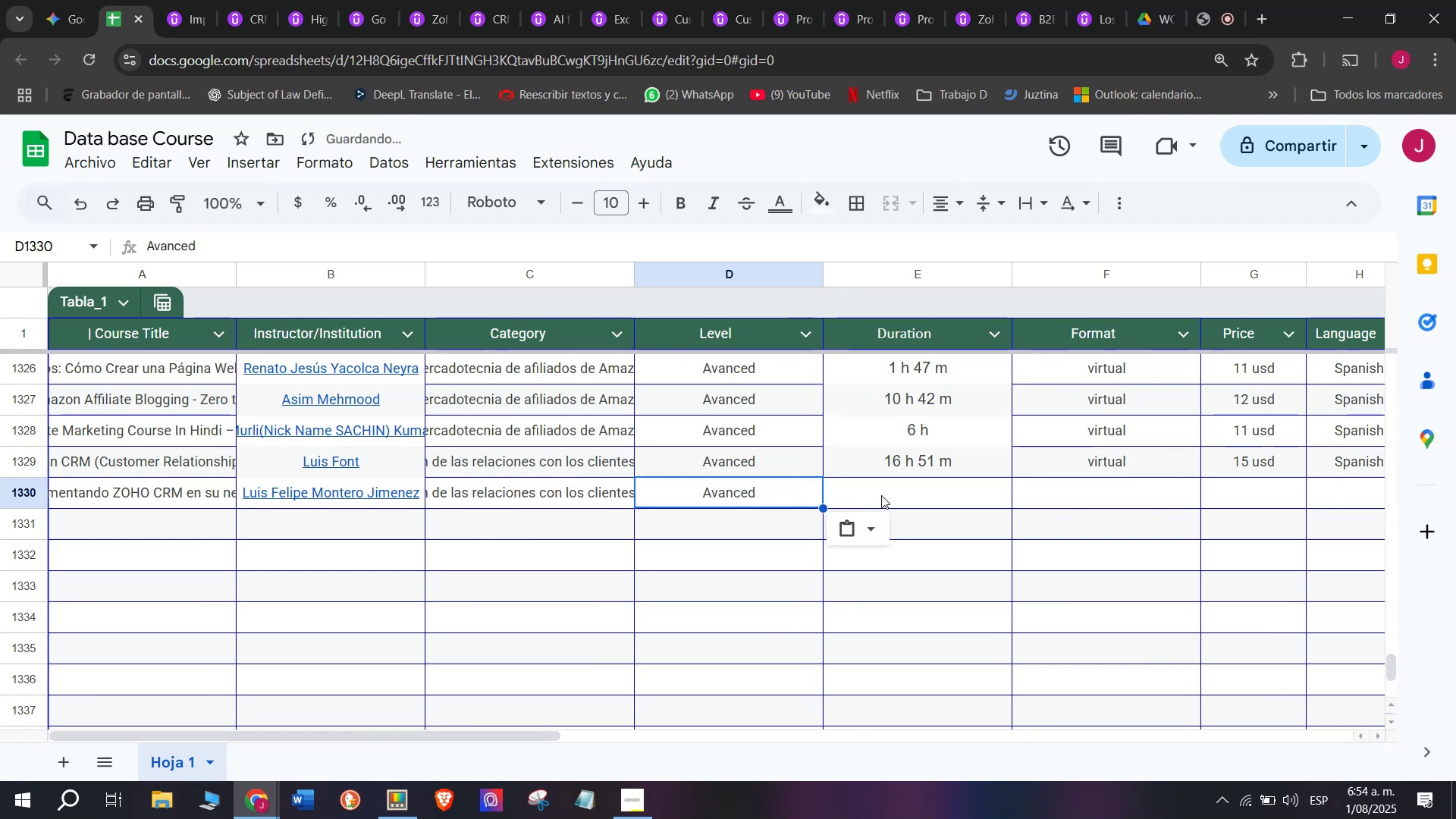 
left_click([881, 495])
 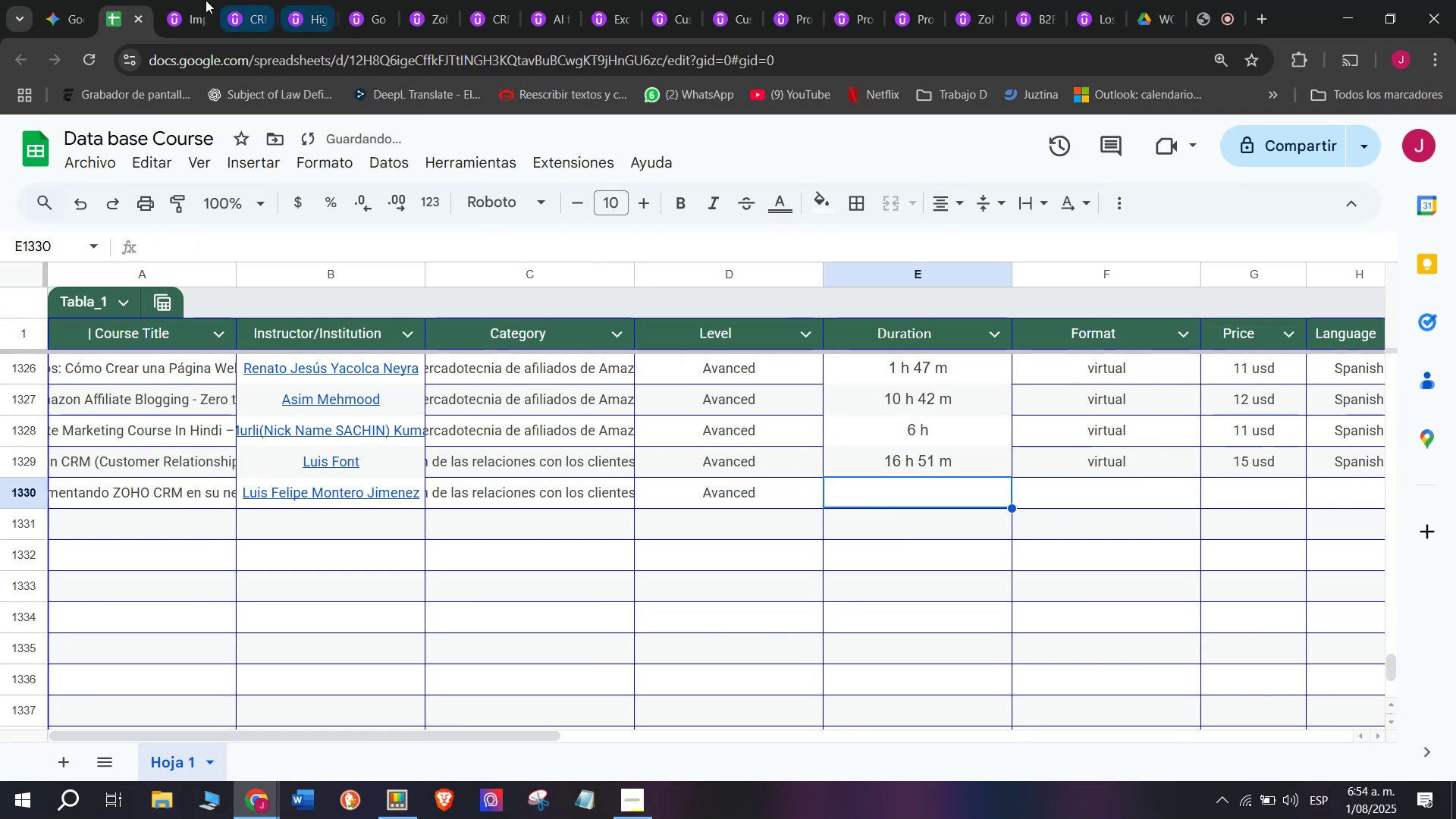 
left_click([185, 0])
 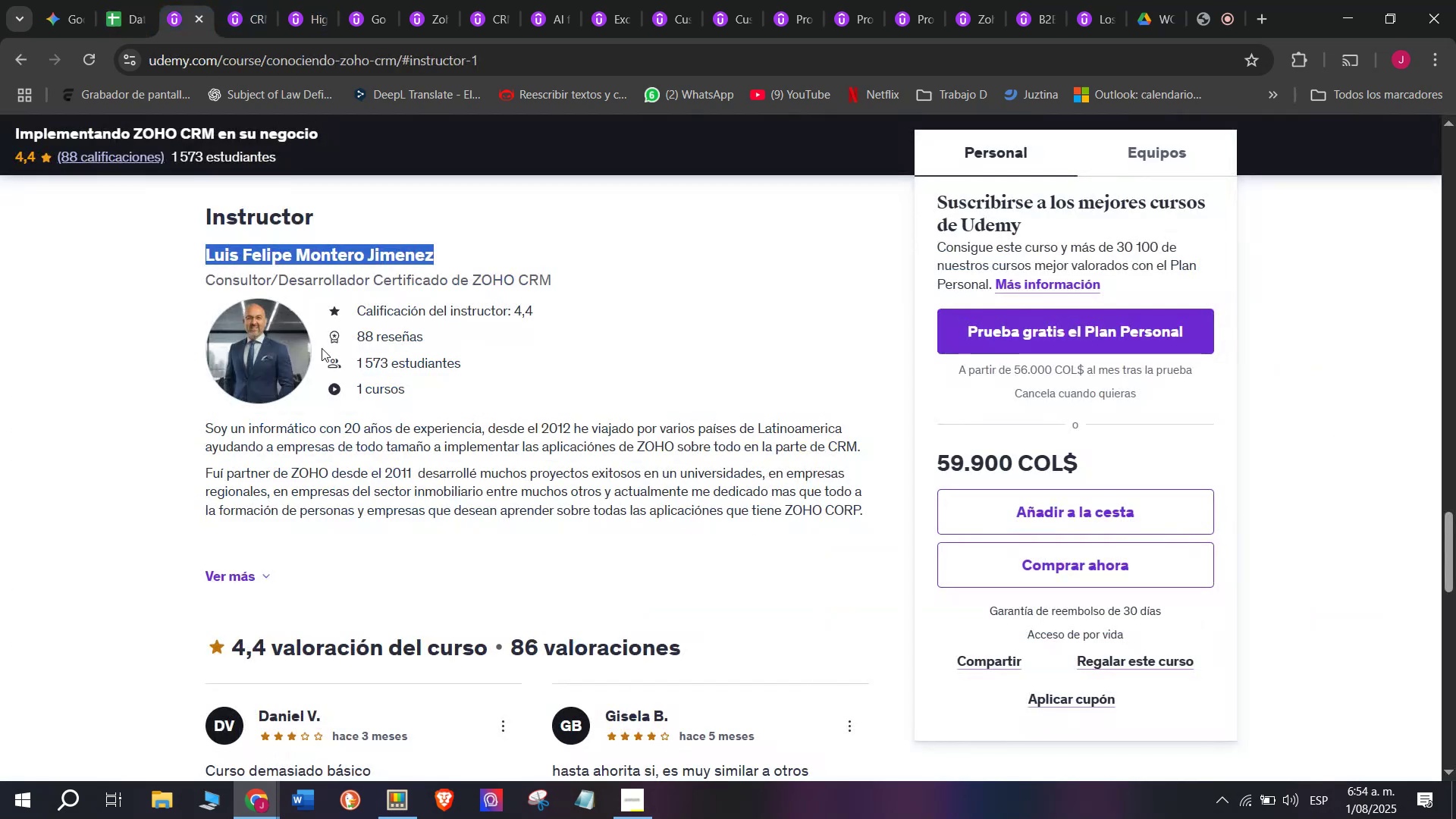 
scroll: coordinate [342, 626], scroll_direction: up, amount: 9.0
 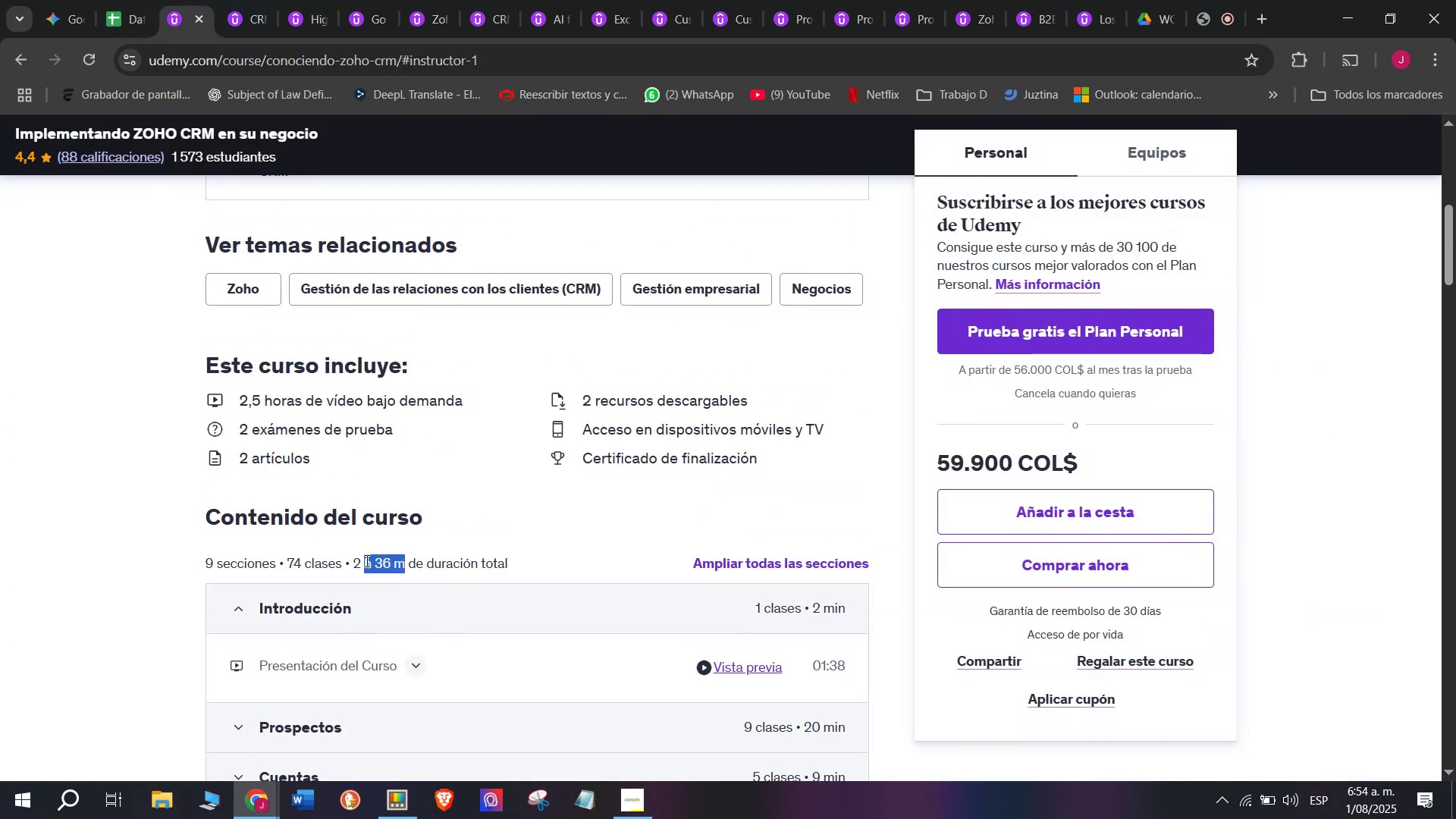 
key(Break)
 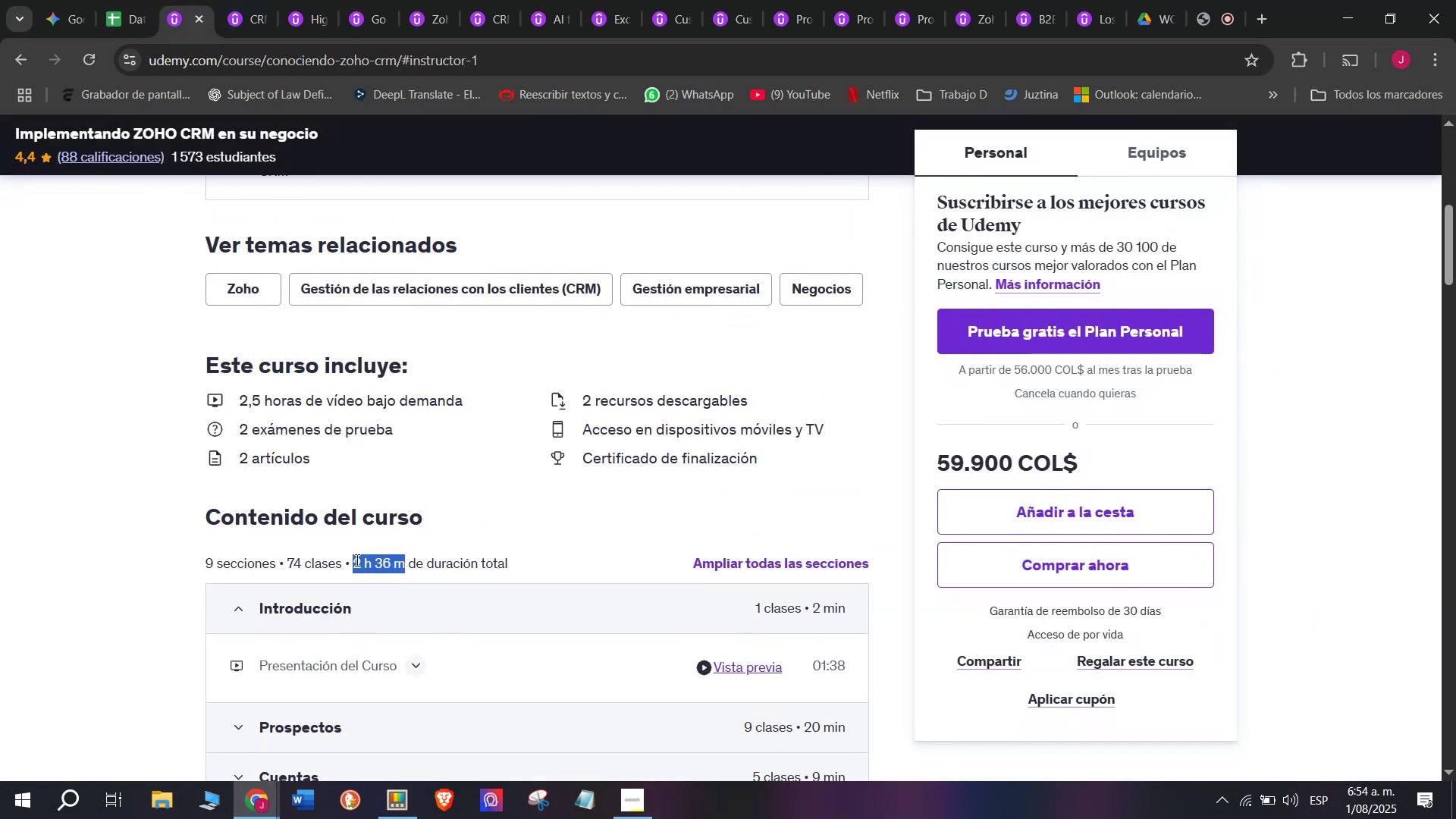 
key(Control+ControlLeft)
 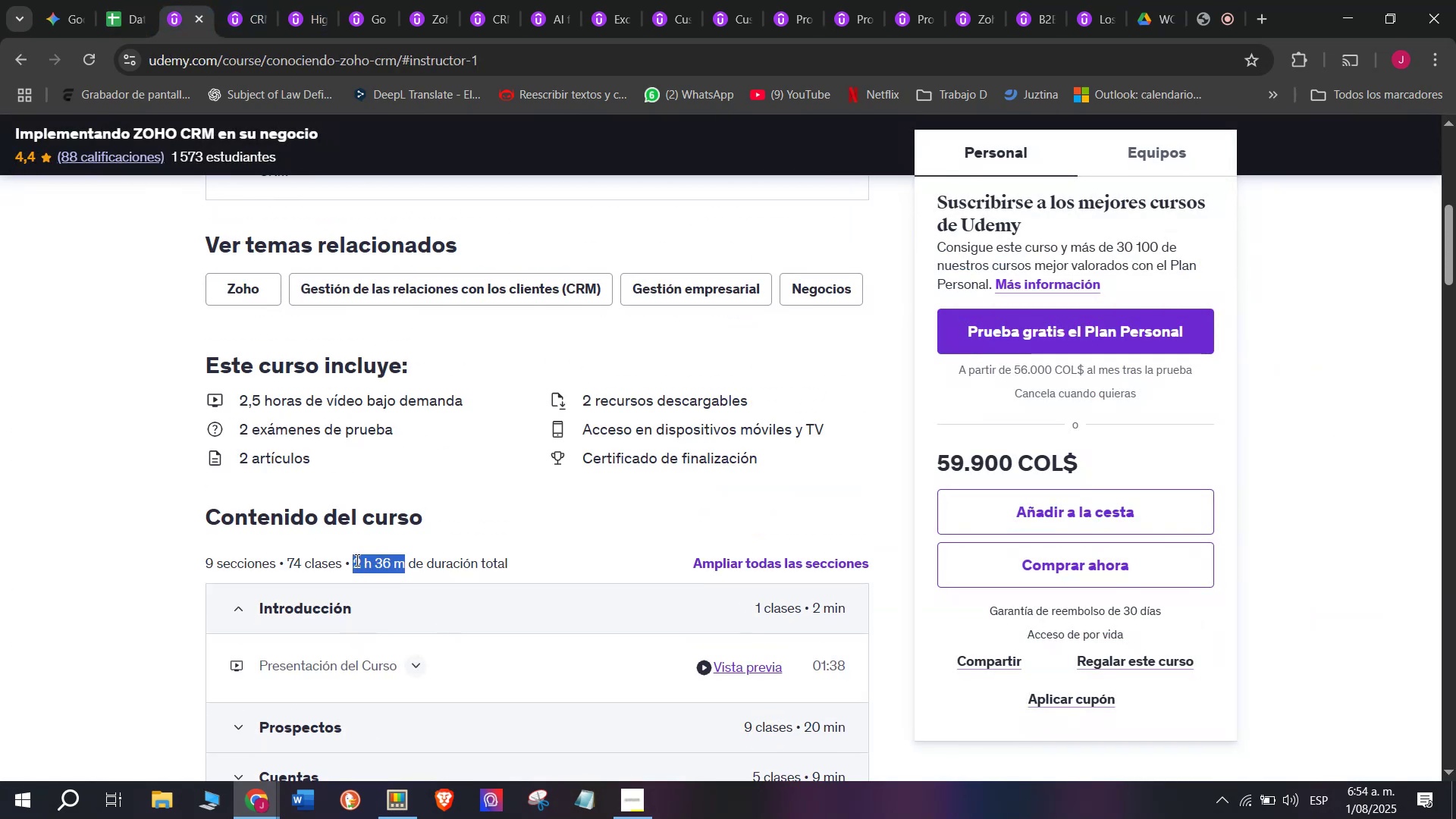 
key(Control+C)
 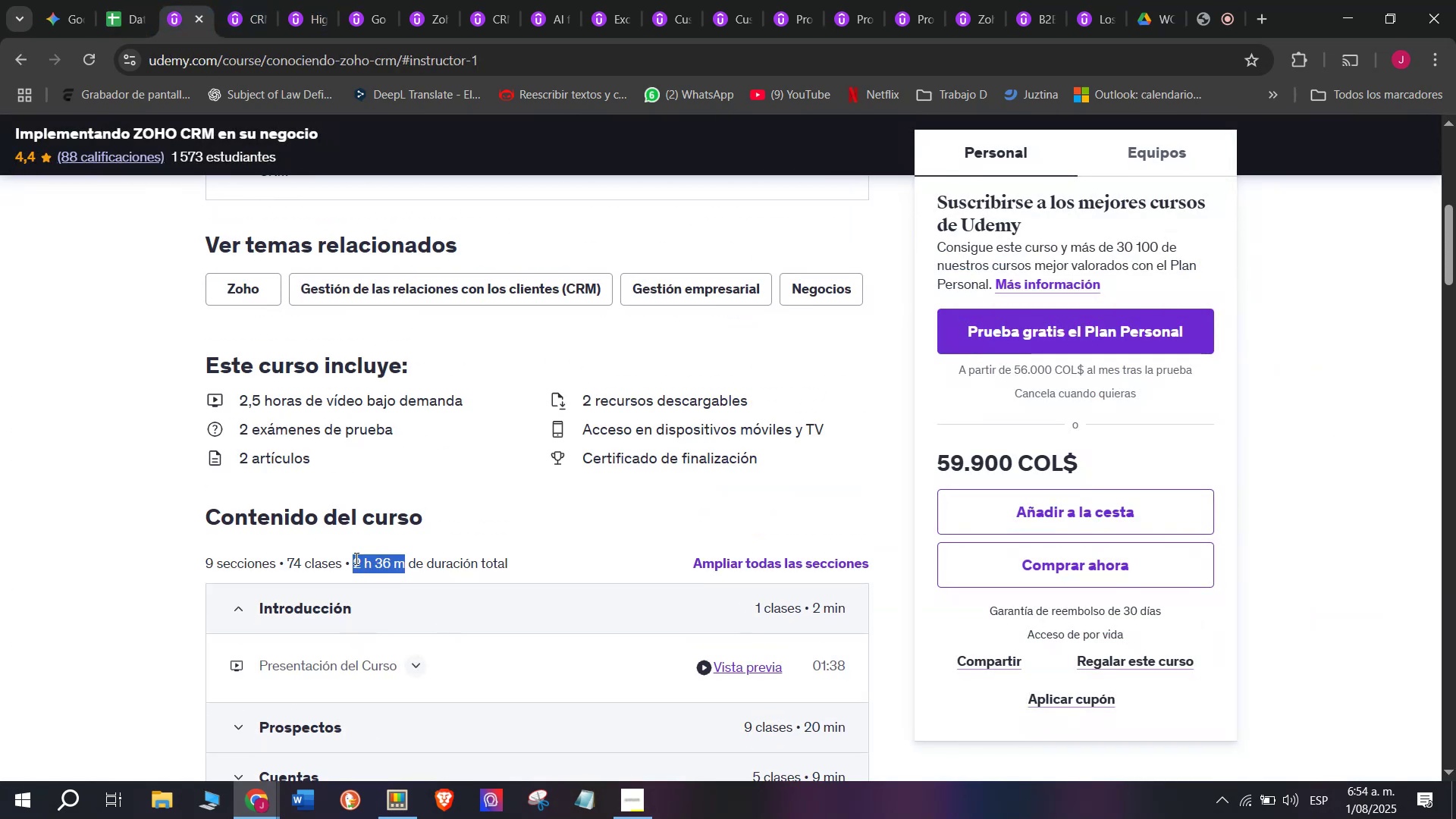 
key(Break)
 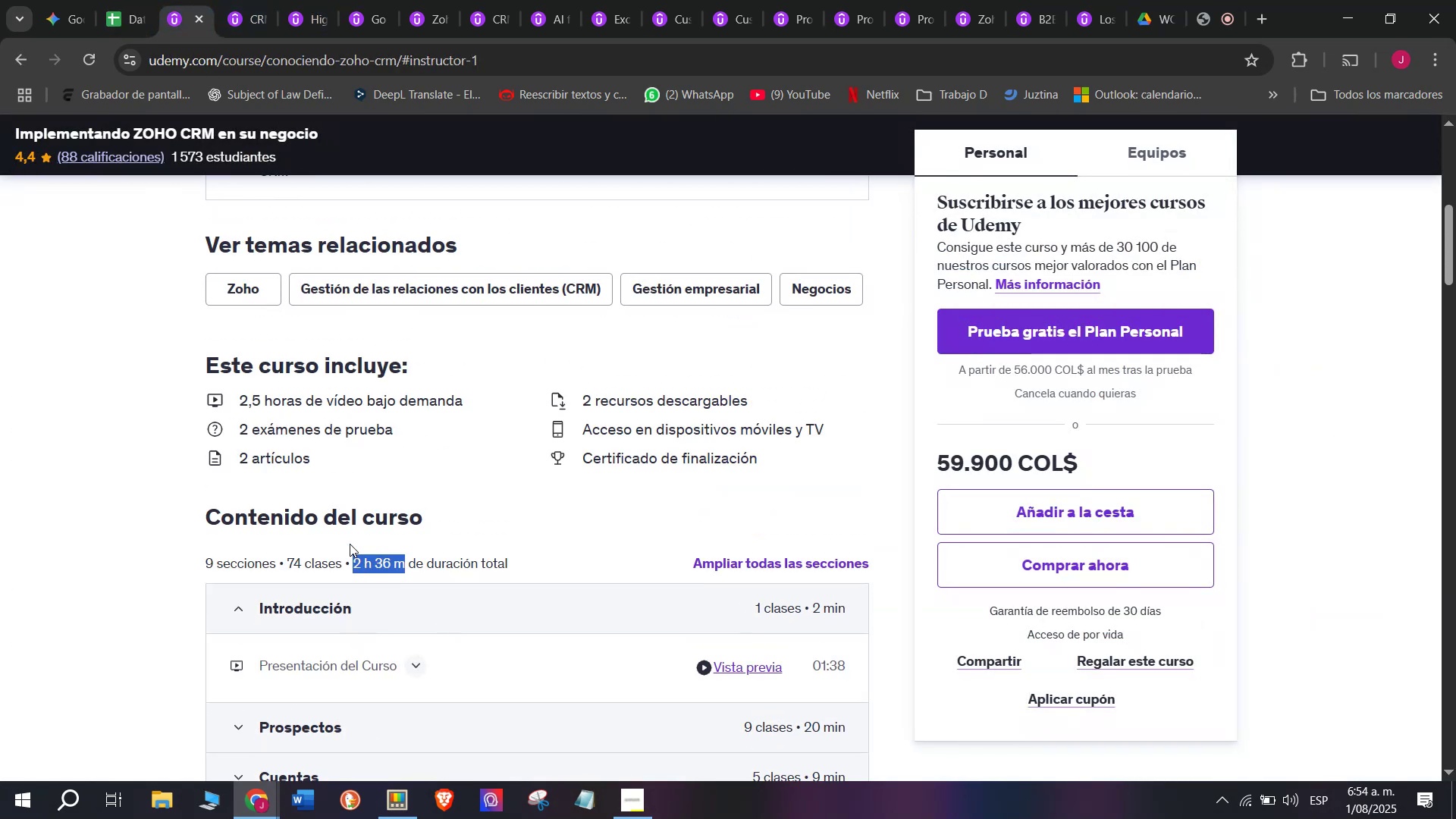 
key(Control+ControlLeft)
 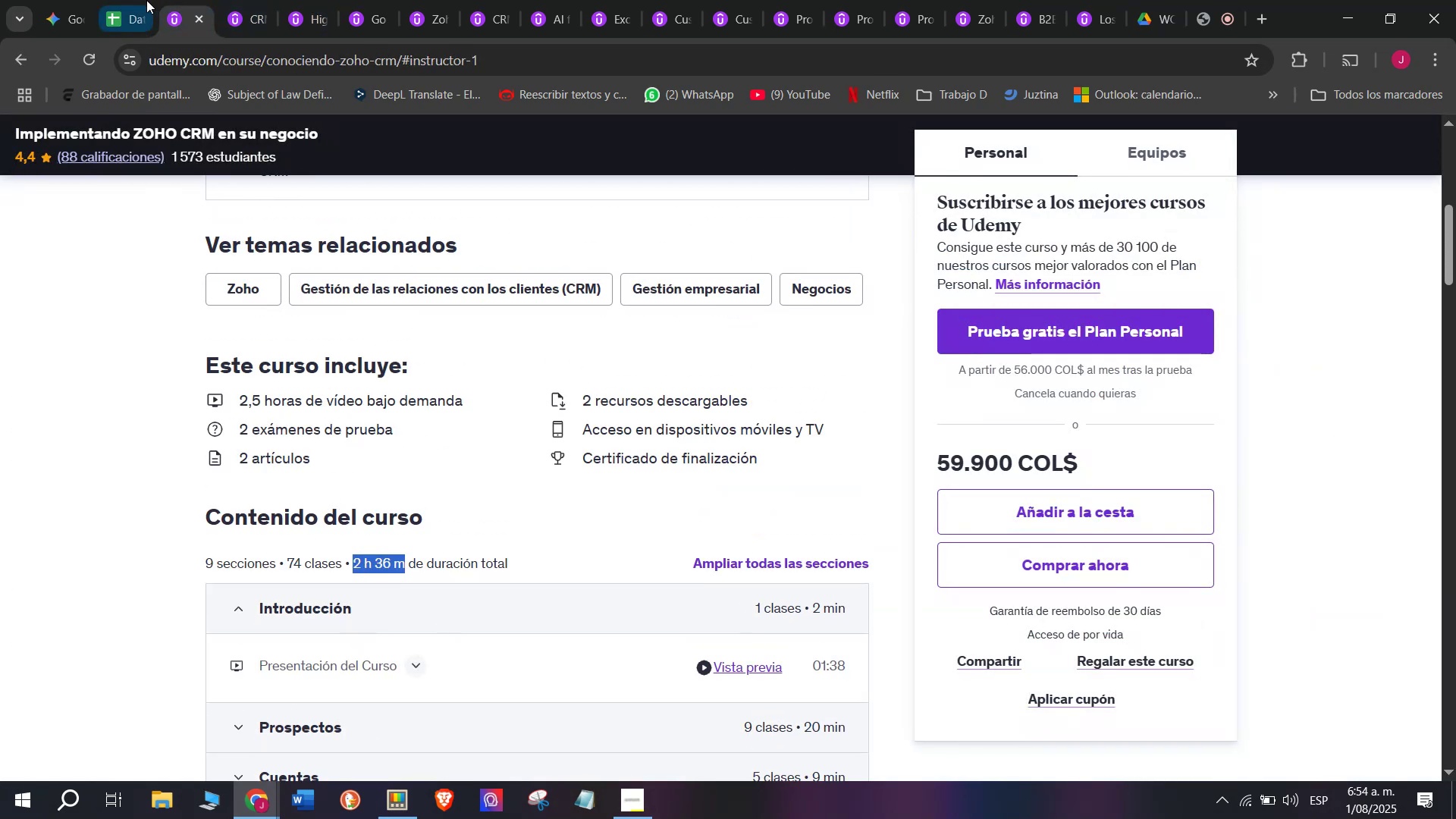 
key(Control+C)
 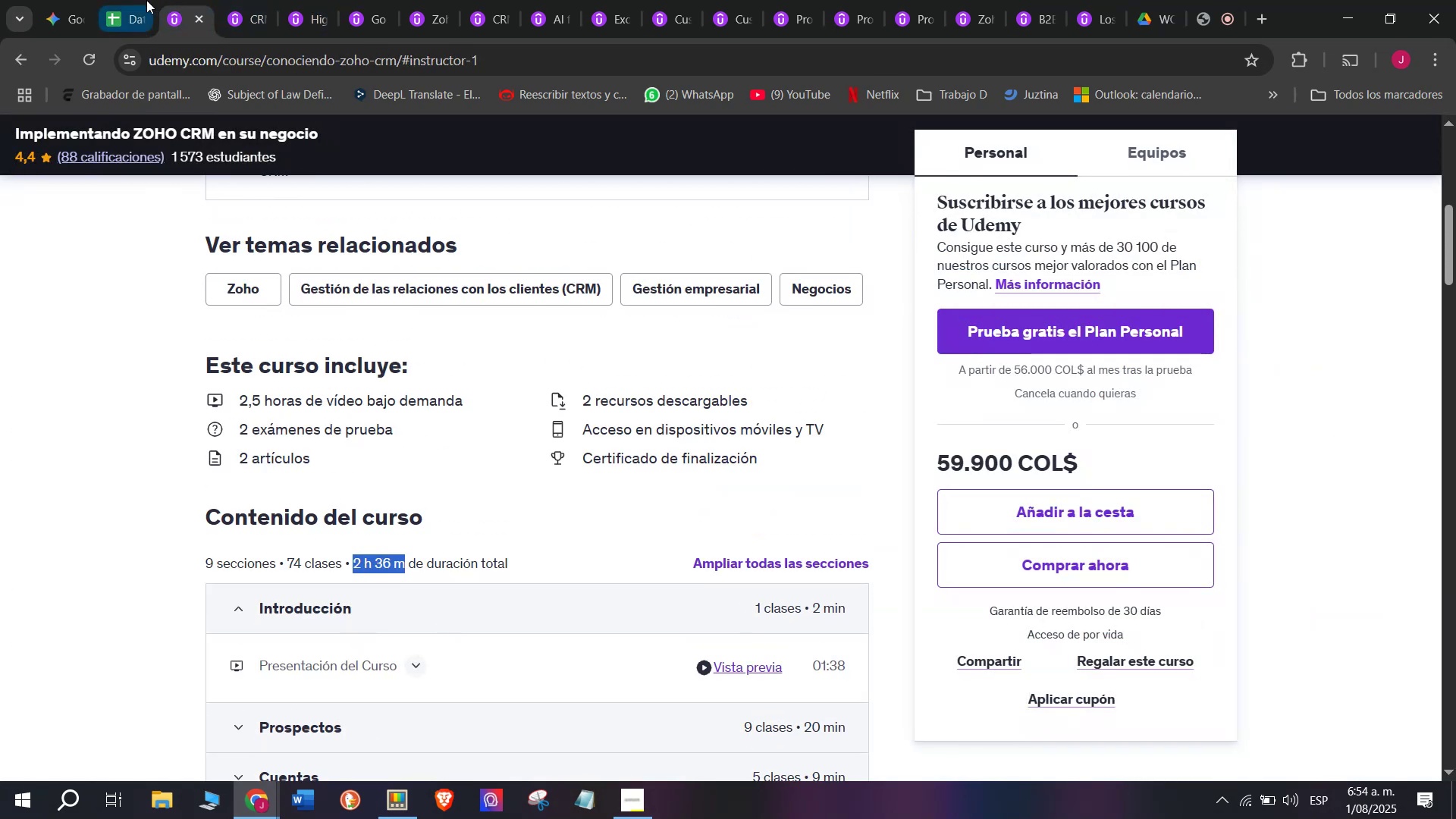 
left_click([145, 0])
 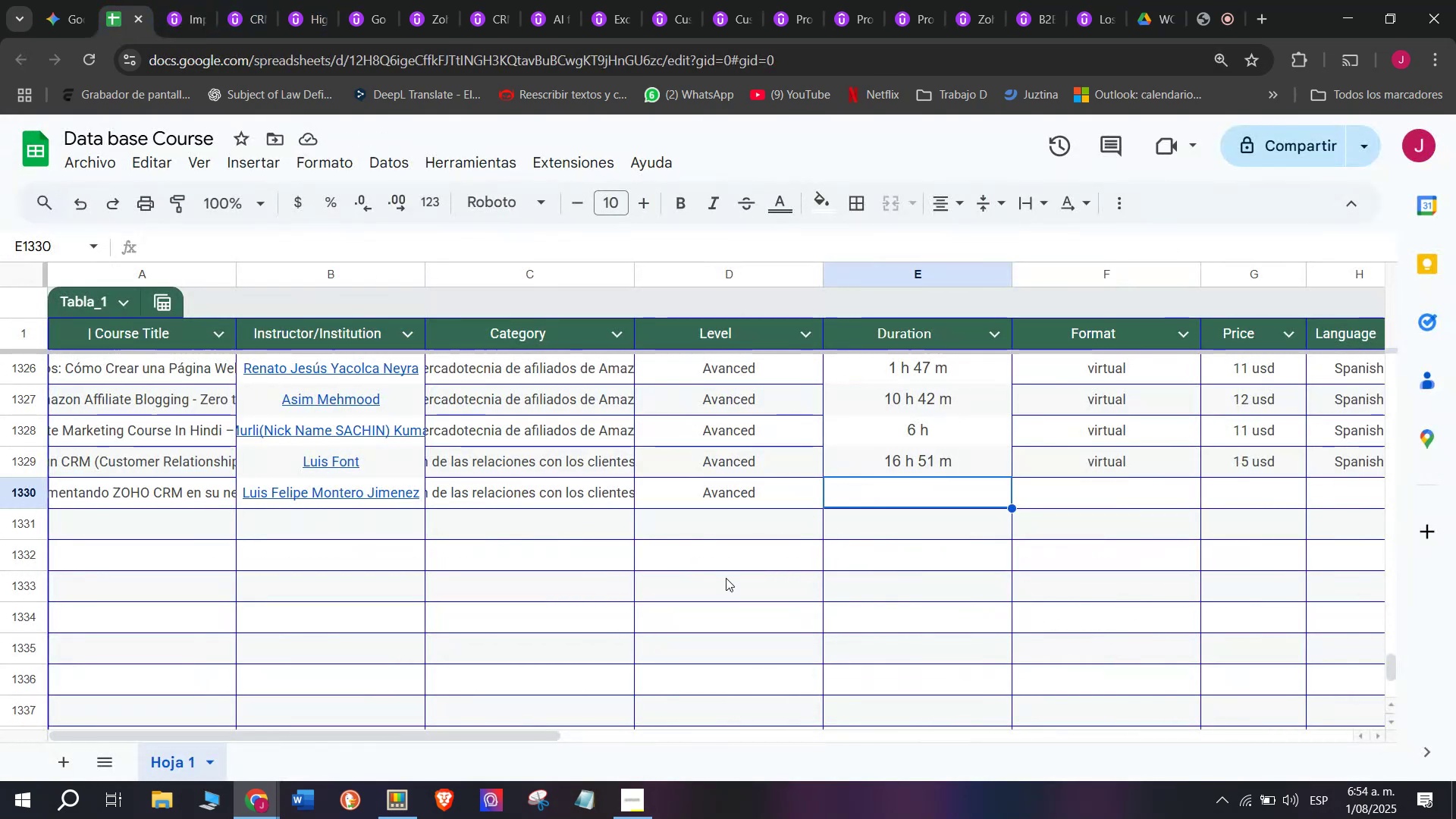 
key(Z)
 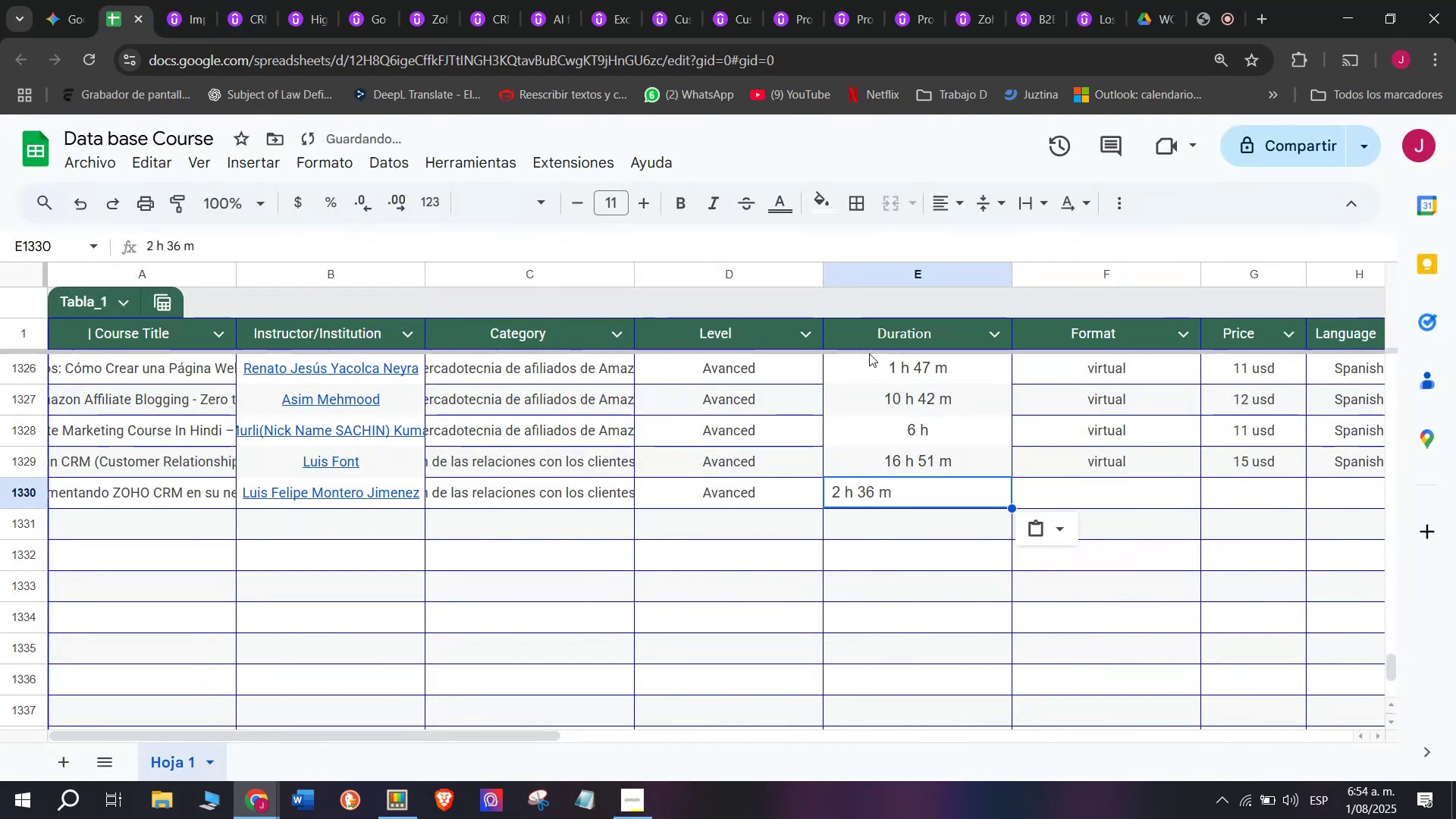 
key(Control+ControlLeft)
 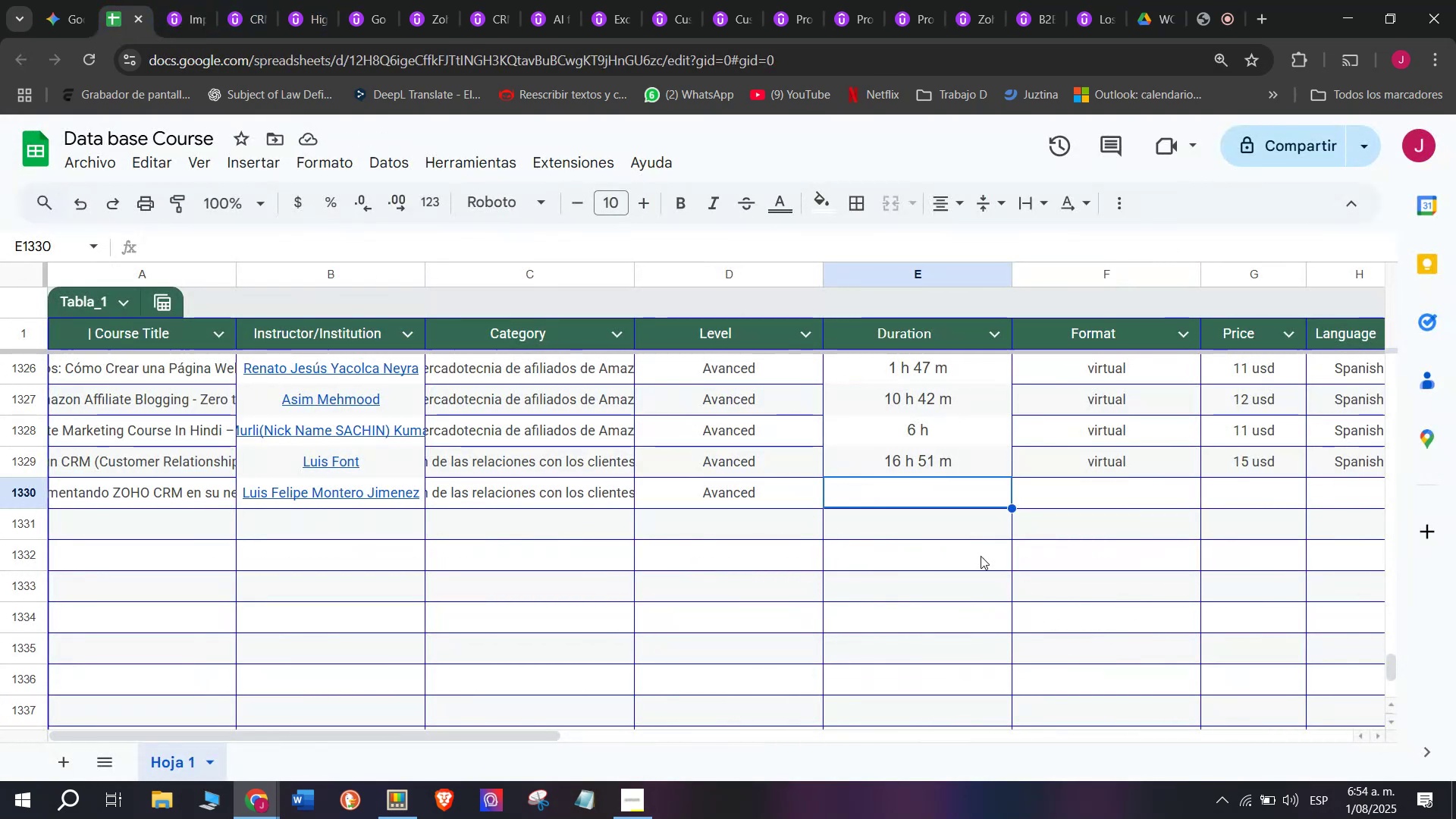 
key(Control+V)
 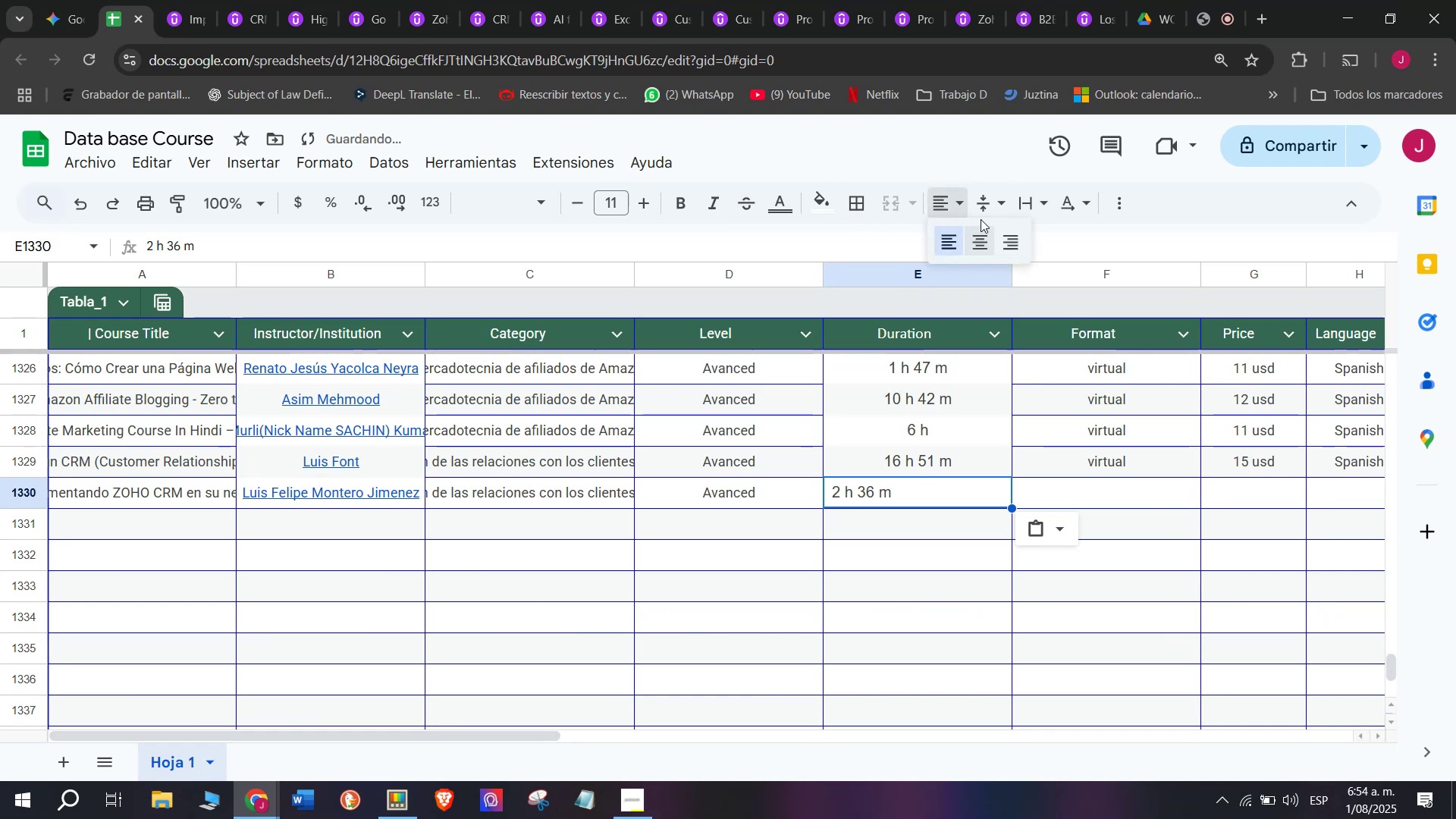 
left_click([988, 239])
 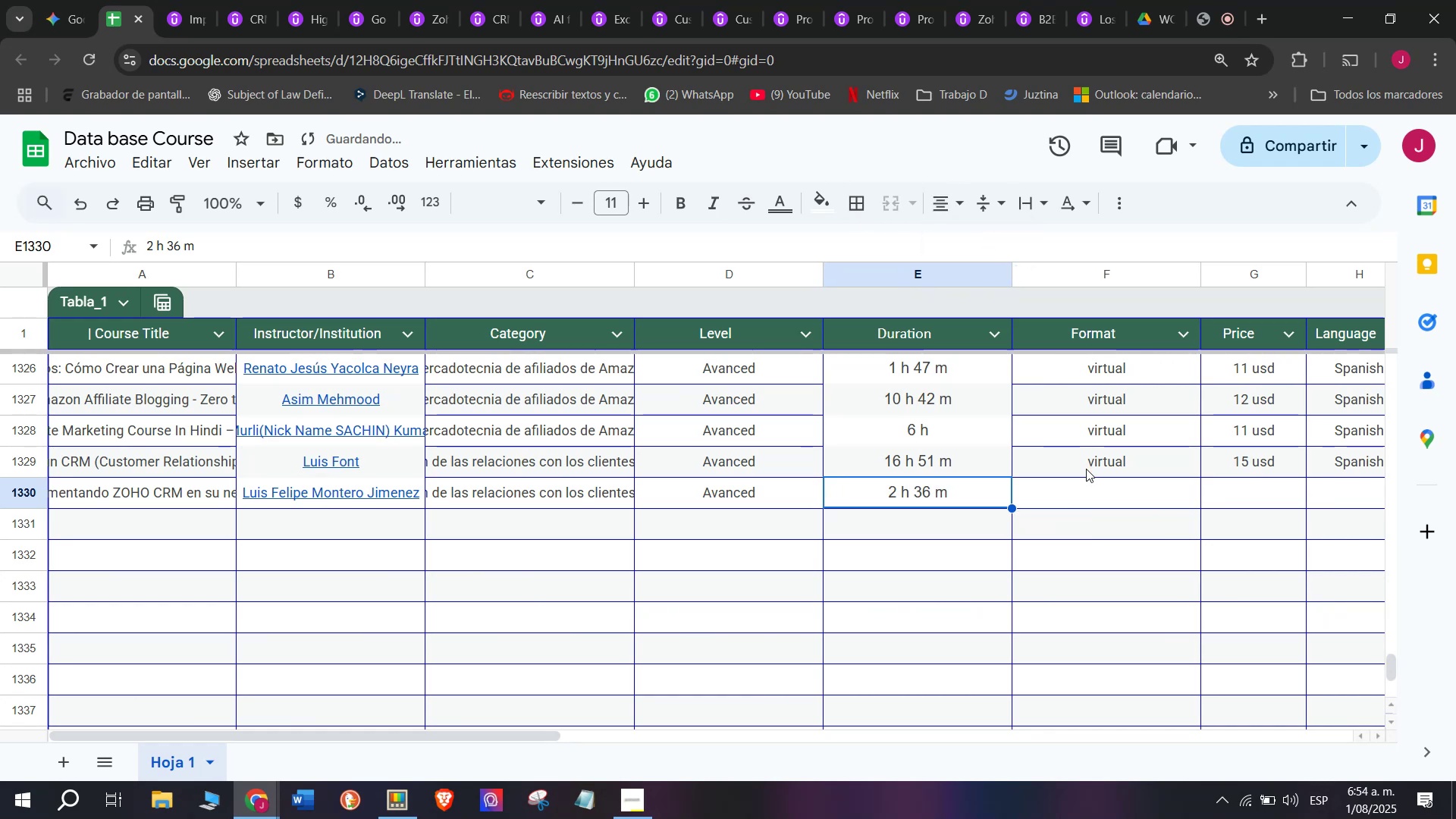 
left_click([1087, 469])
 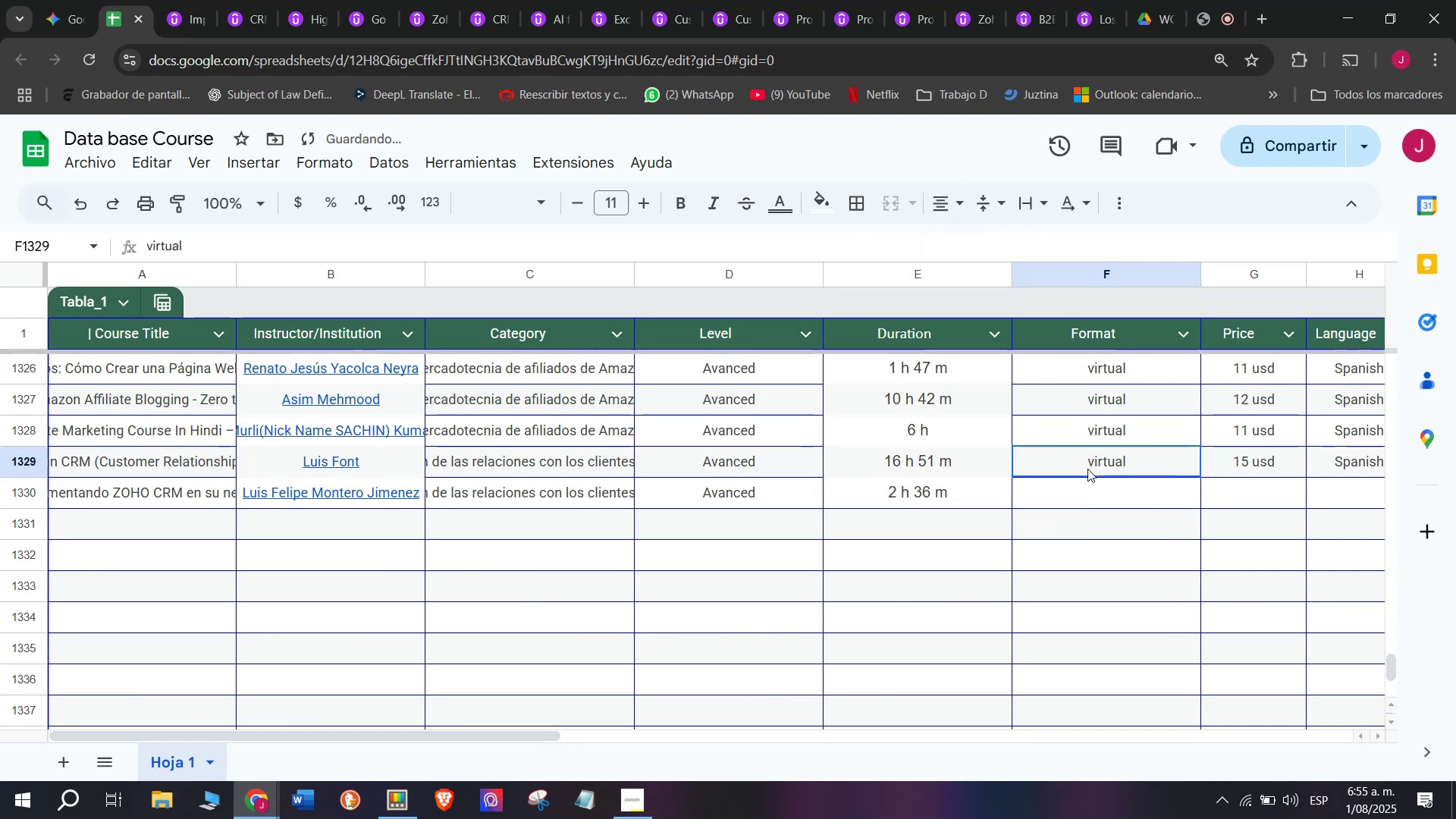 
key(Control+ControlLeft)
 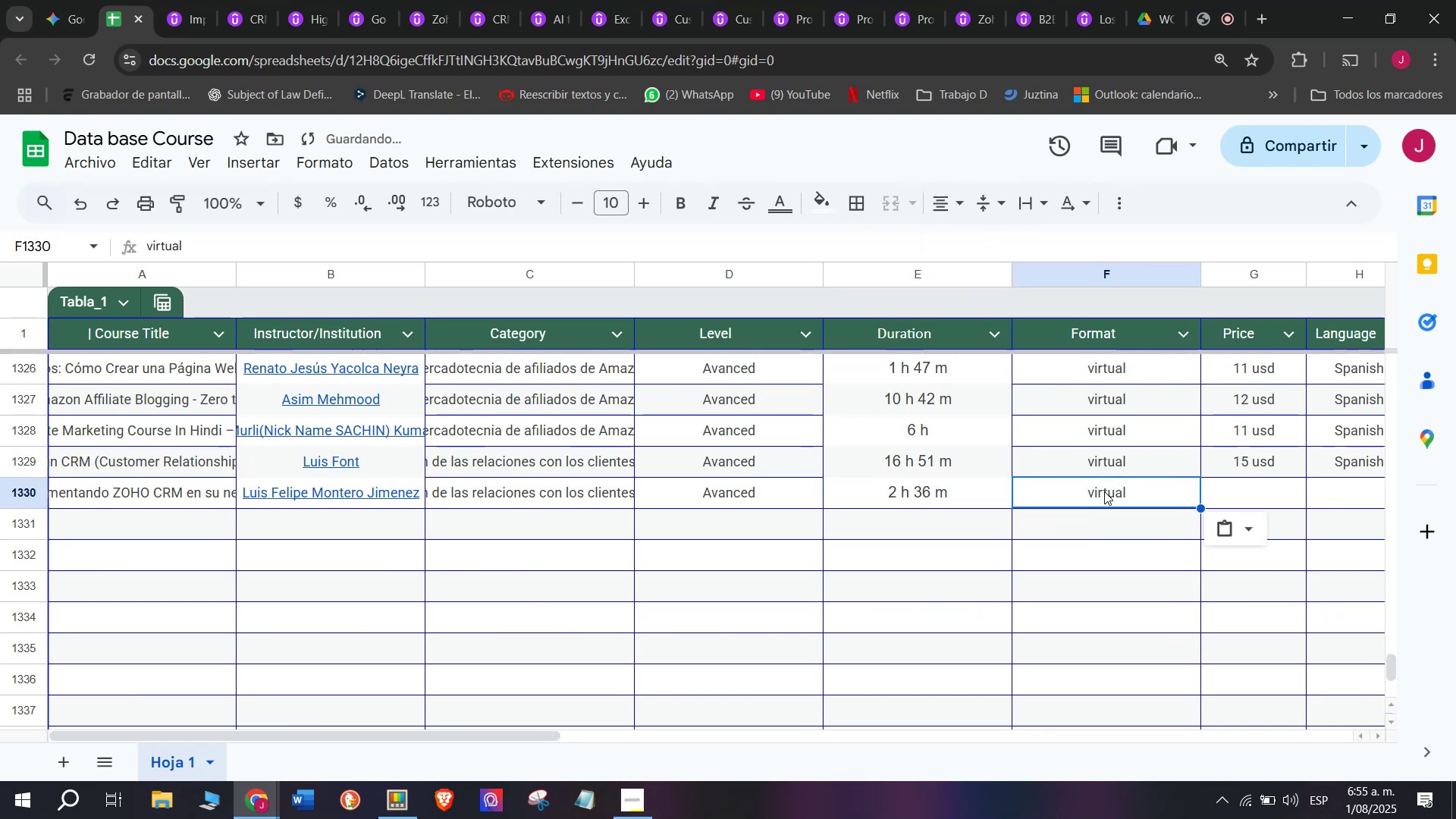 
key(Break)
 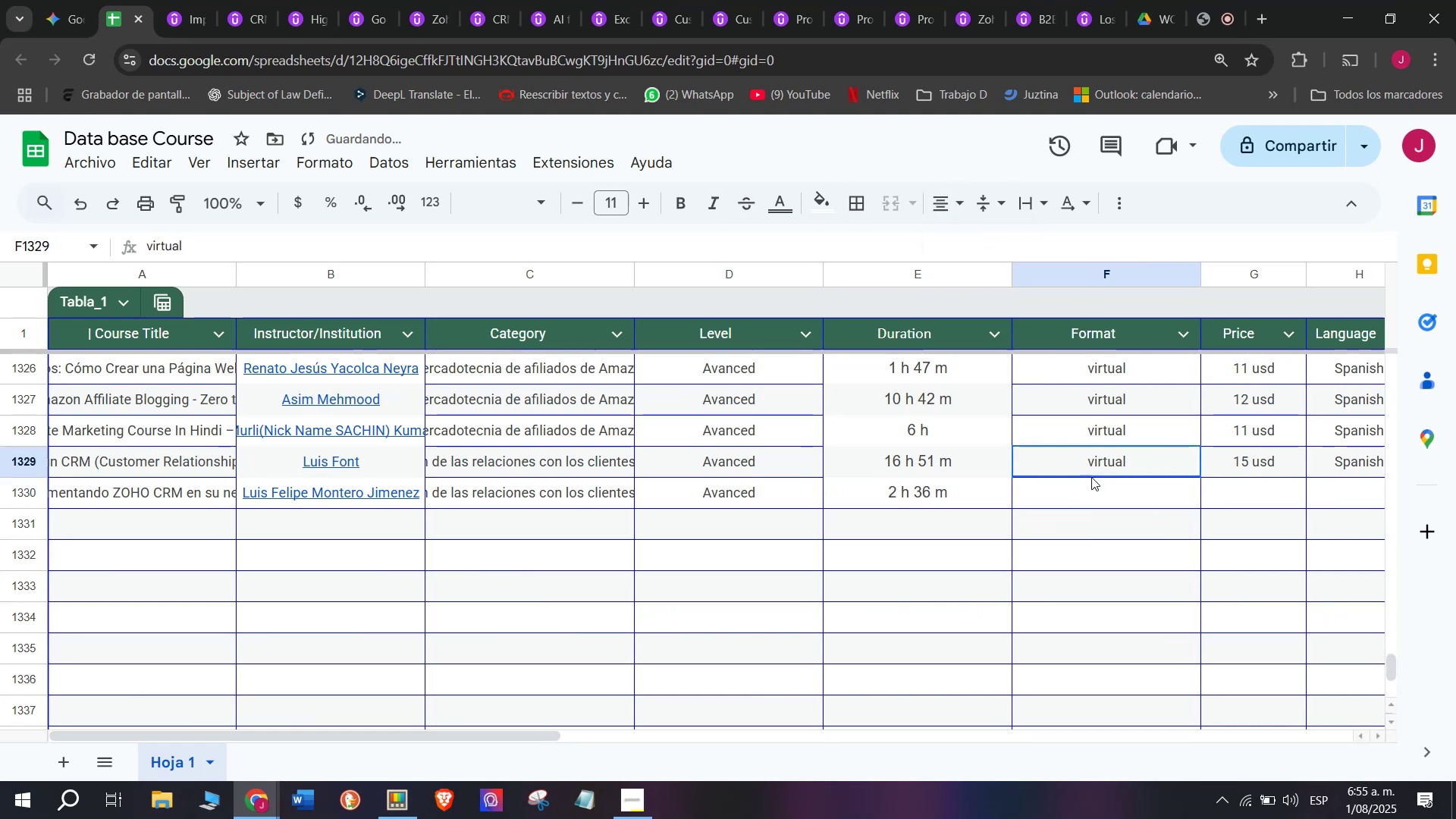 
key(Control+C)
 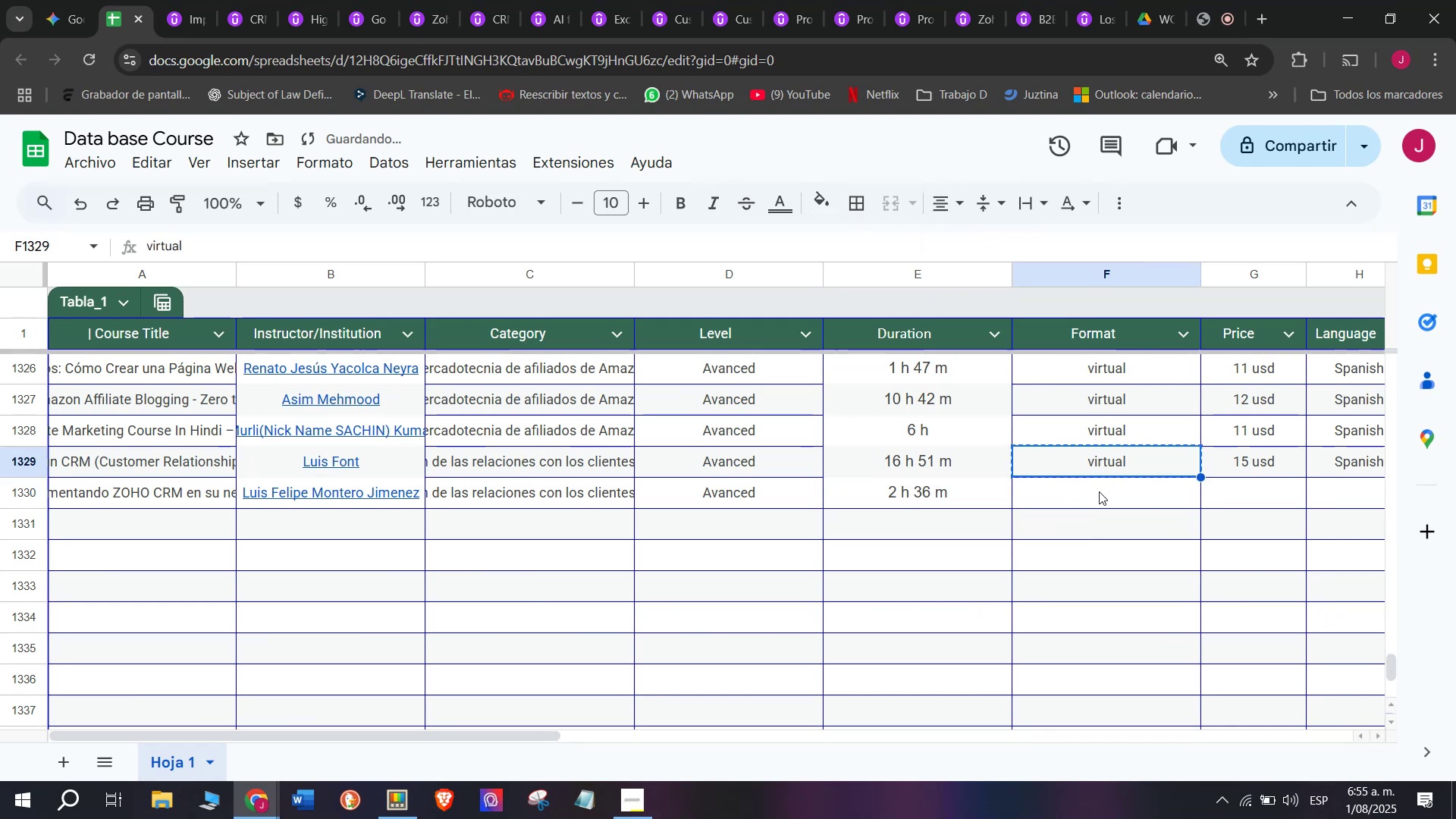 
key(Control+ControlLeft)
 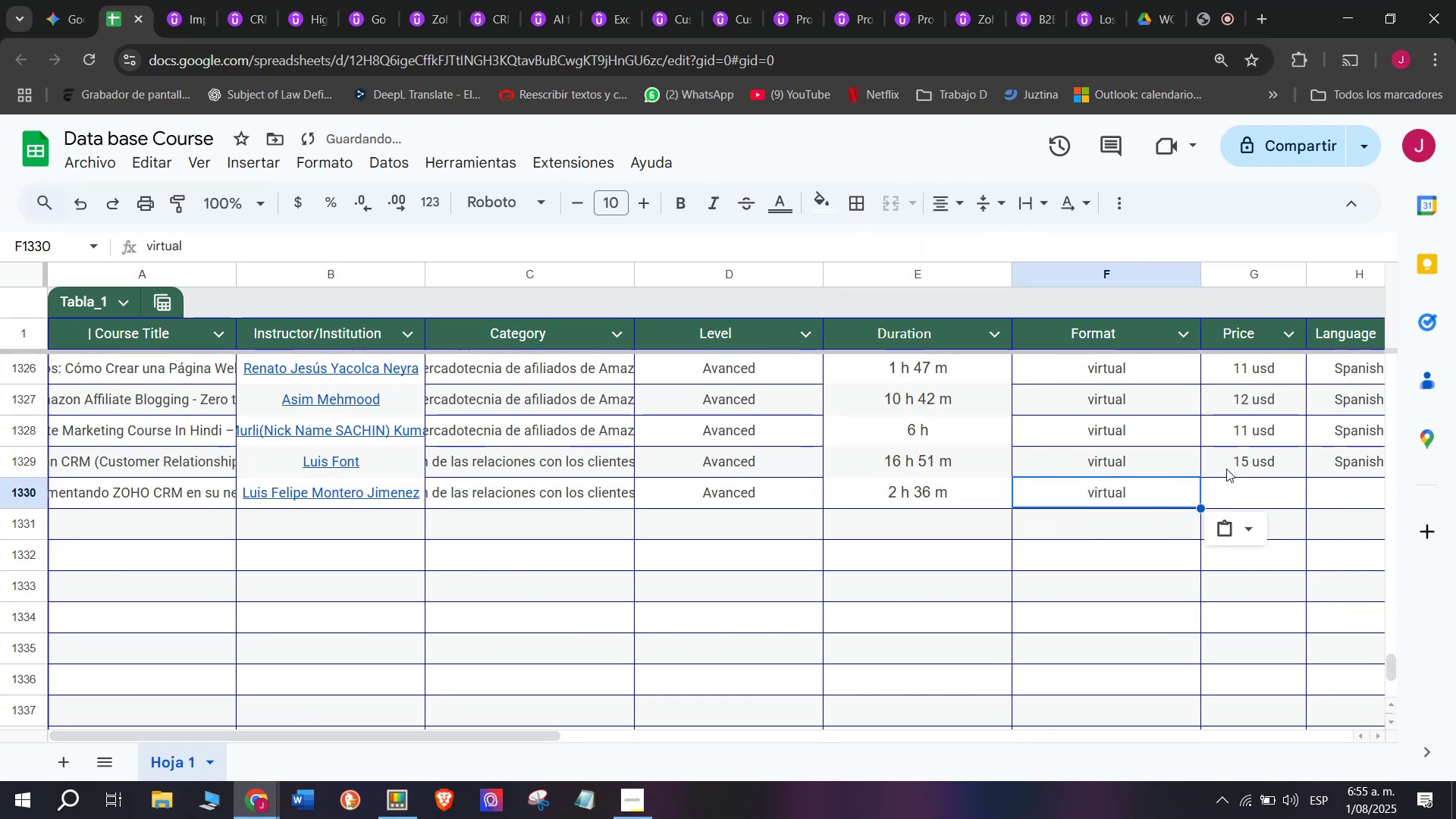 
key(Z)
 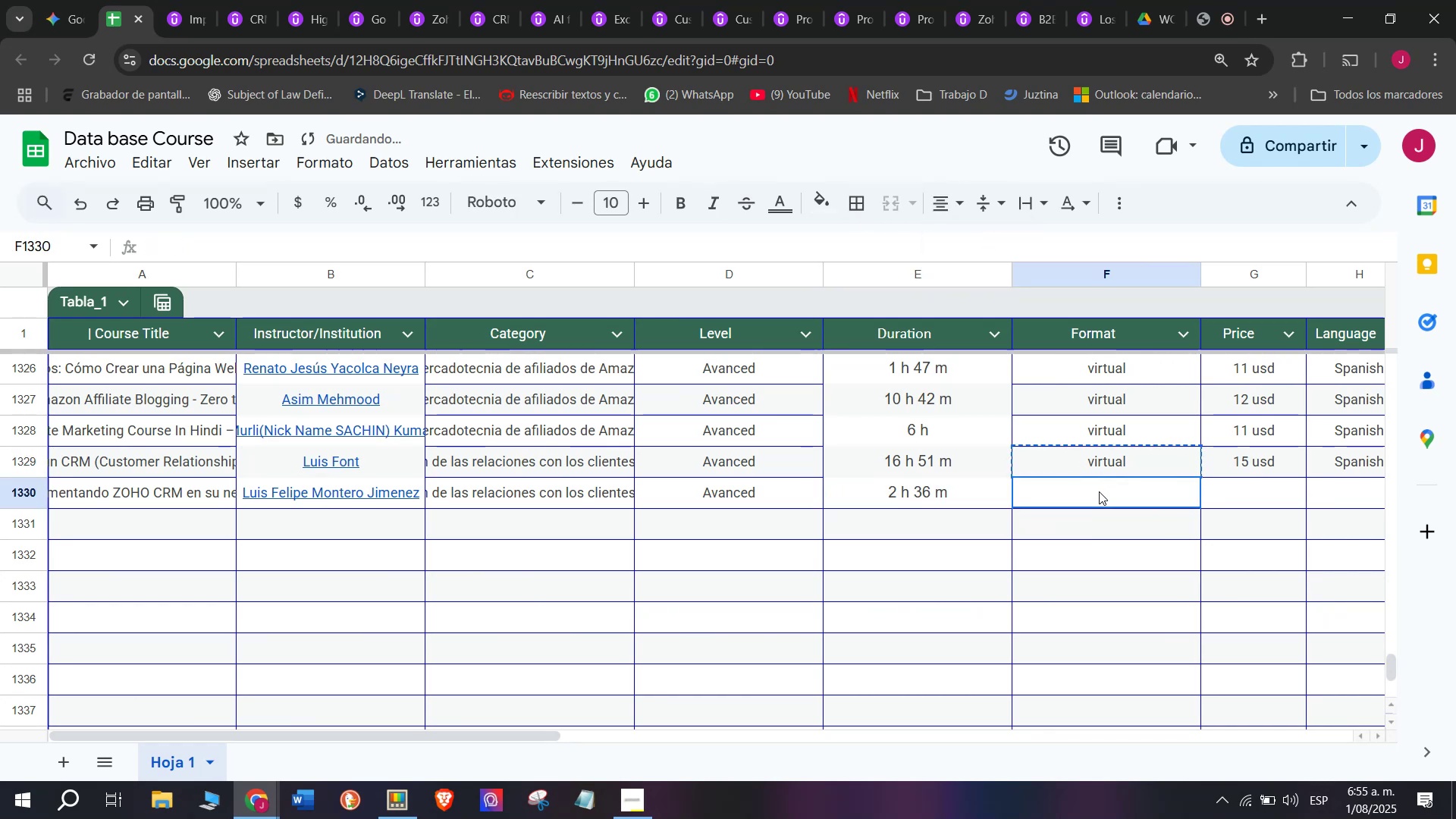 
key(Control+V)
 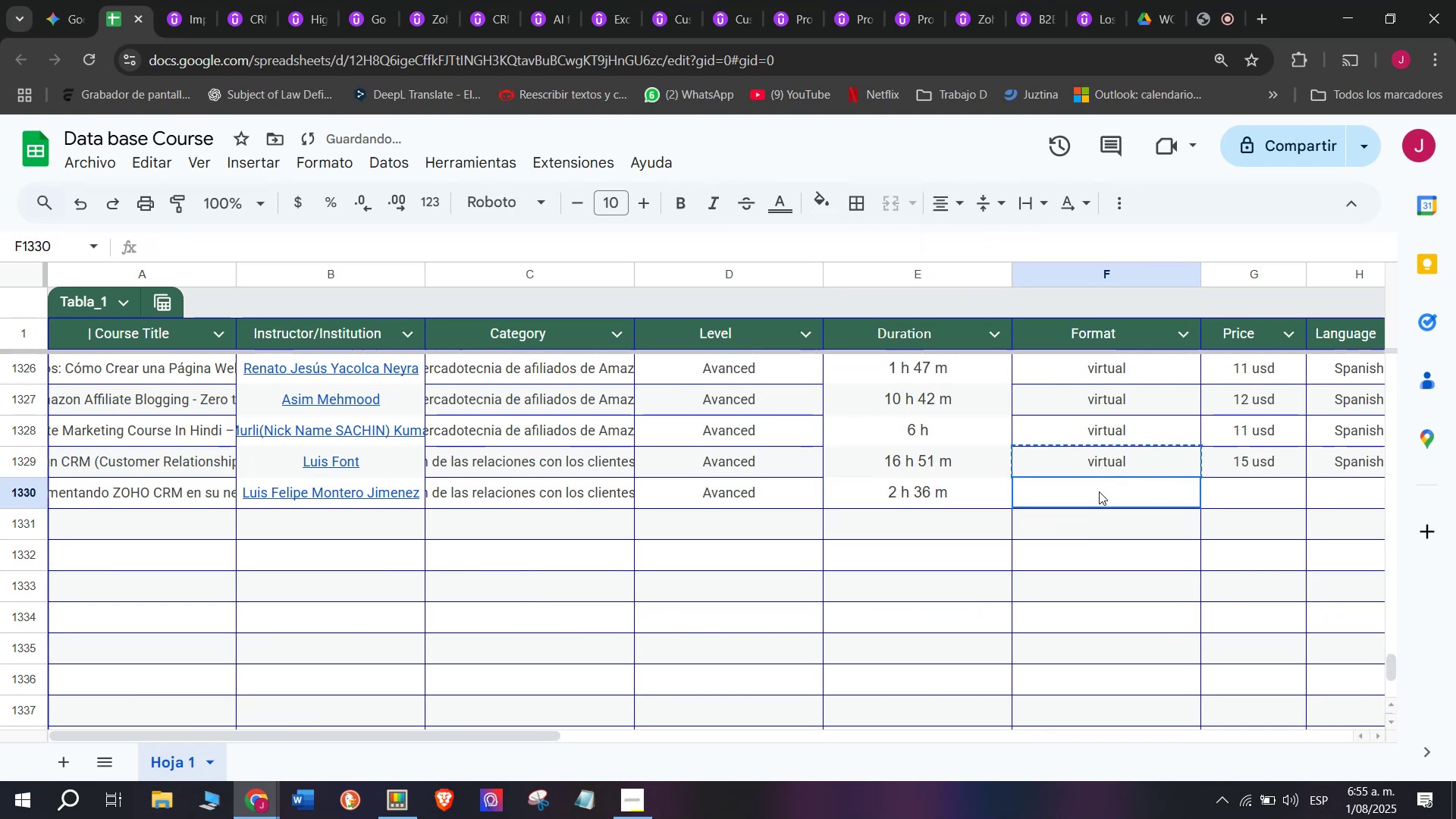 
double_click([1099, 491])
 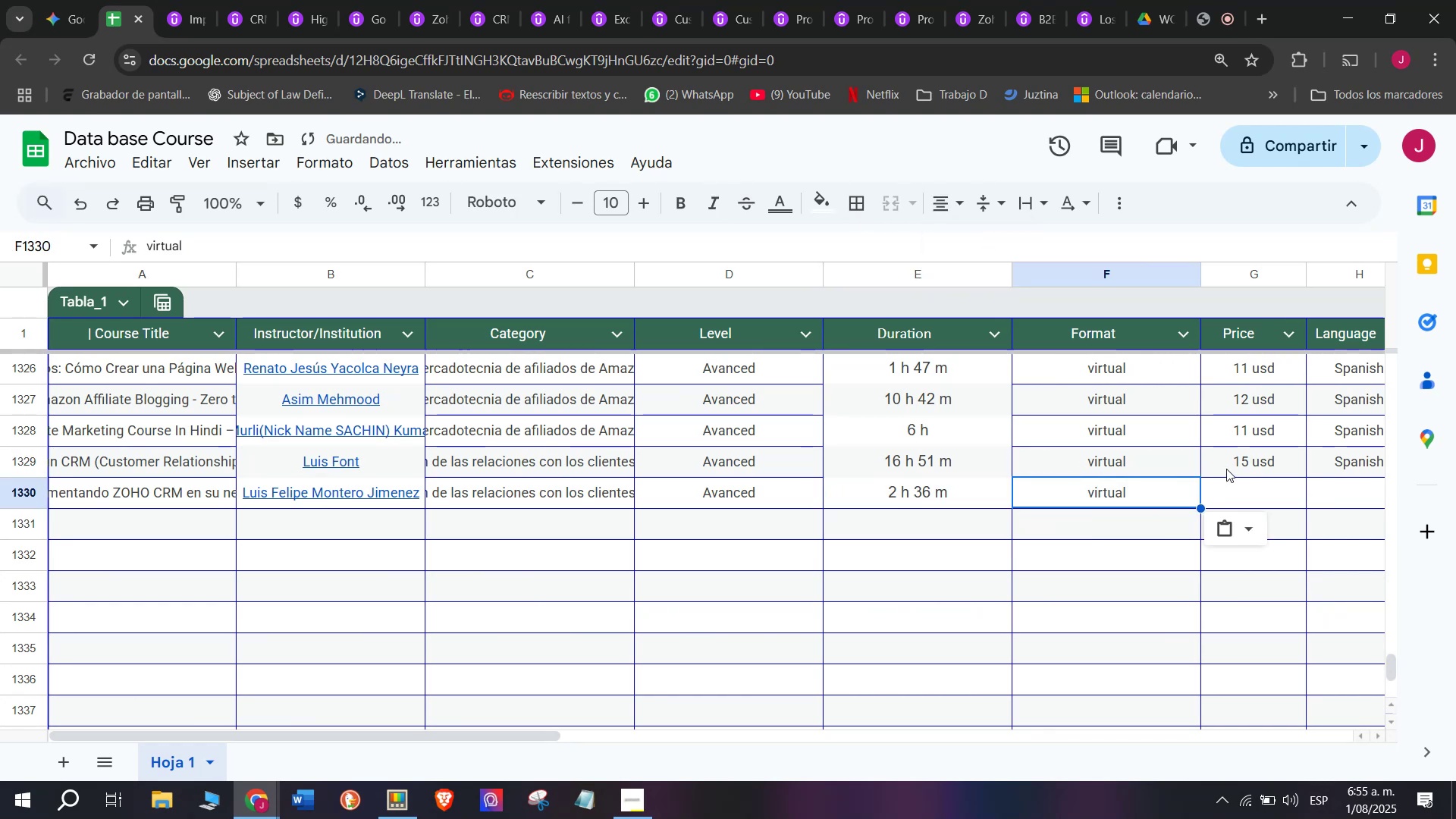 
left_click([1226, 469])
 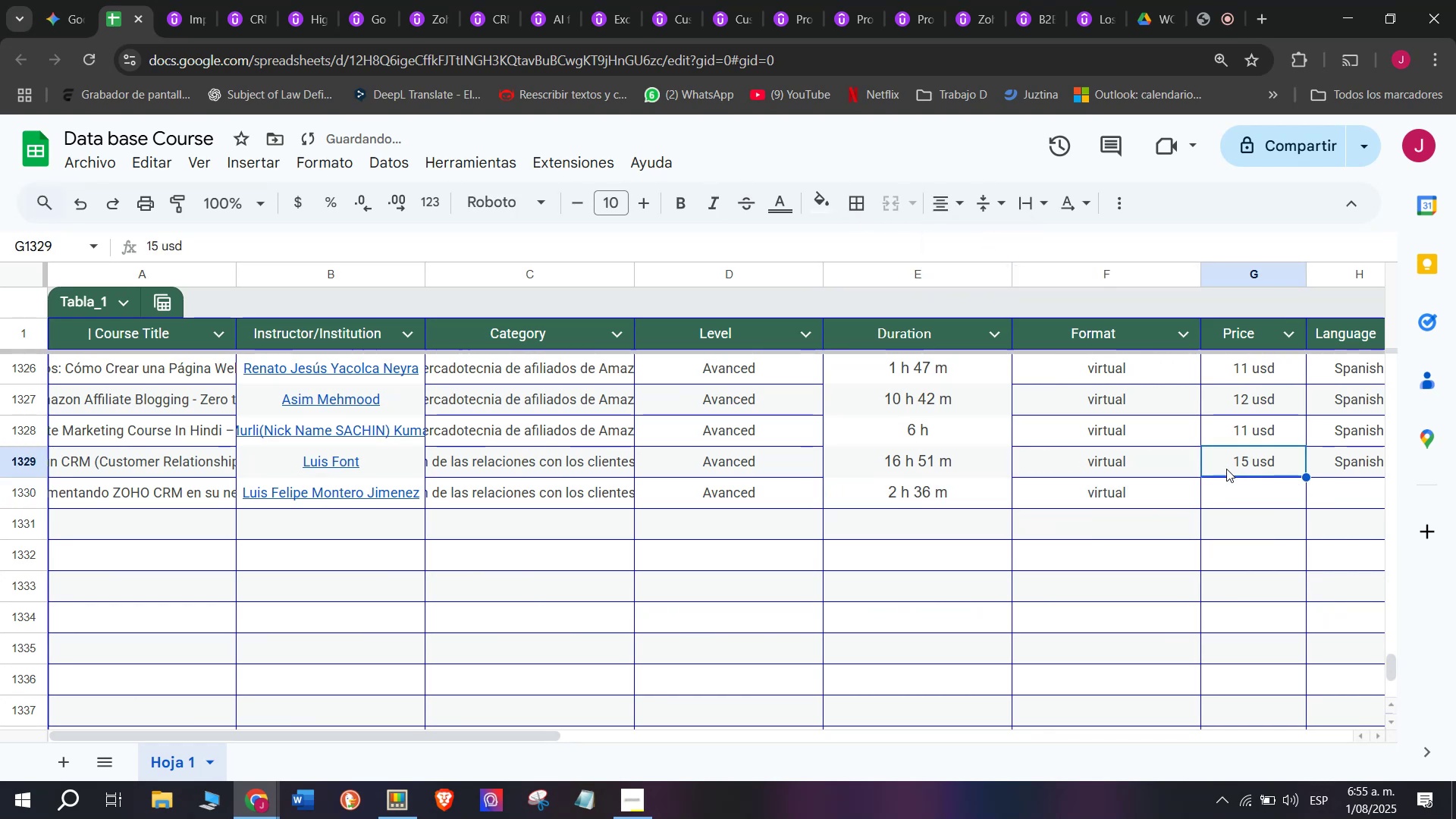 
key(Control+ControlLeft)
 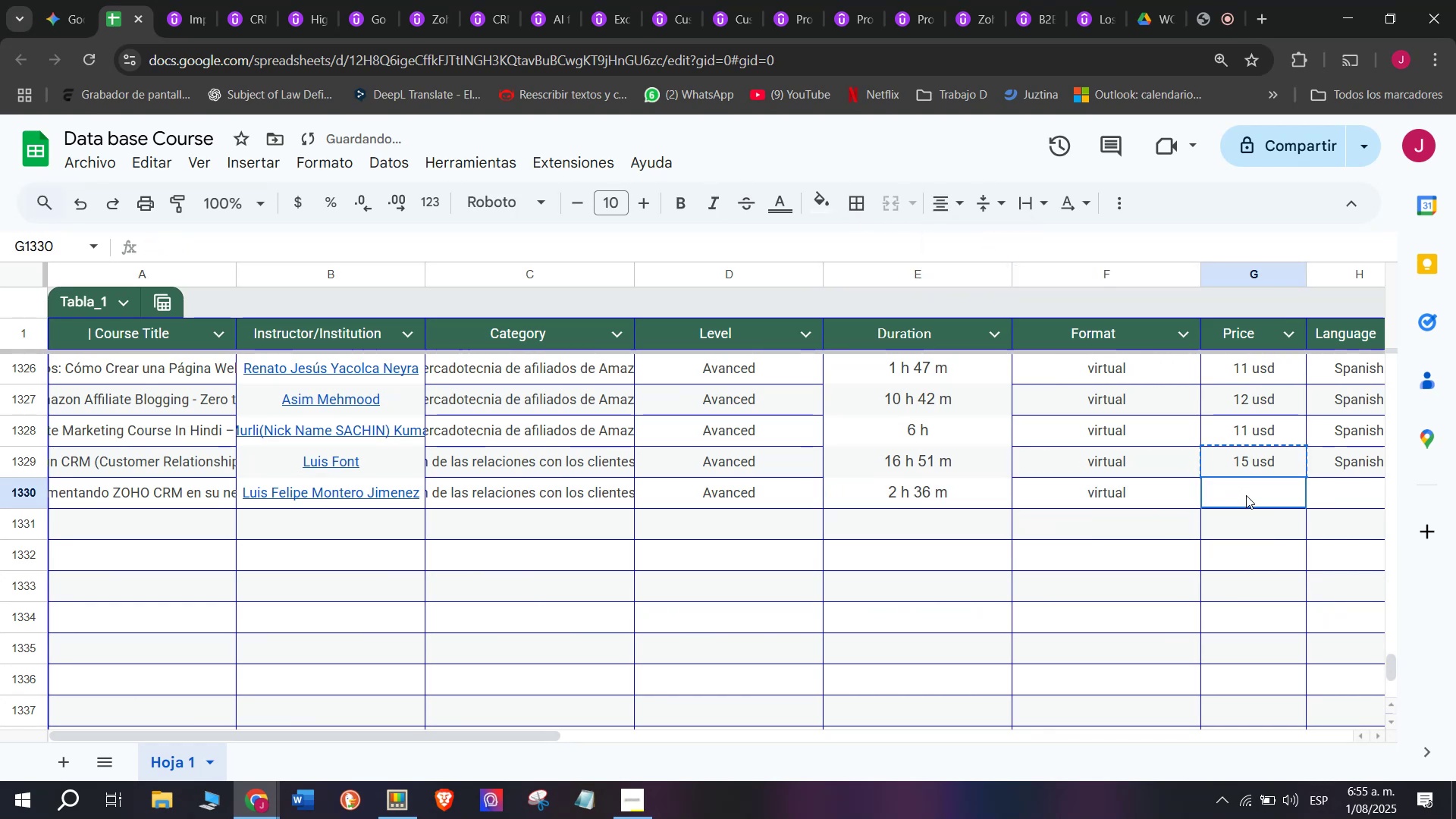 
key(Break)
 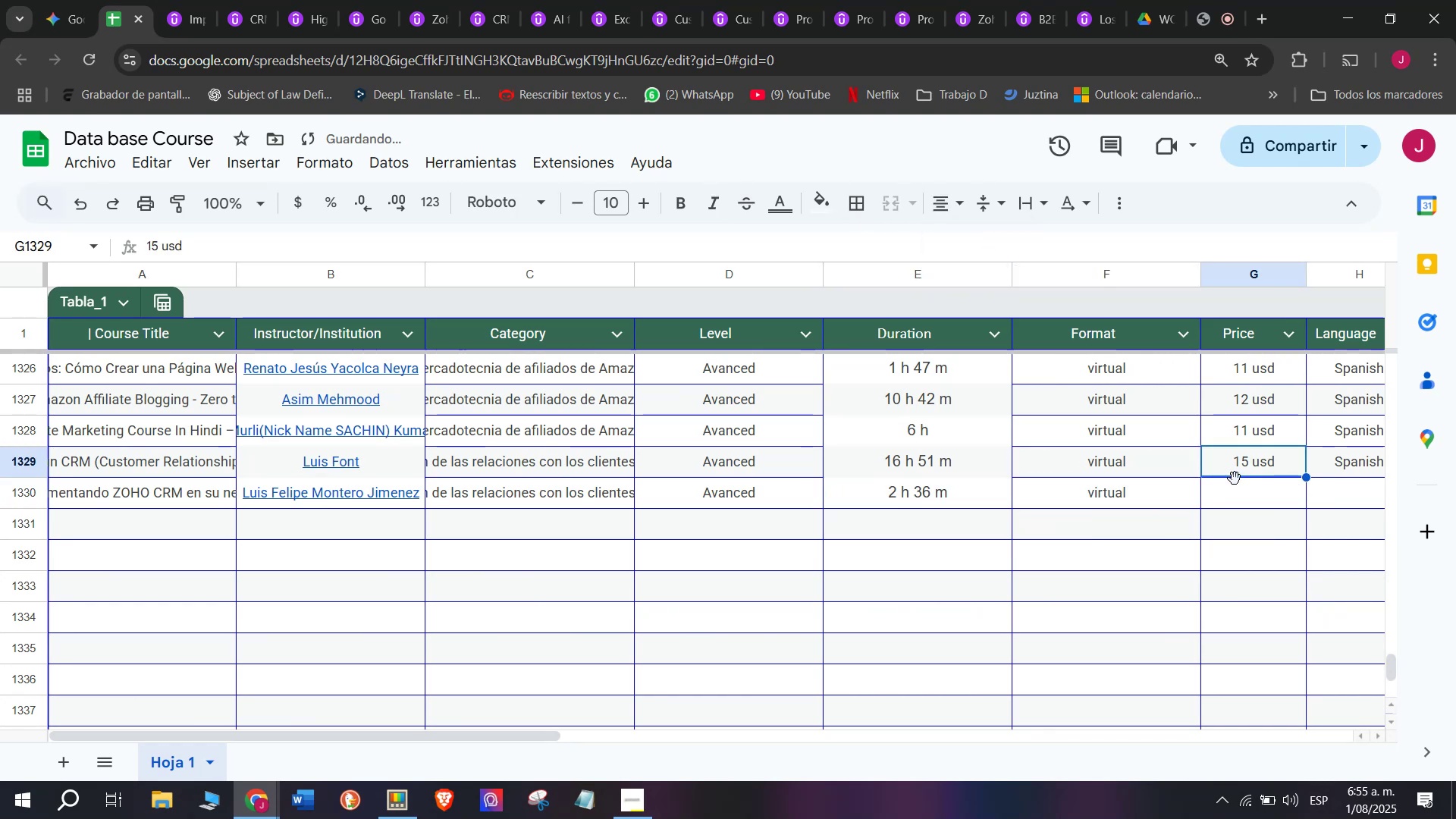 
key(Control+C)
 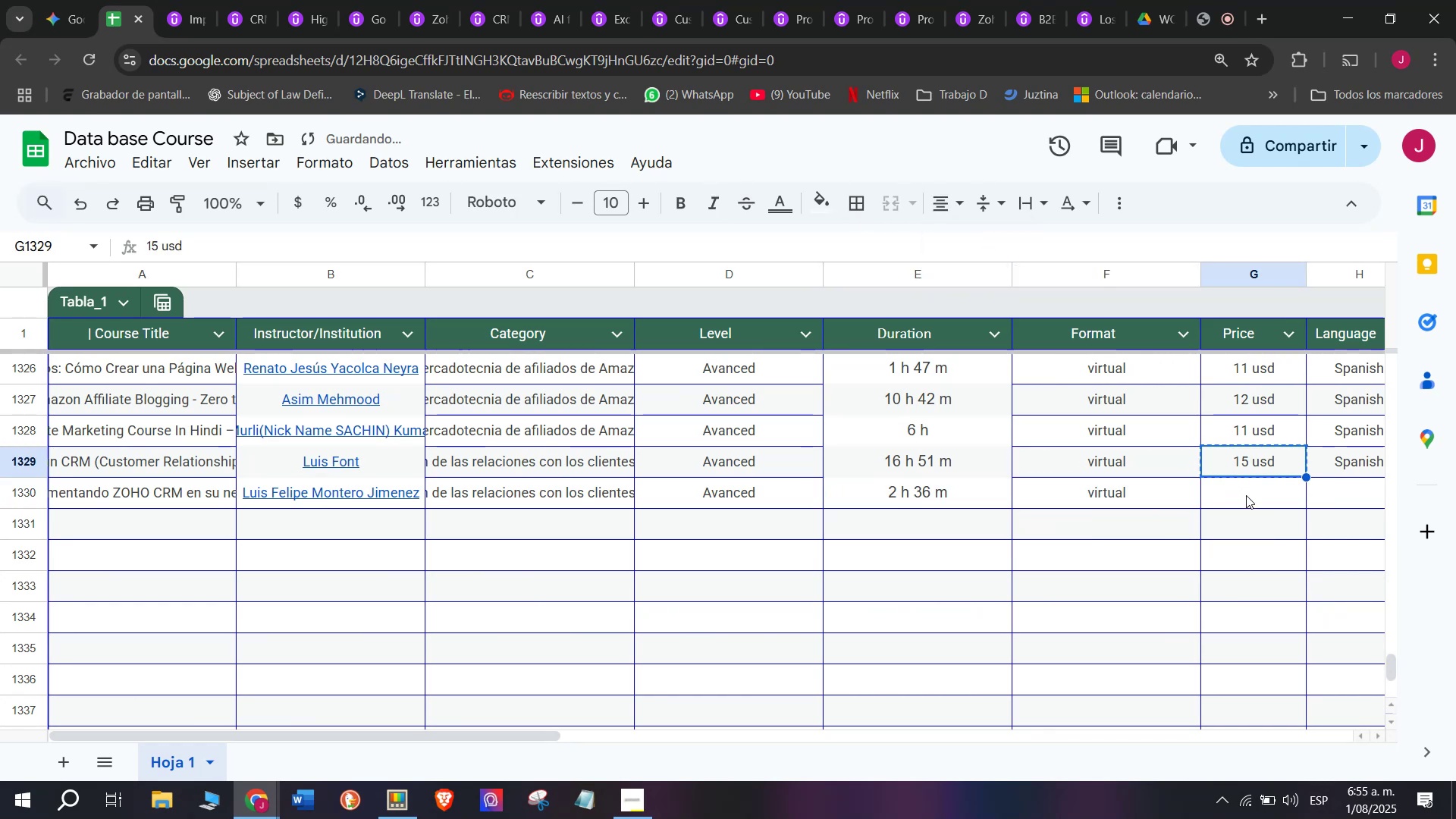 
left_click([1246, 495])
 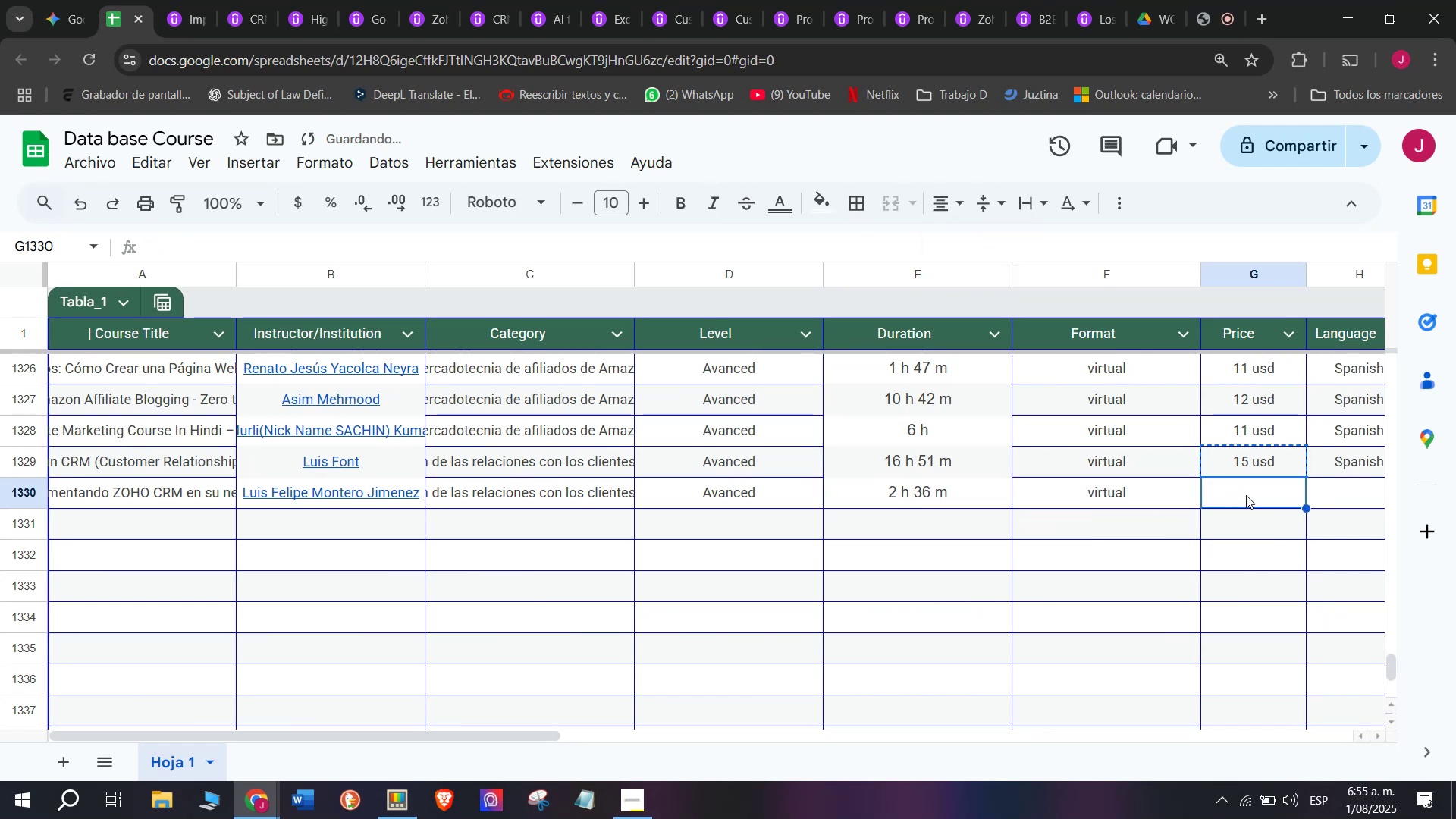 
key(Z)
 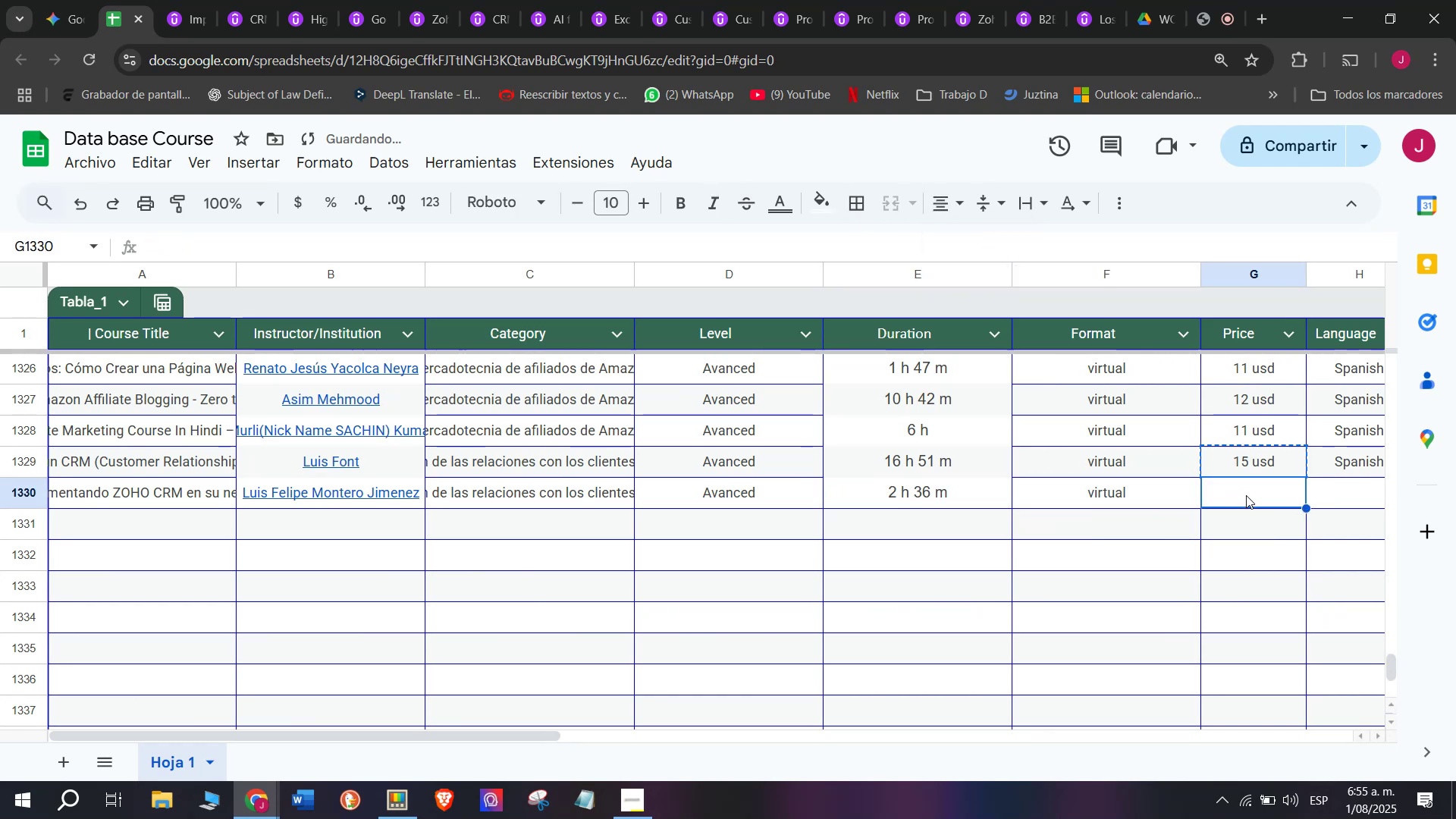 
key(Control+ControlLeft)
 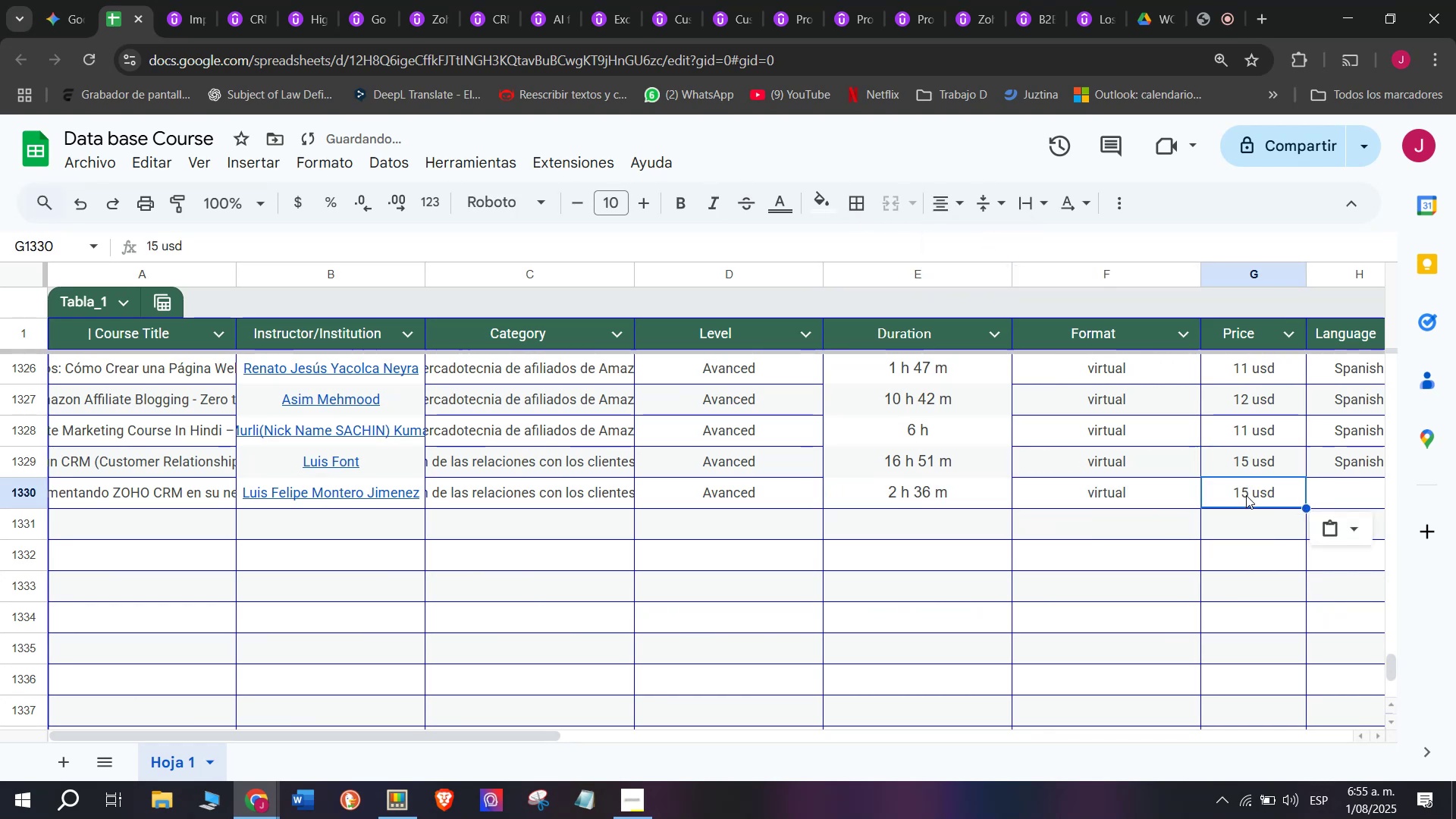 
key(Control+V)
 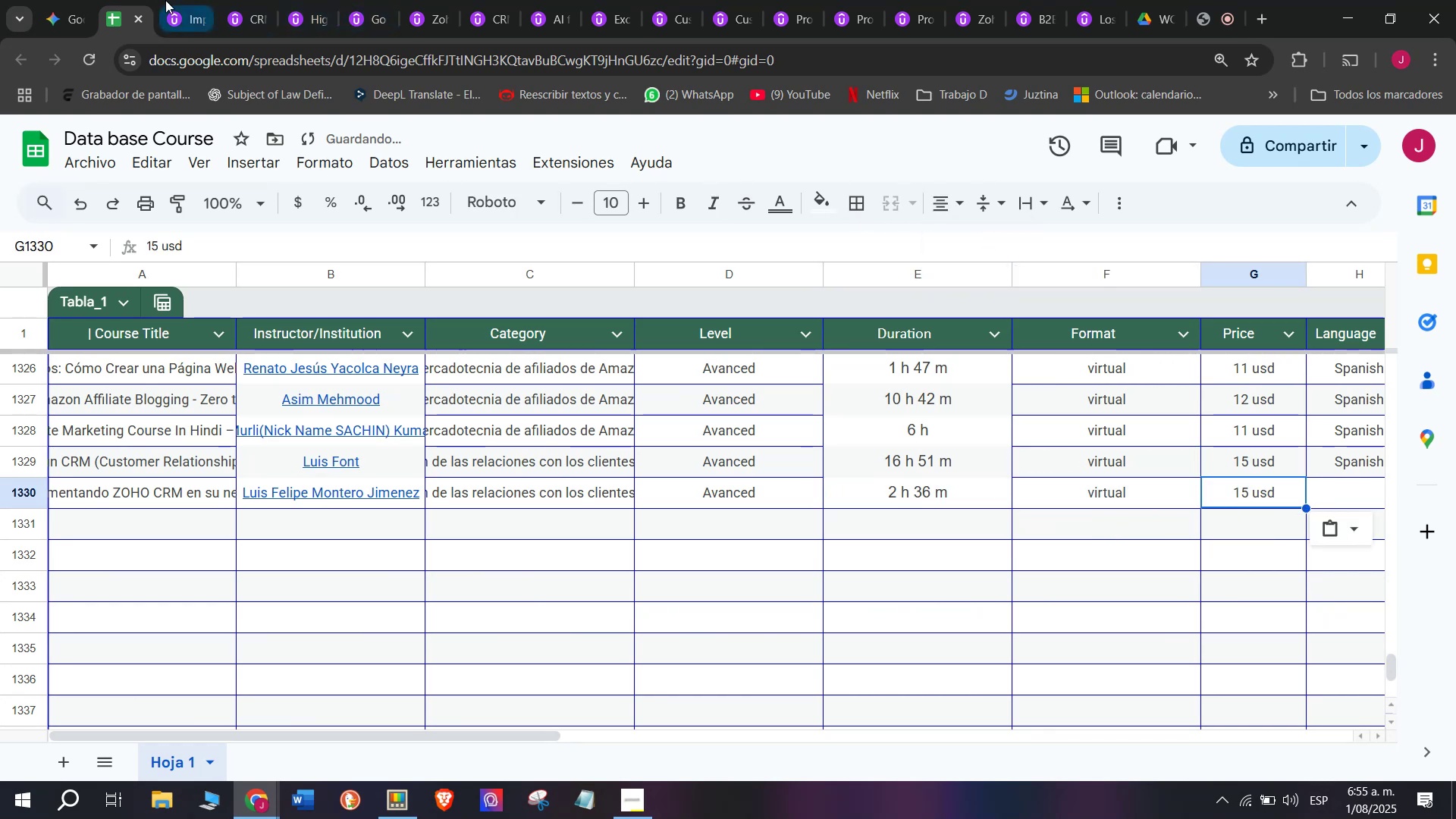 
left_click([189, 0])
 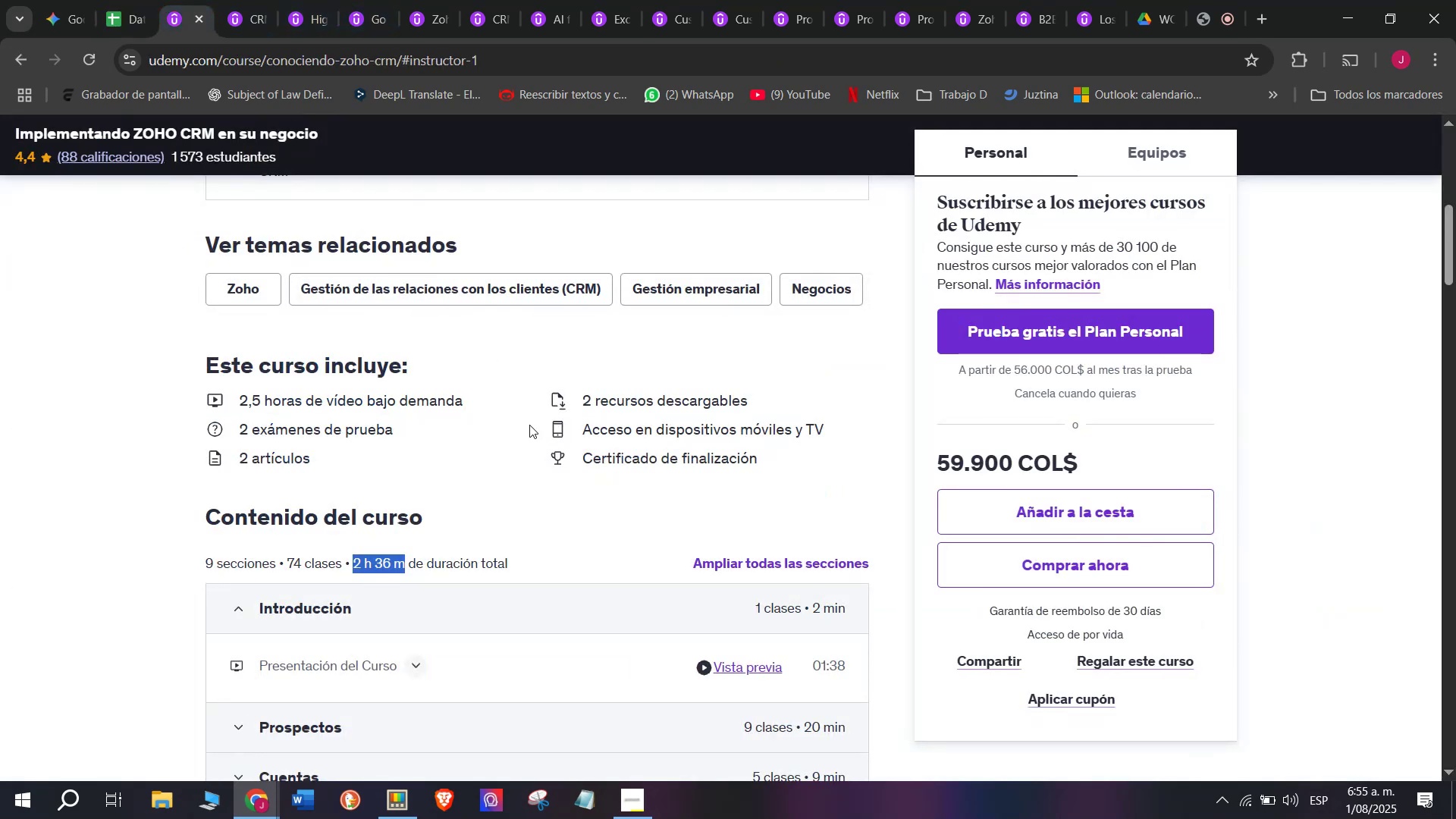 
scroll: coordinate [542, 447], scroll_direction: up, amount: 3.0
 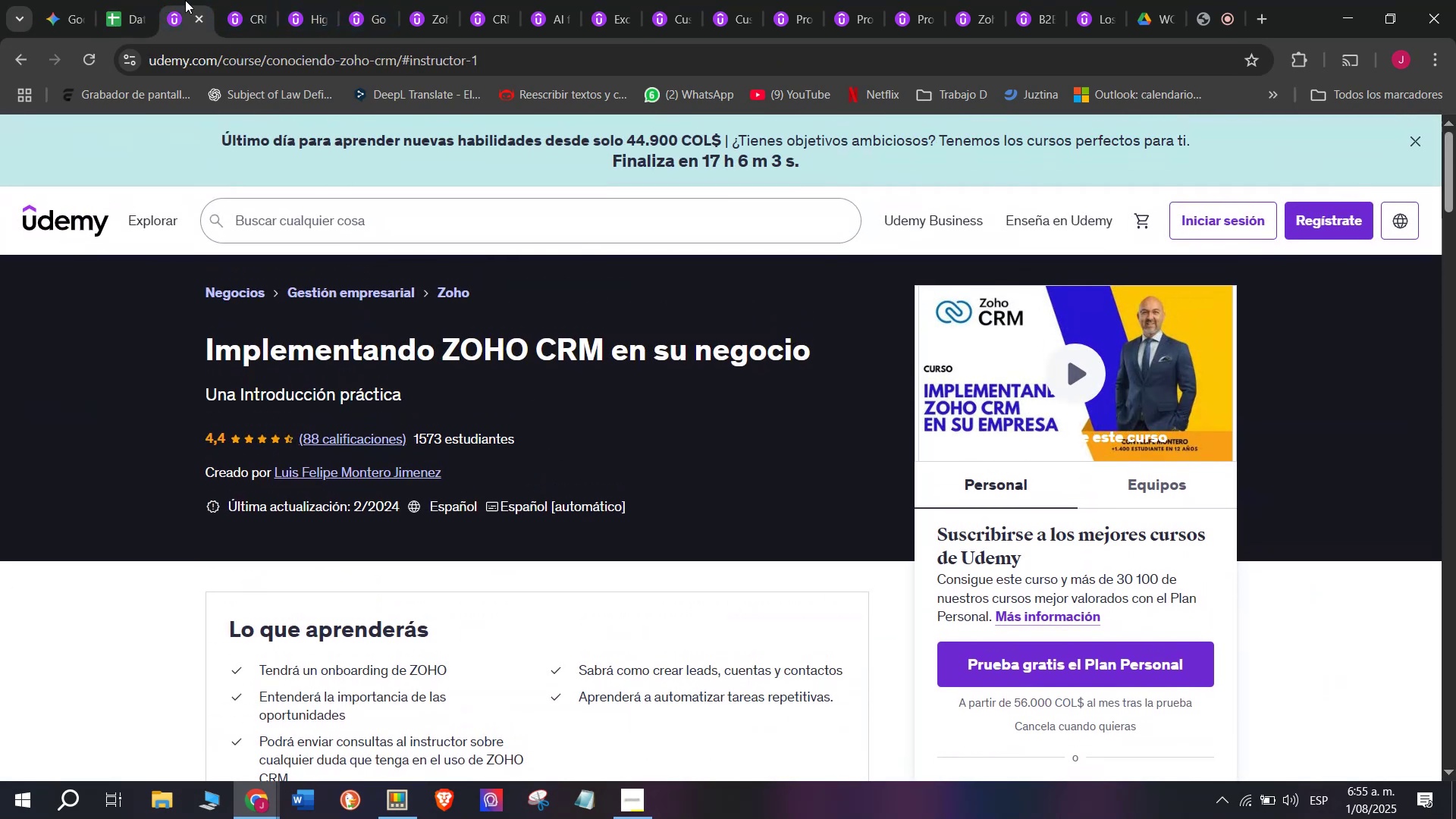 
left_click([149, 0])
 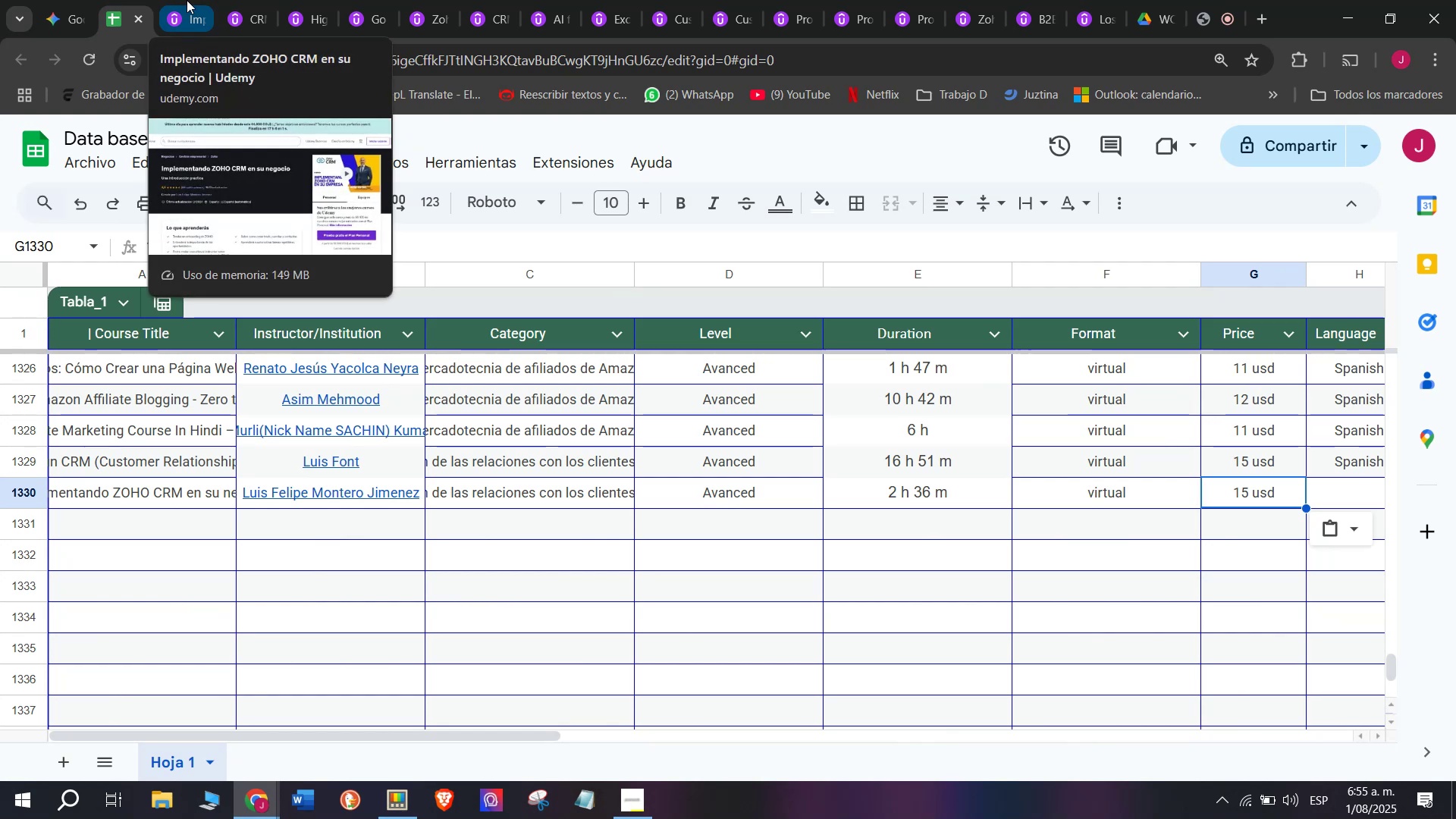 
wait(12.89)
 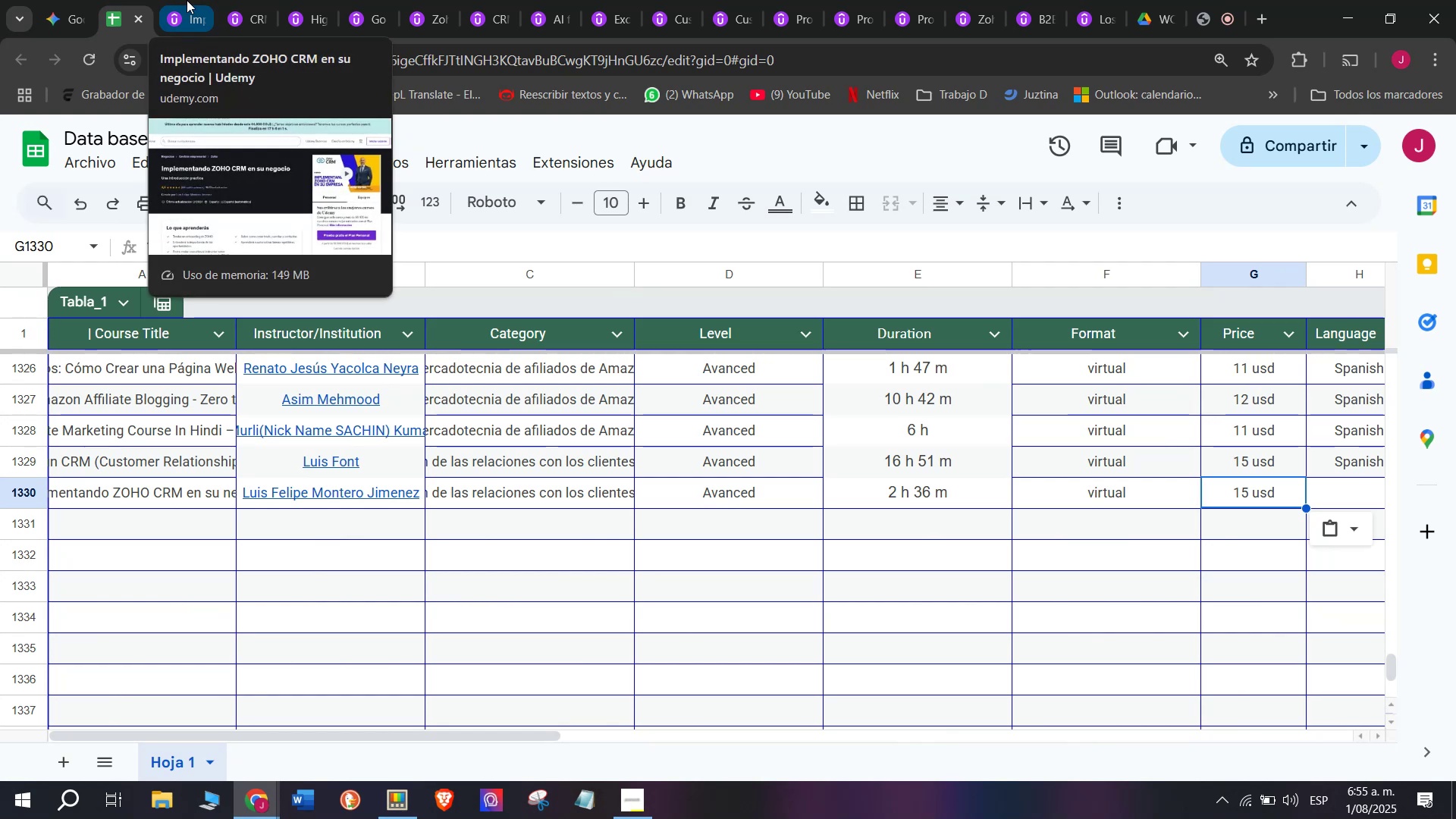 
left_click([187, 0])
 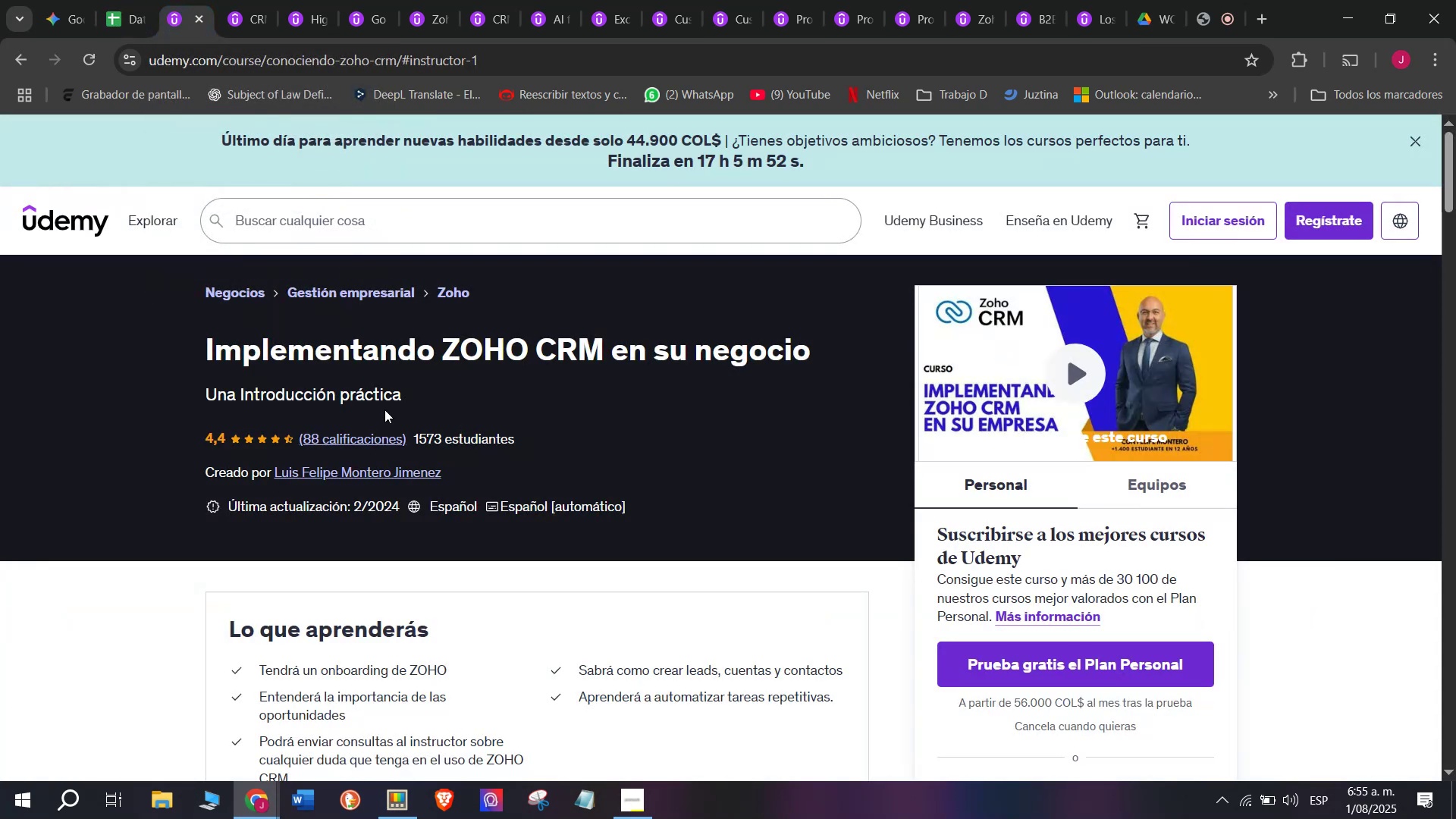 
scroll: coordinate [413, 515], scroll_direction: down, amount: 1.0
 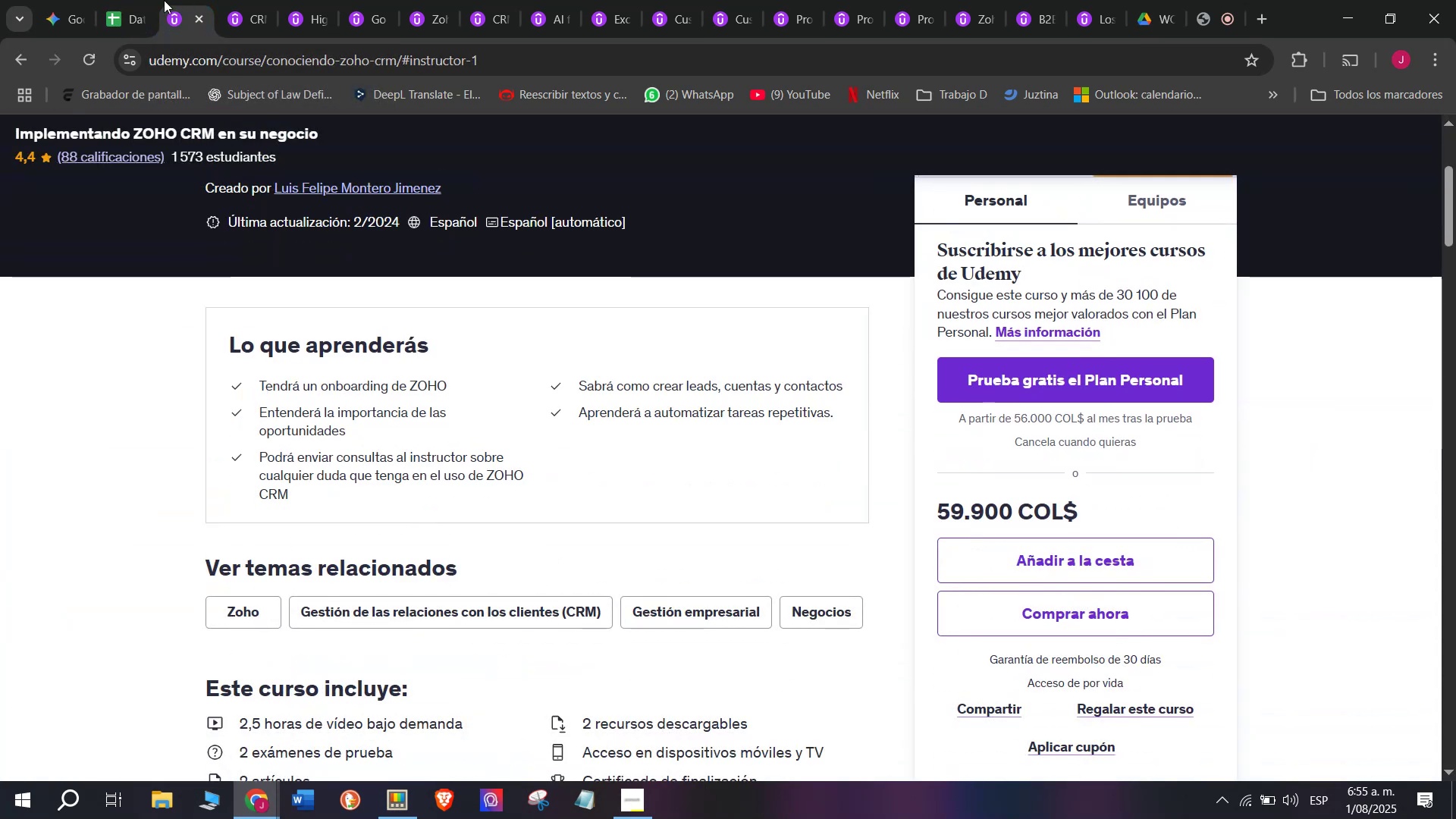 
left_click([113, 0])
 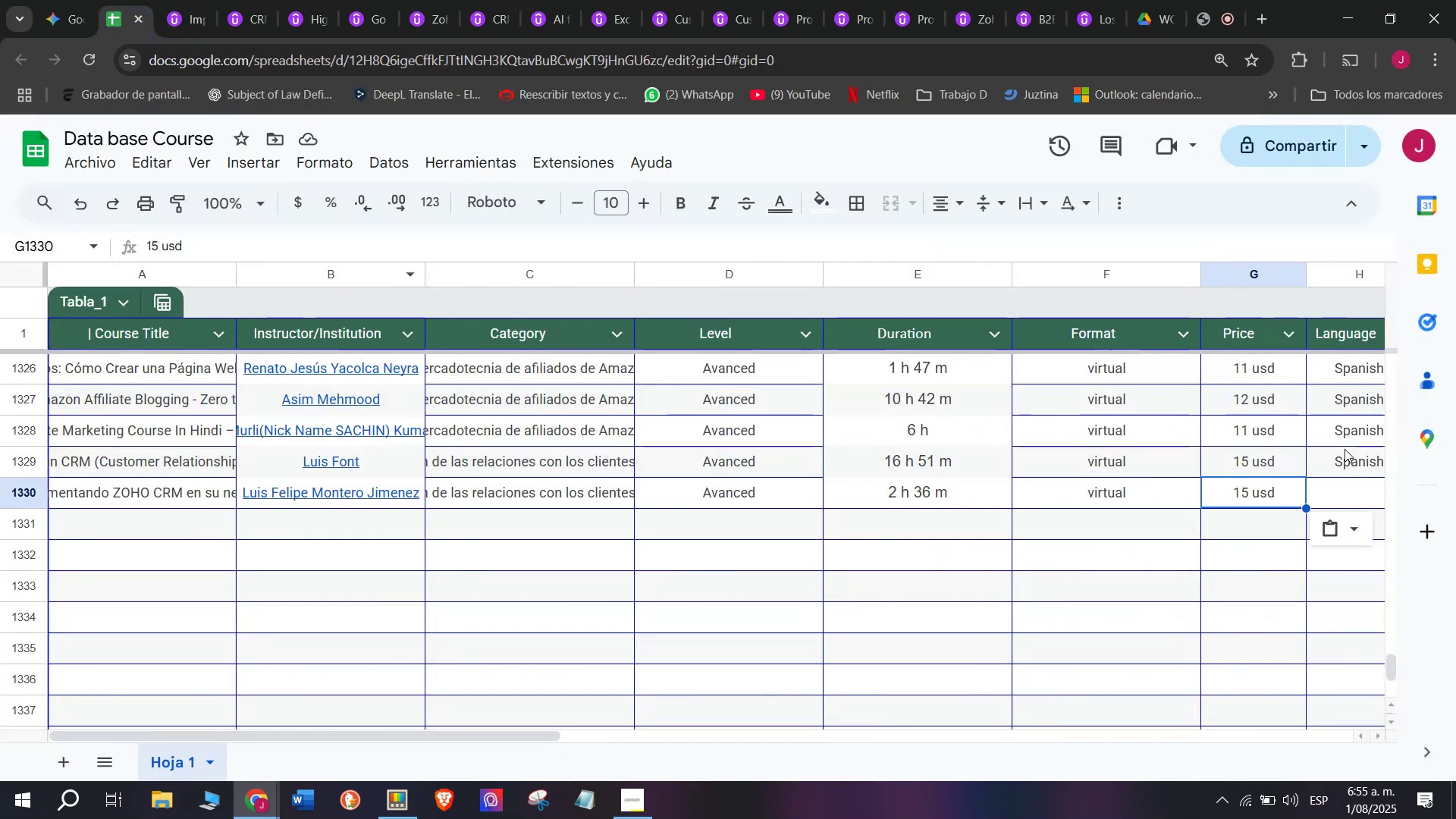 
left_click([1354, 465])
 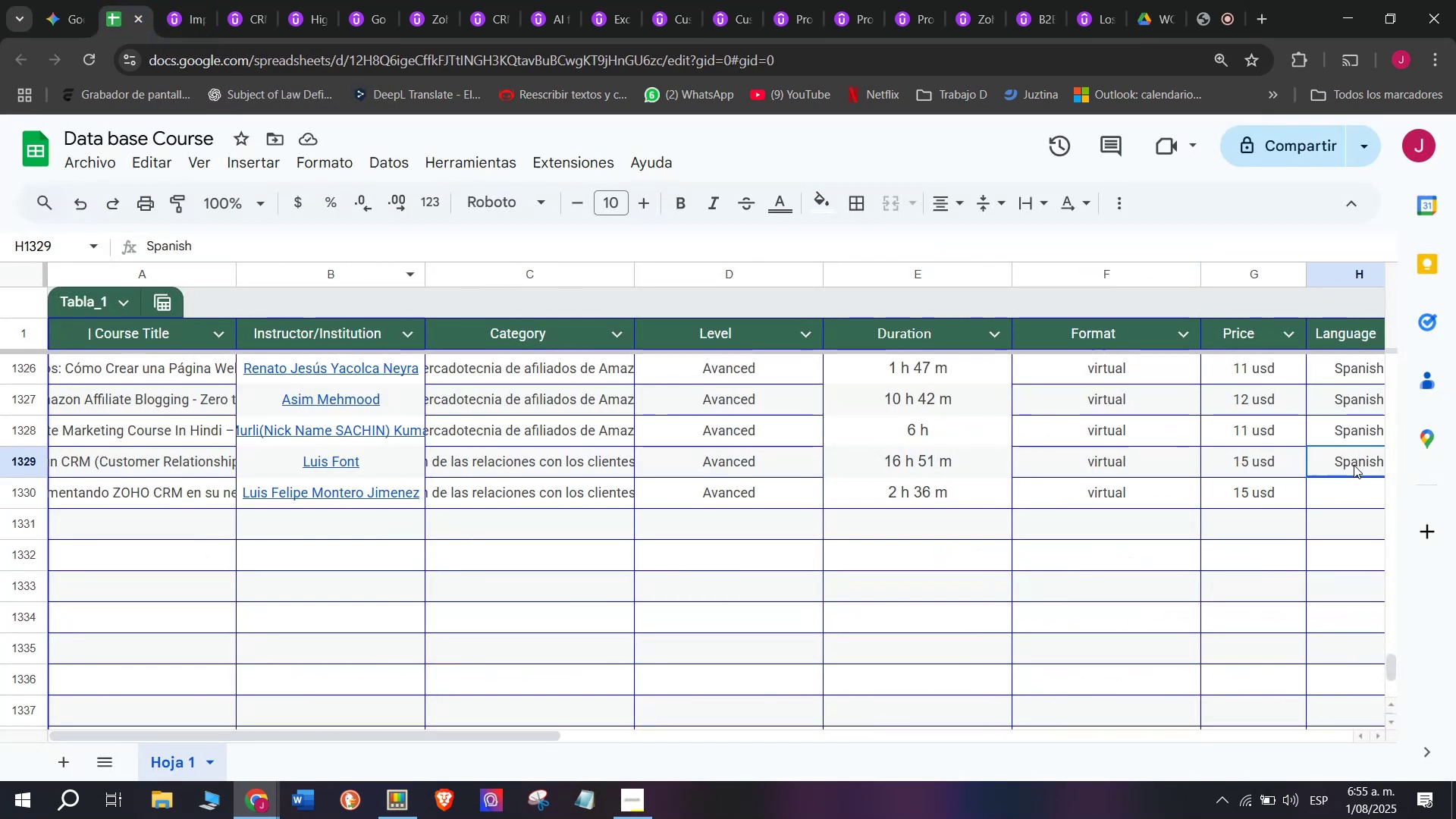 
key(Break)
 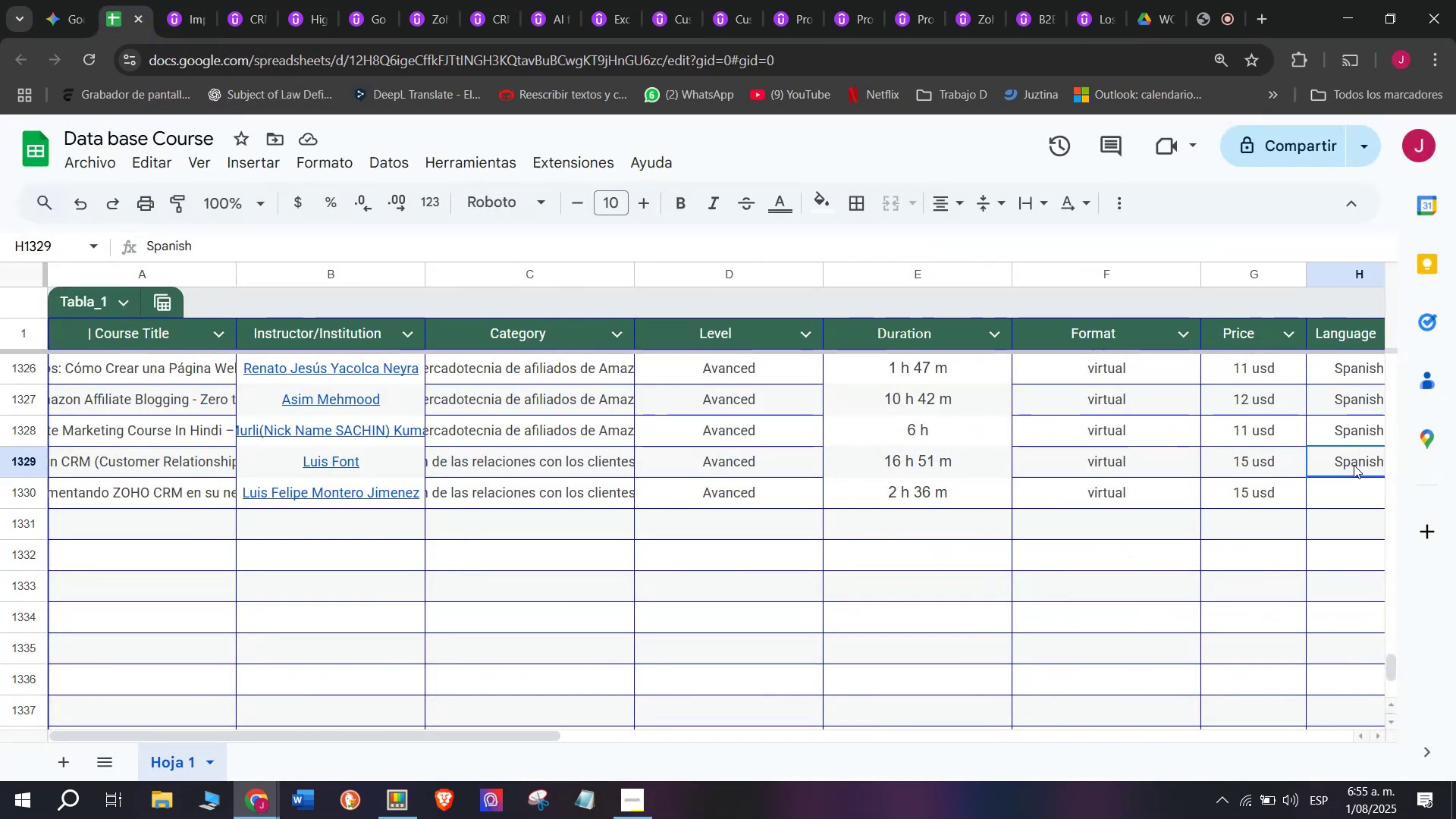 
key(Control+ControlLeft)
 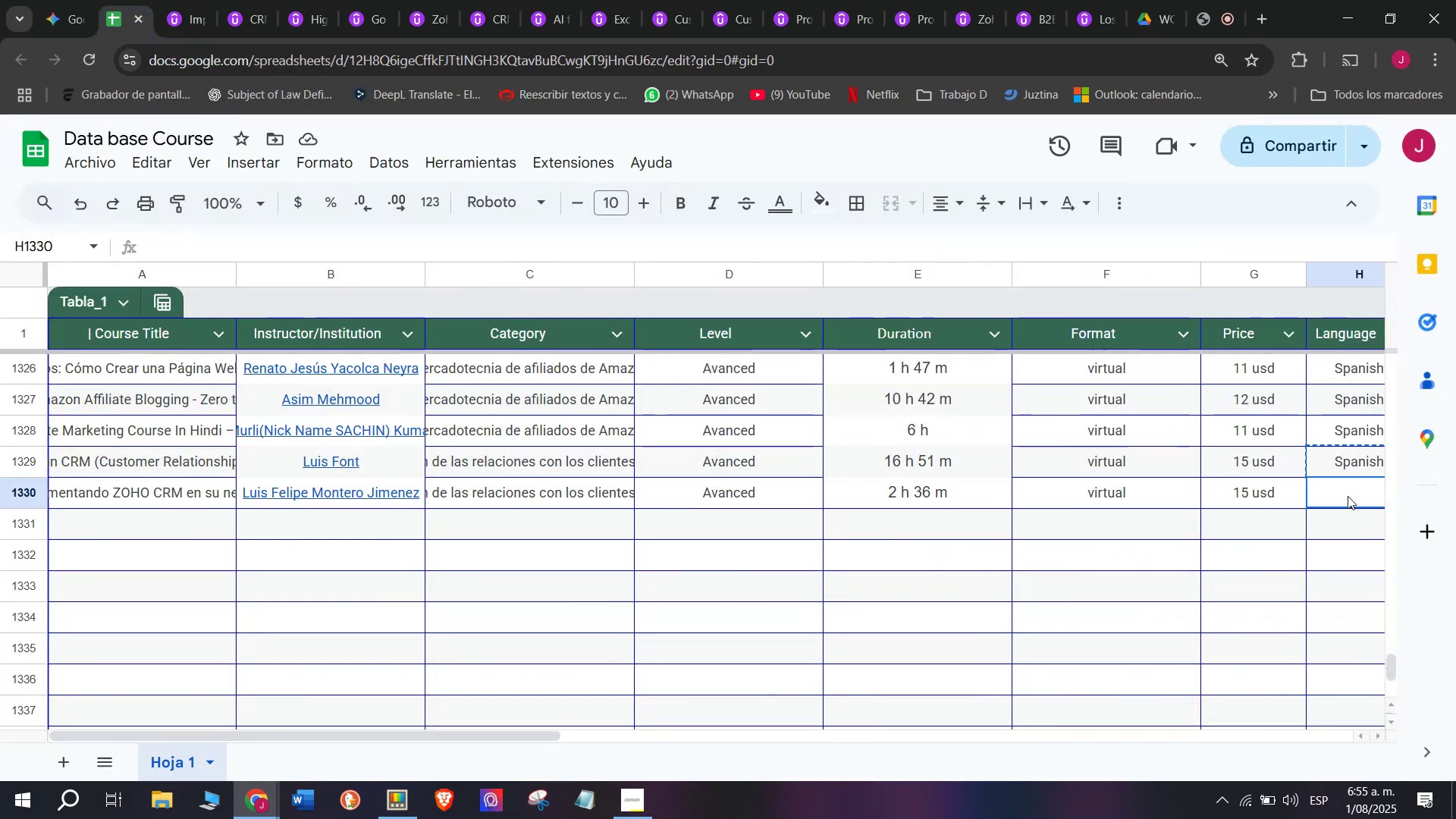 
key(Control+C)
 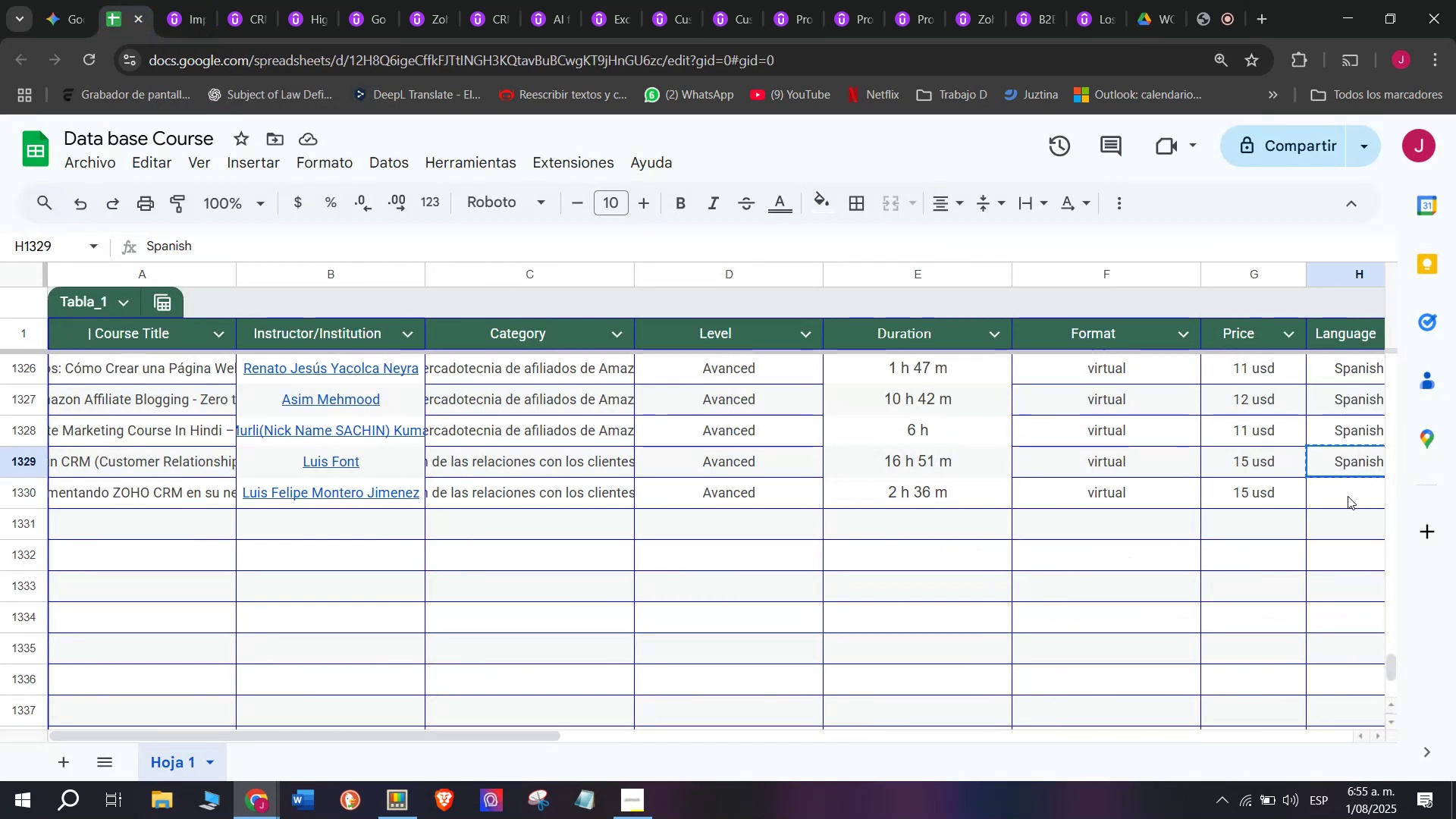 
left_click([1348, 496])
 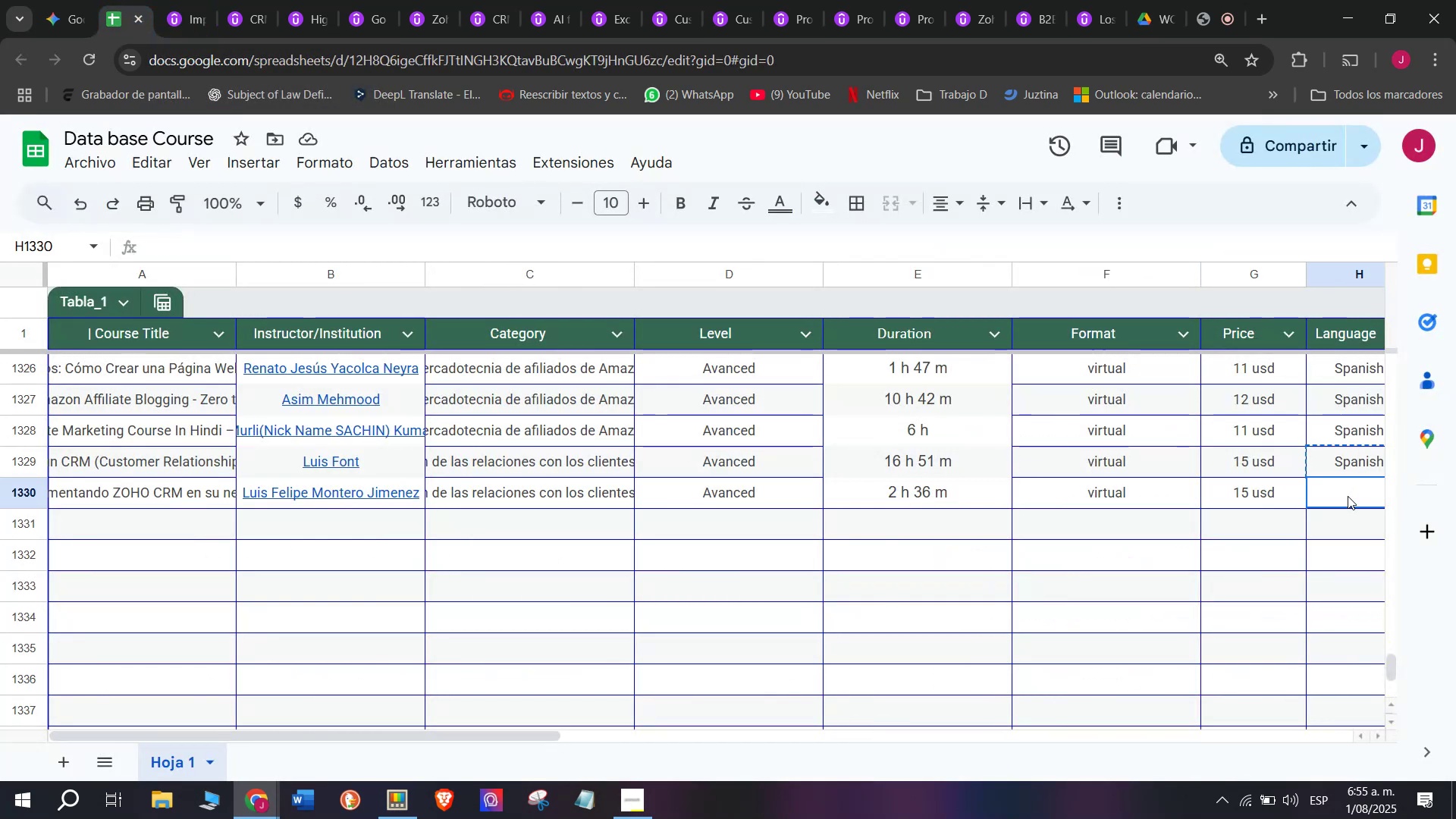 
key(Z)
 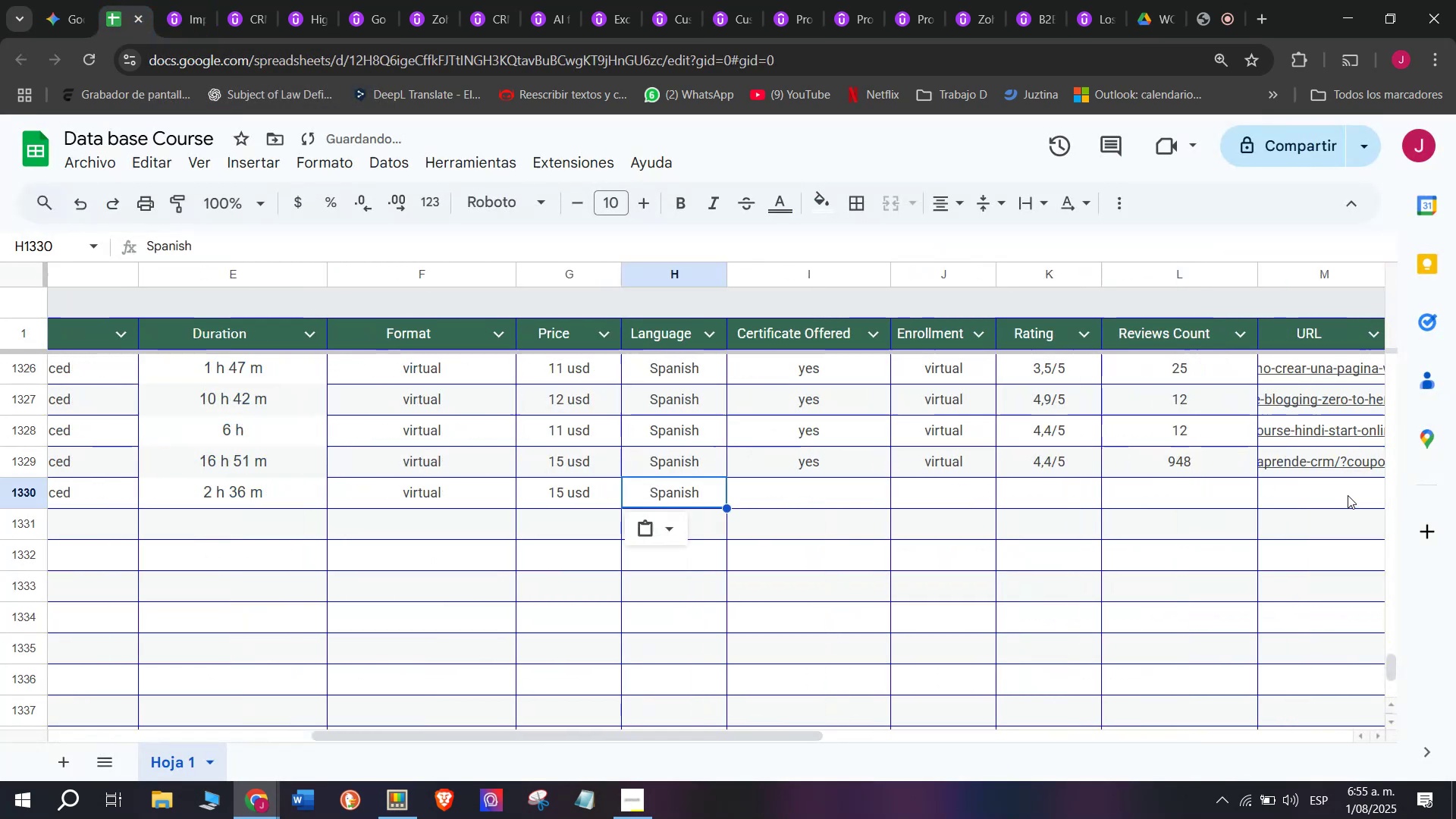 
key(Control+ControlLeft)
 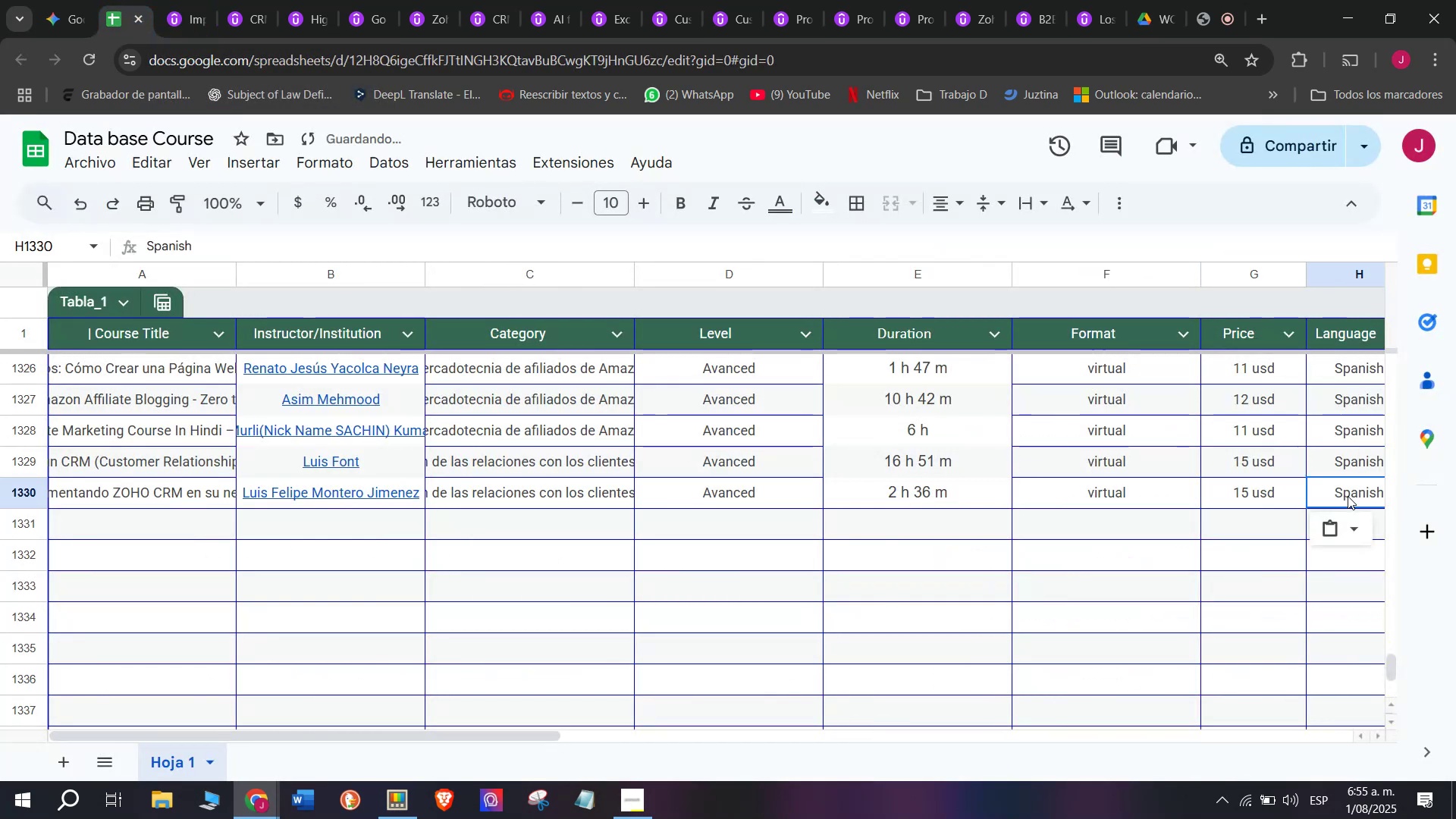 
key(Control+V)
 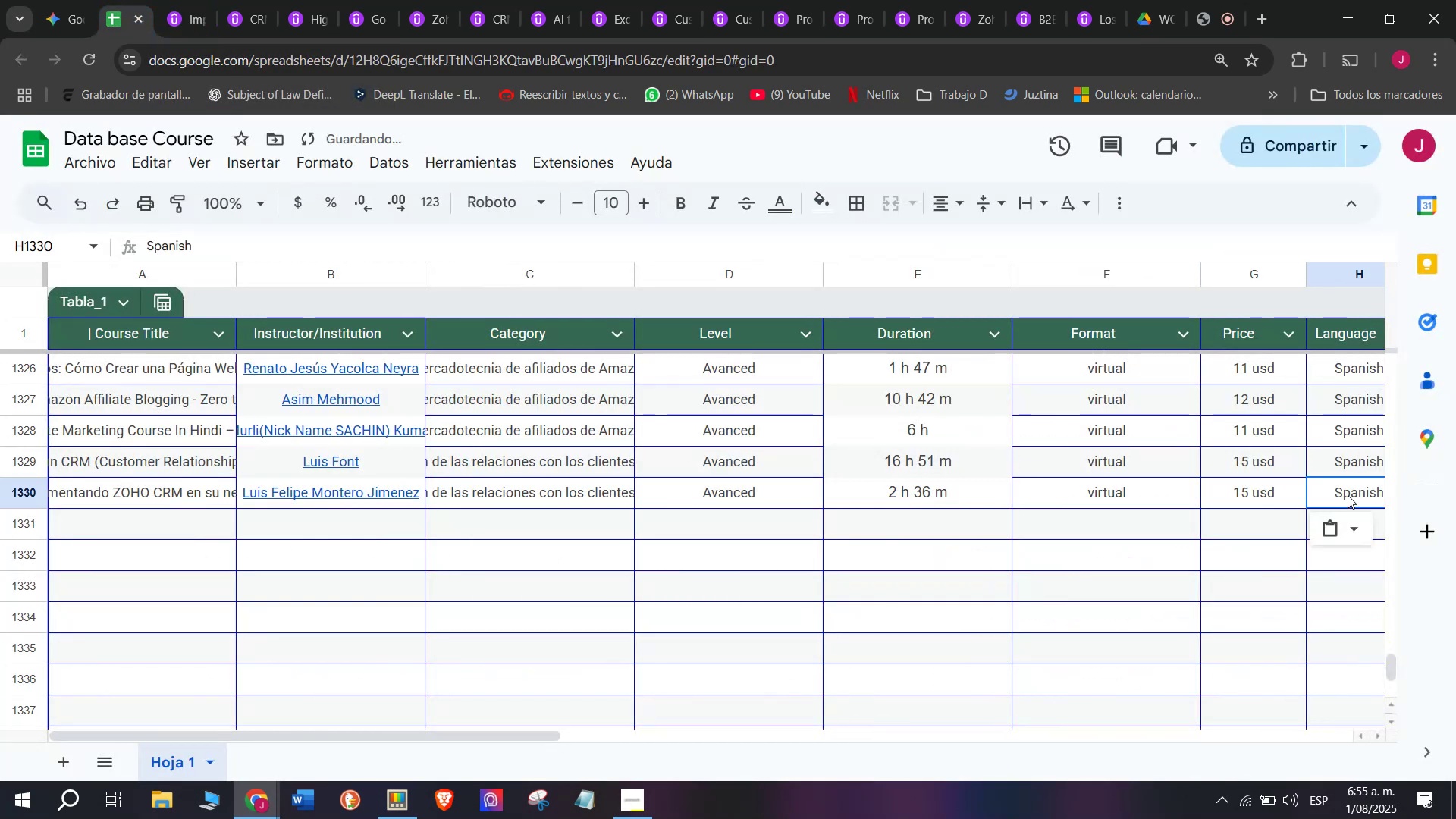 
scroll: coordinate [357, 436], scroll_direction: down, amount: 3.0
 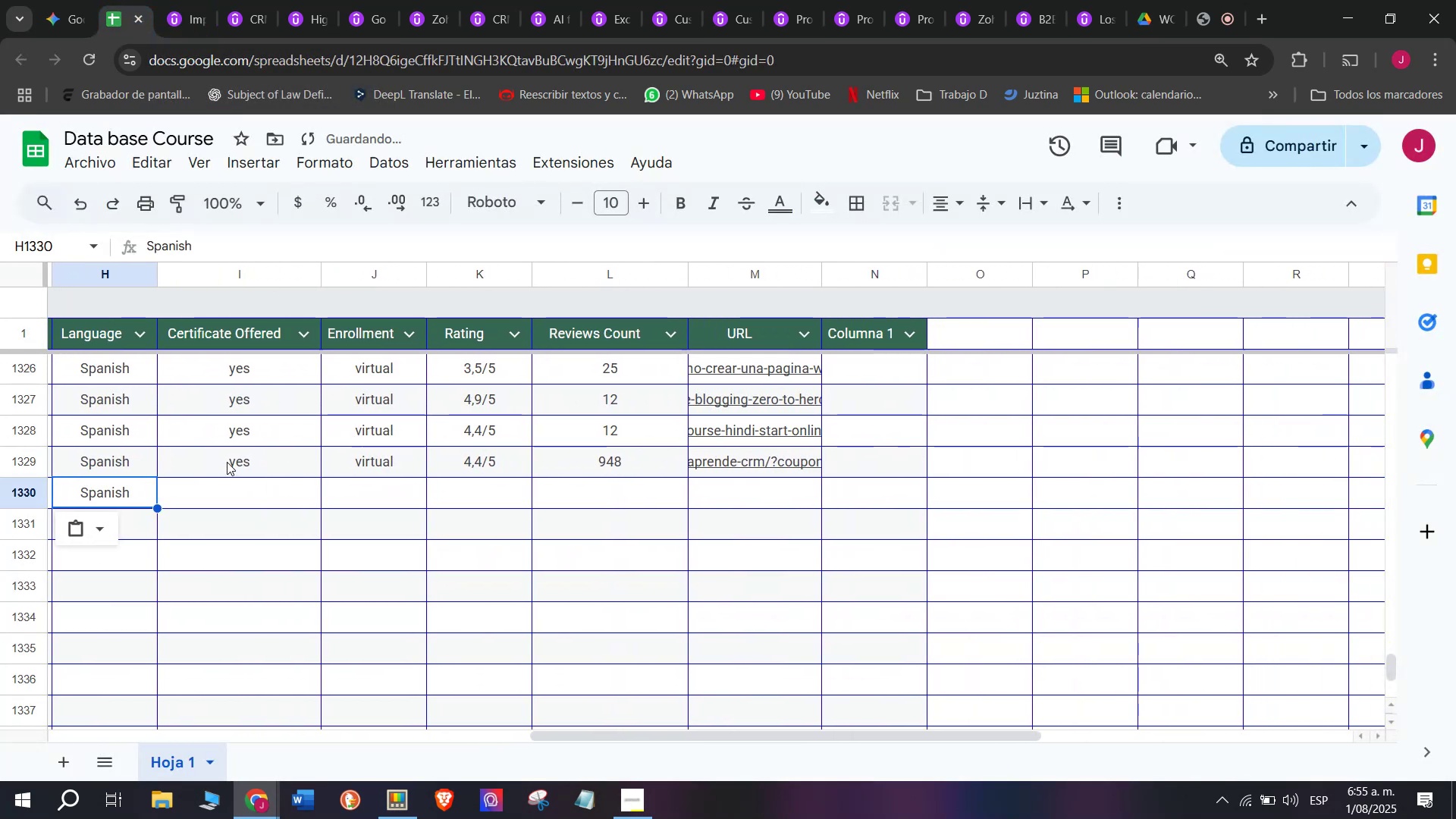 
key(Control+ControlLeft)
 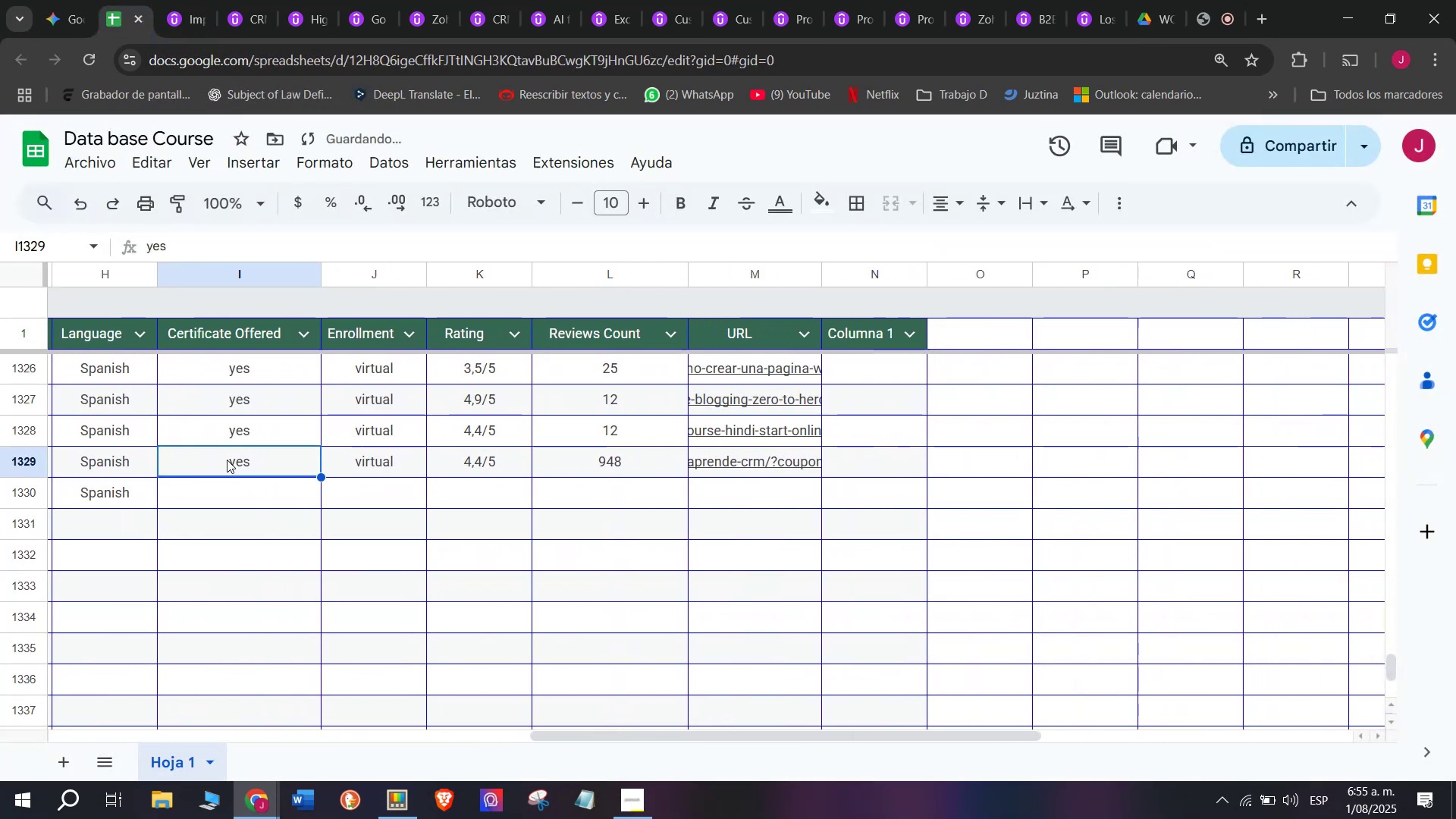 
key(Break)
 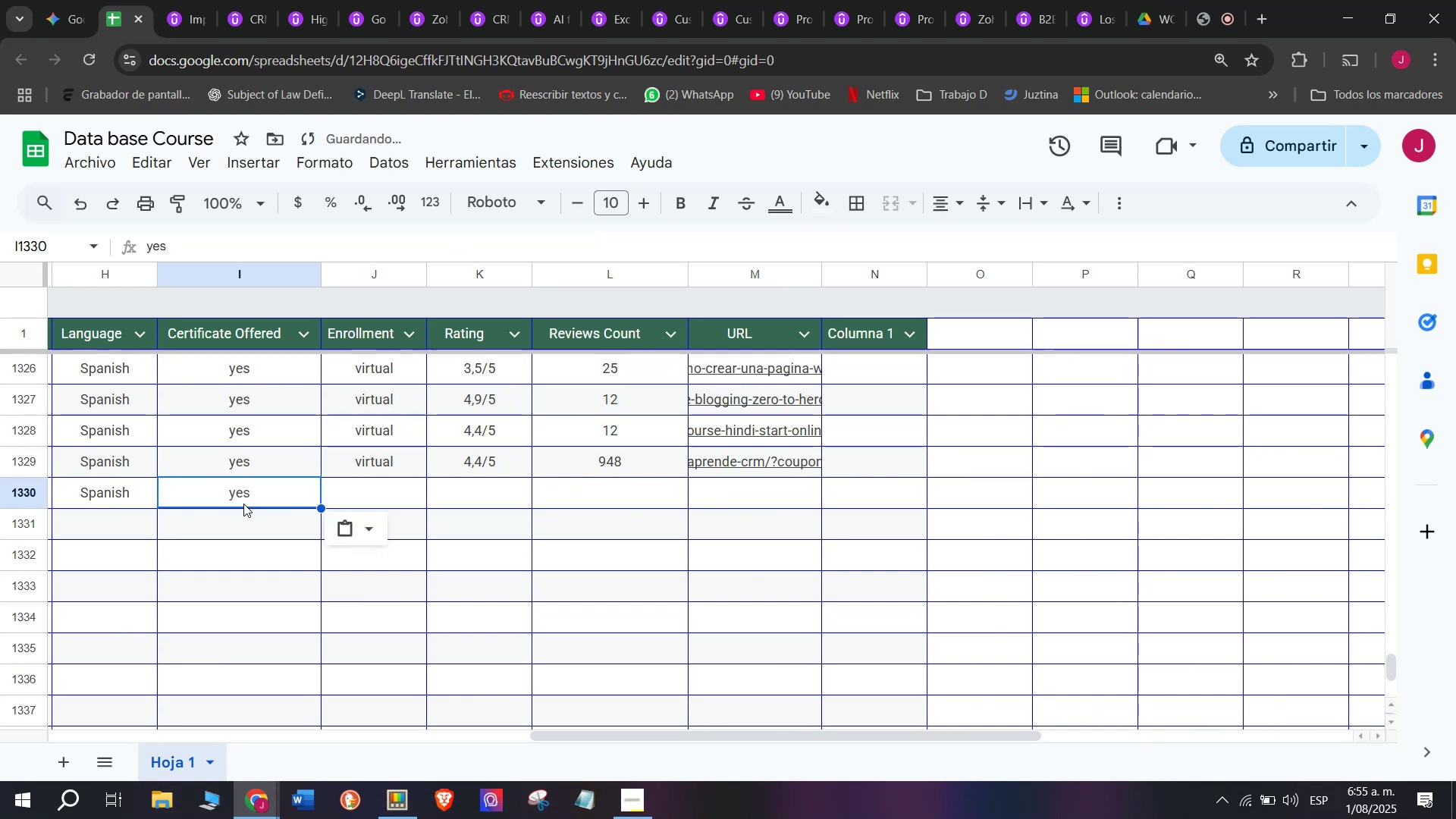 
key(Control+C)
 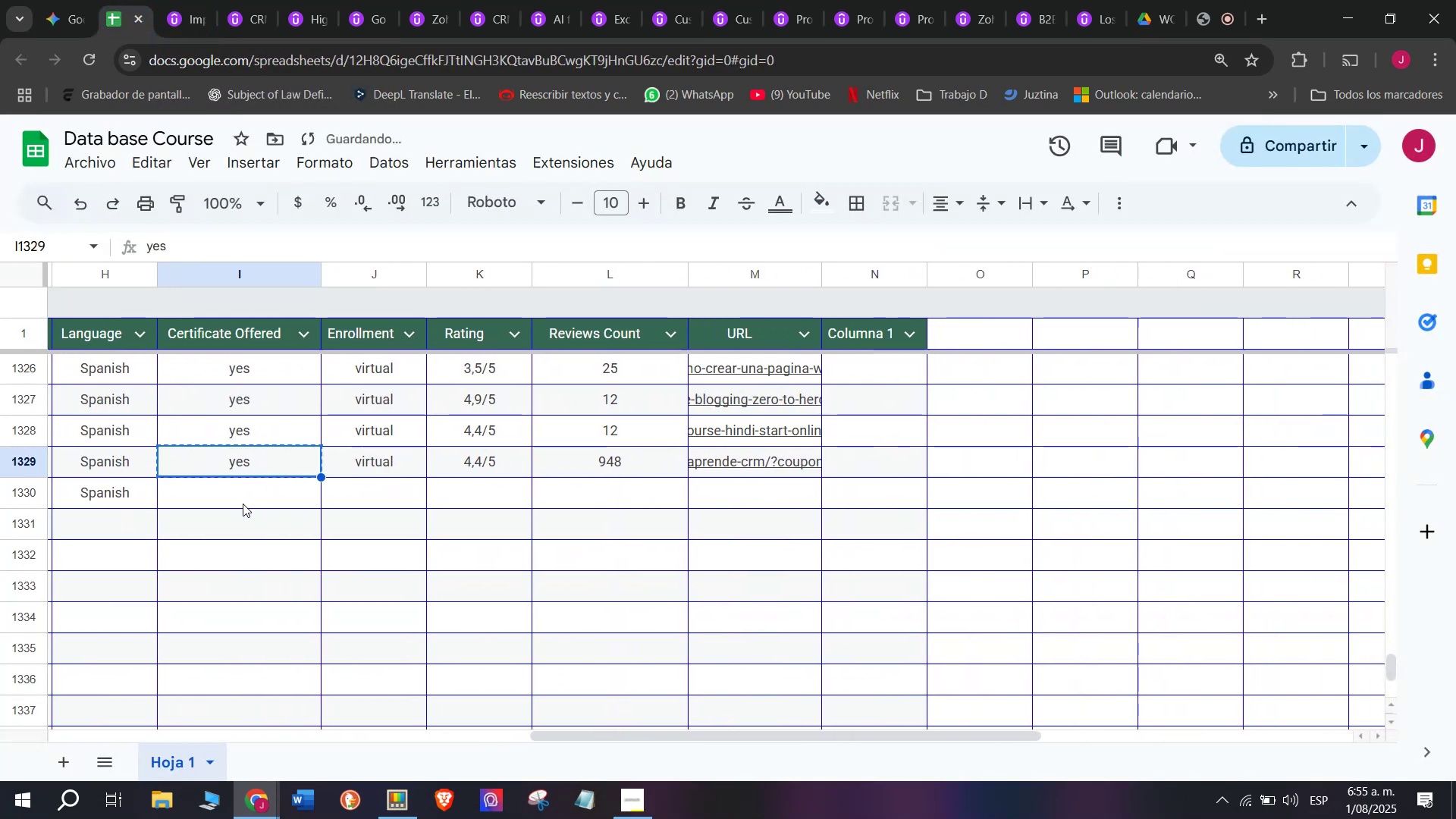 
double_click([243, 504])
 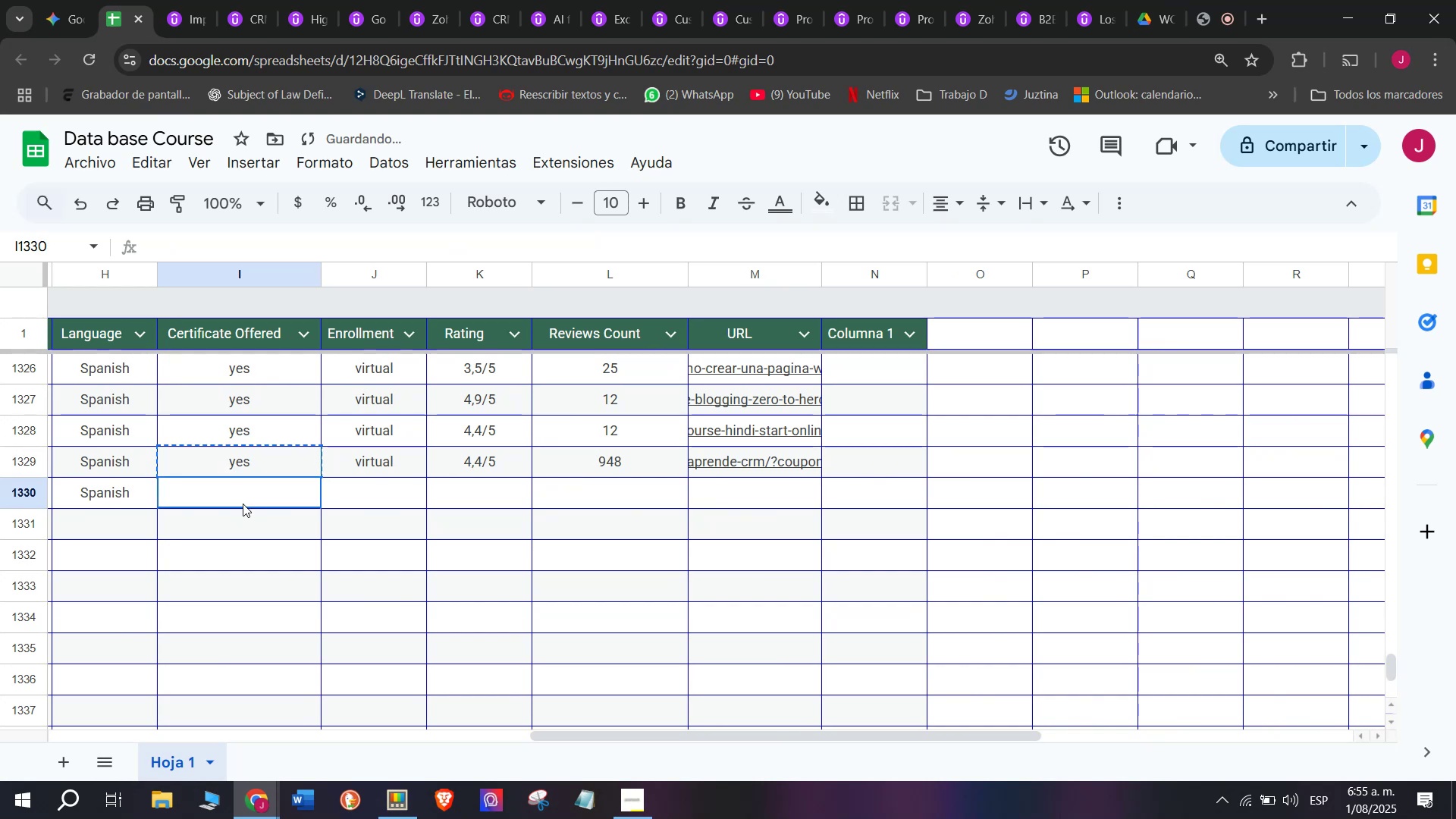 
key(Control+ControlLeft)
 